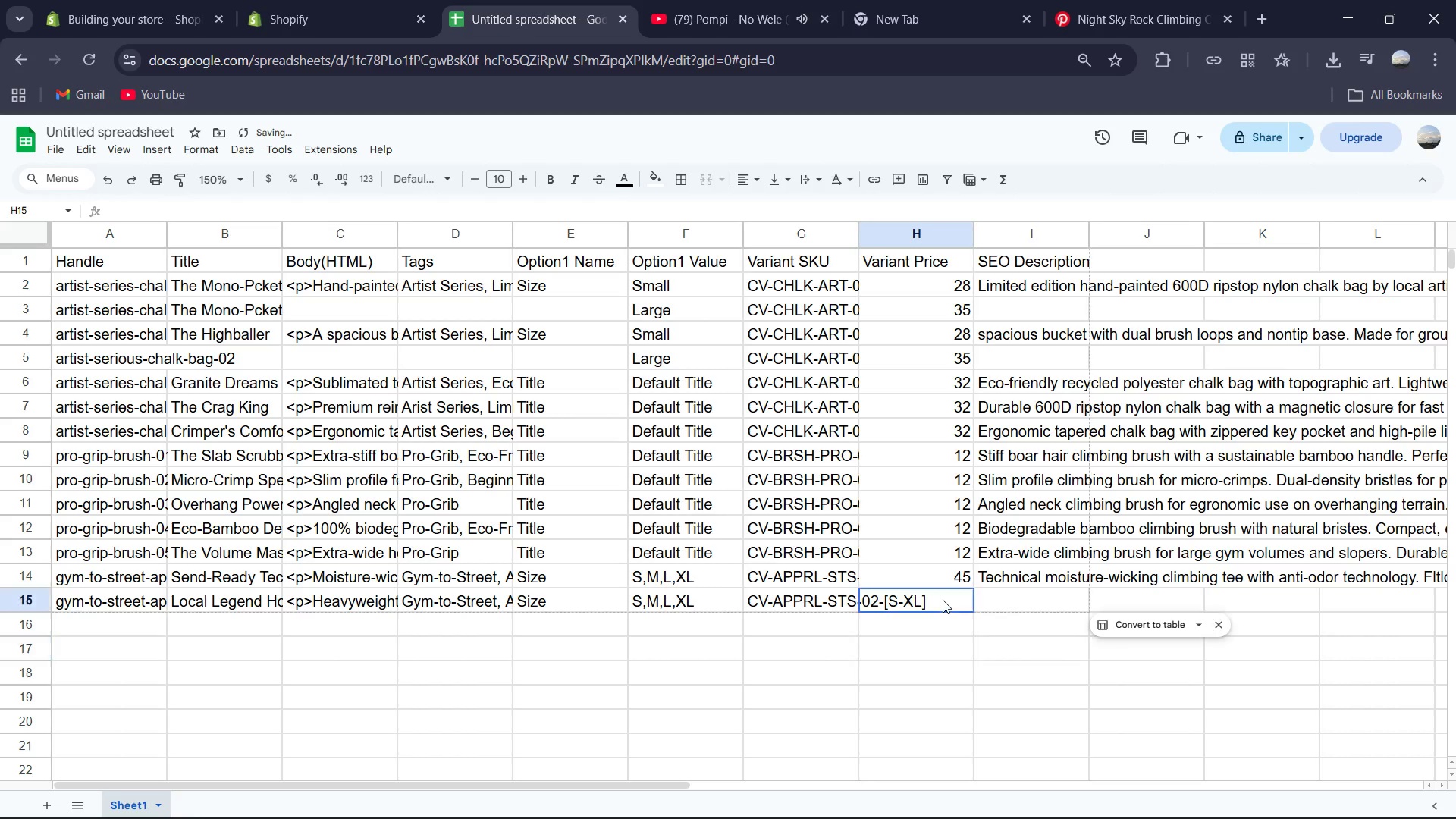 
double_click([943, 600])
 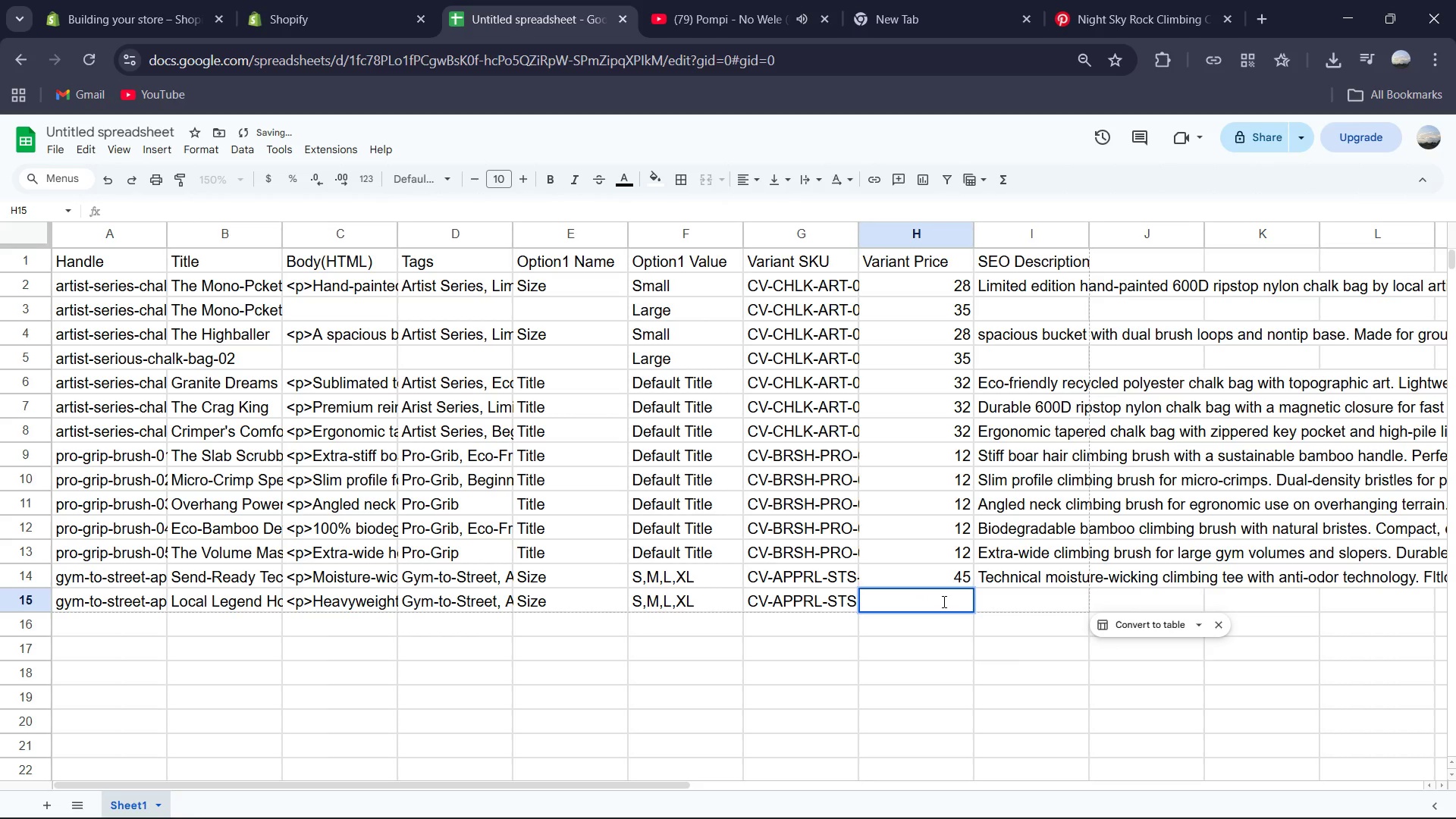 
key(Numpad6)
 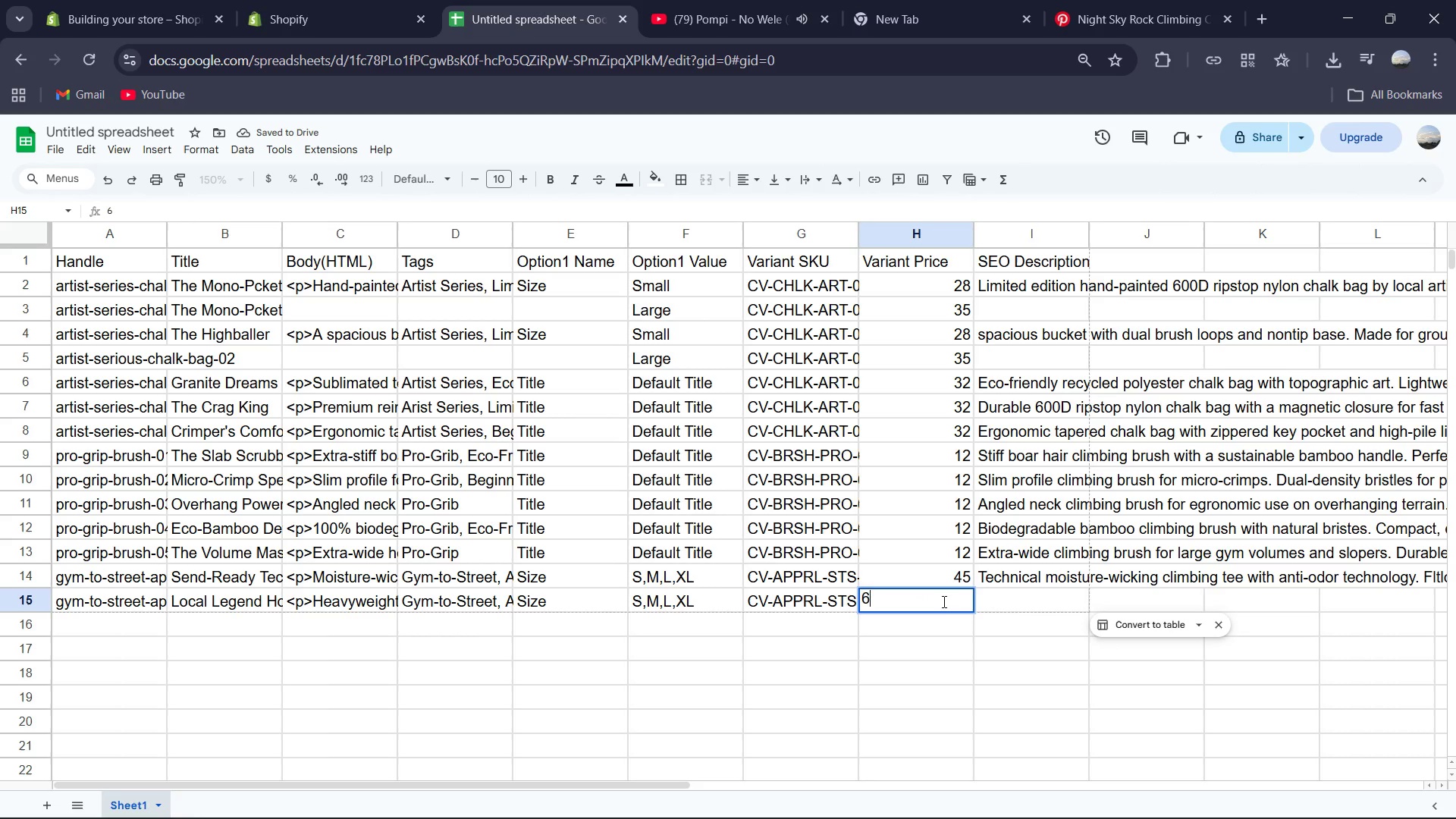 
key(Numpad5)
 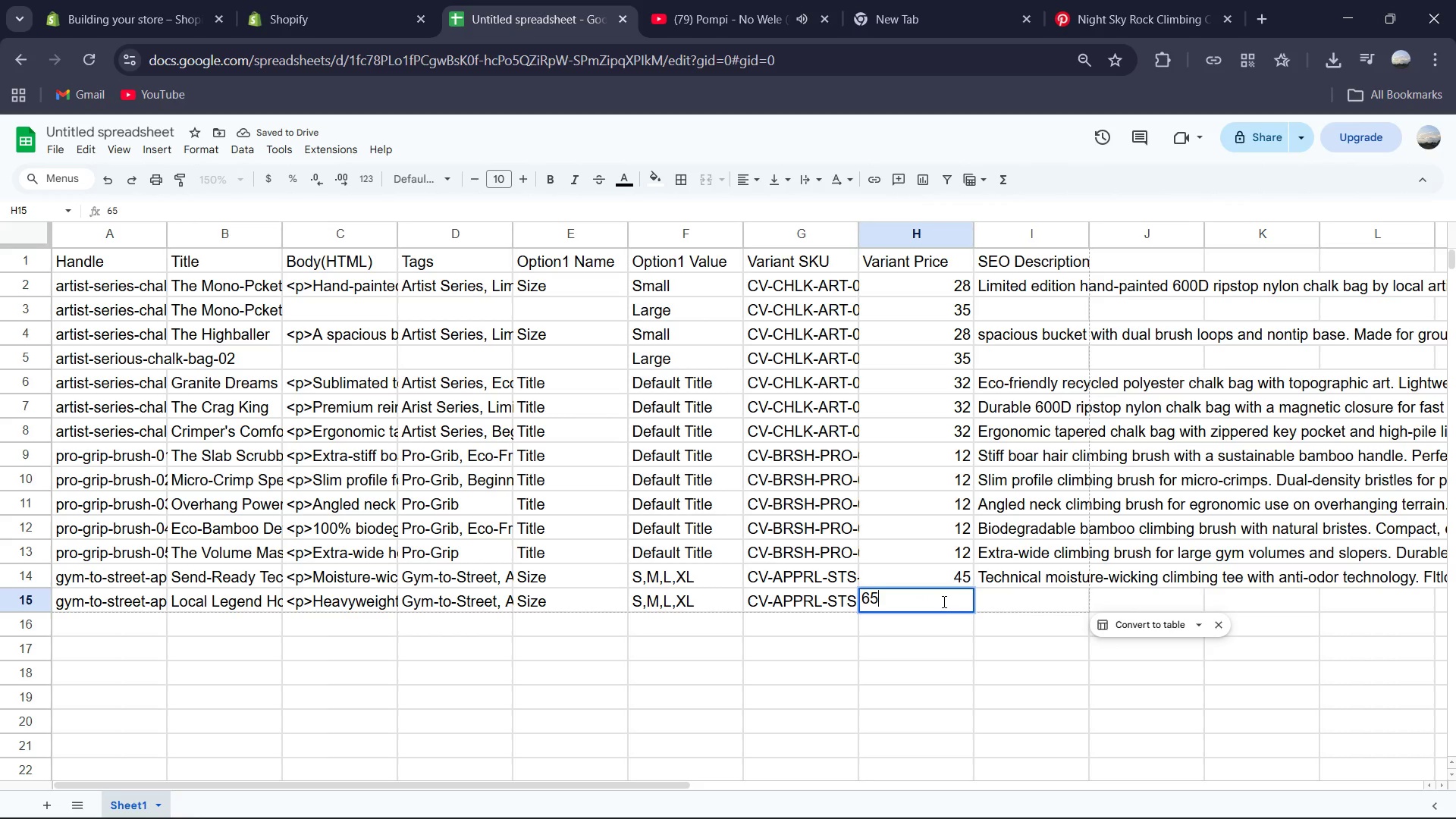 
key(ArrowRight)
 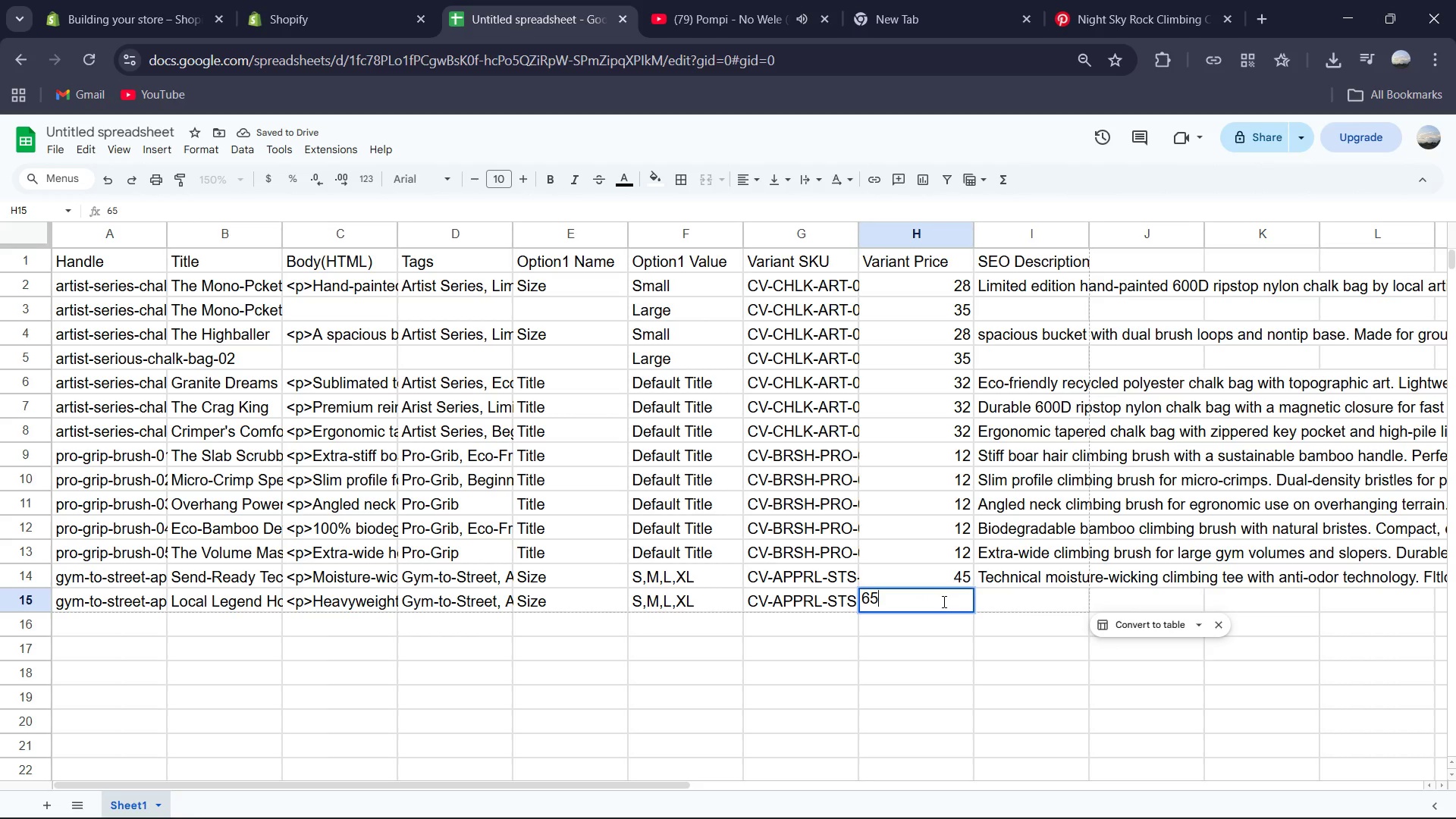 
hold_key(key=ShiftRight, duration=0.34)
 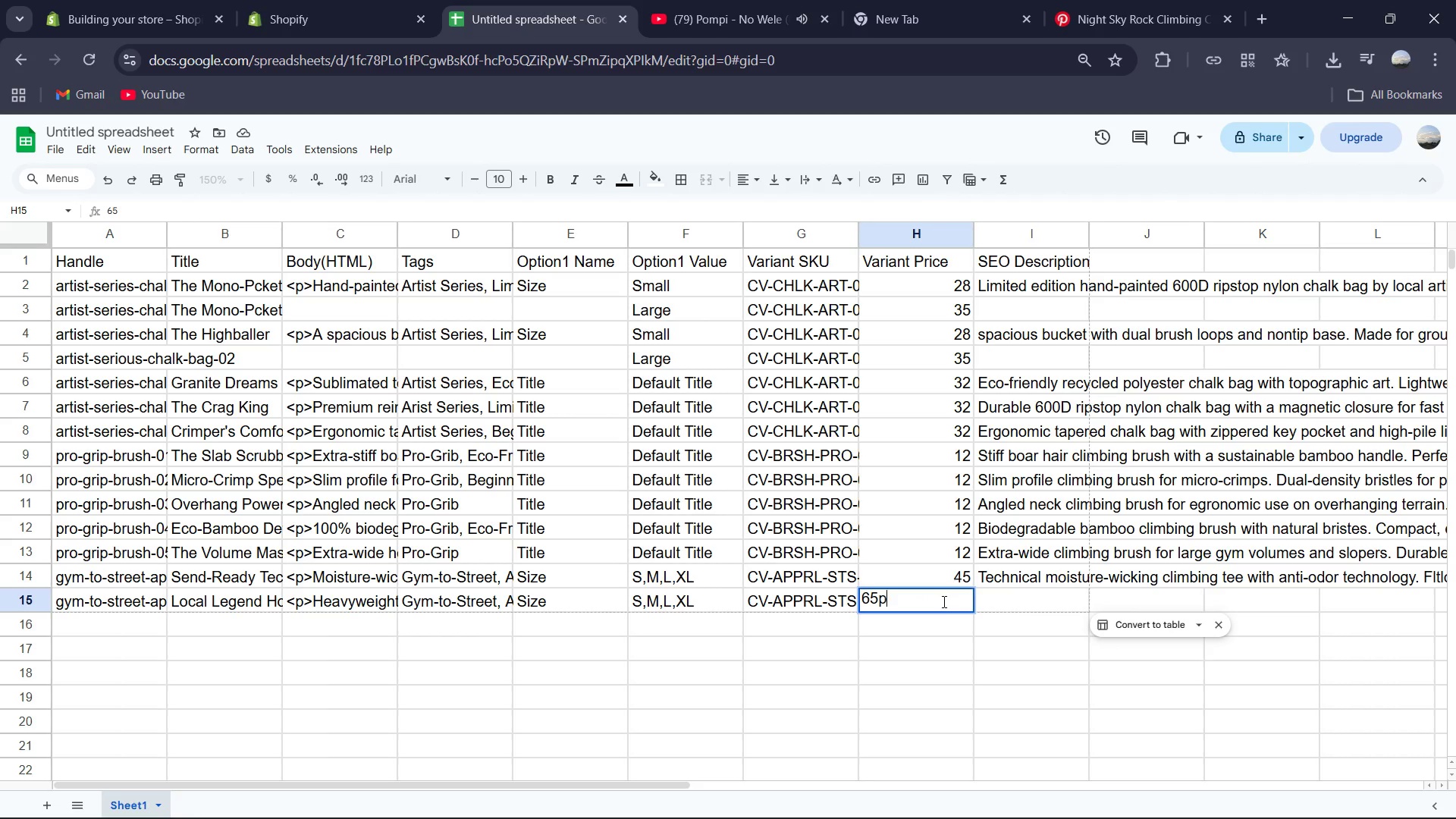 
type(pre)
key(Backspace)
key(Backspace)
key(Backspace)
 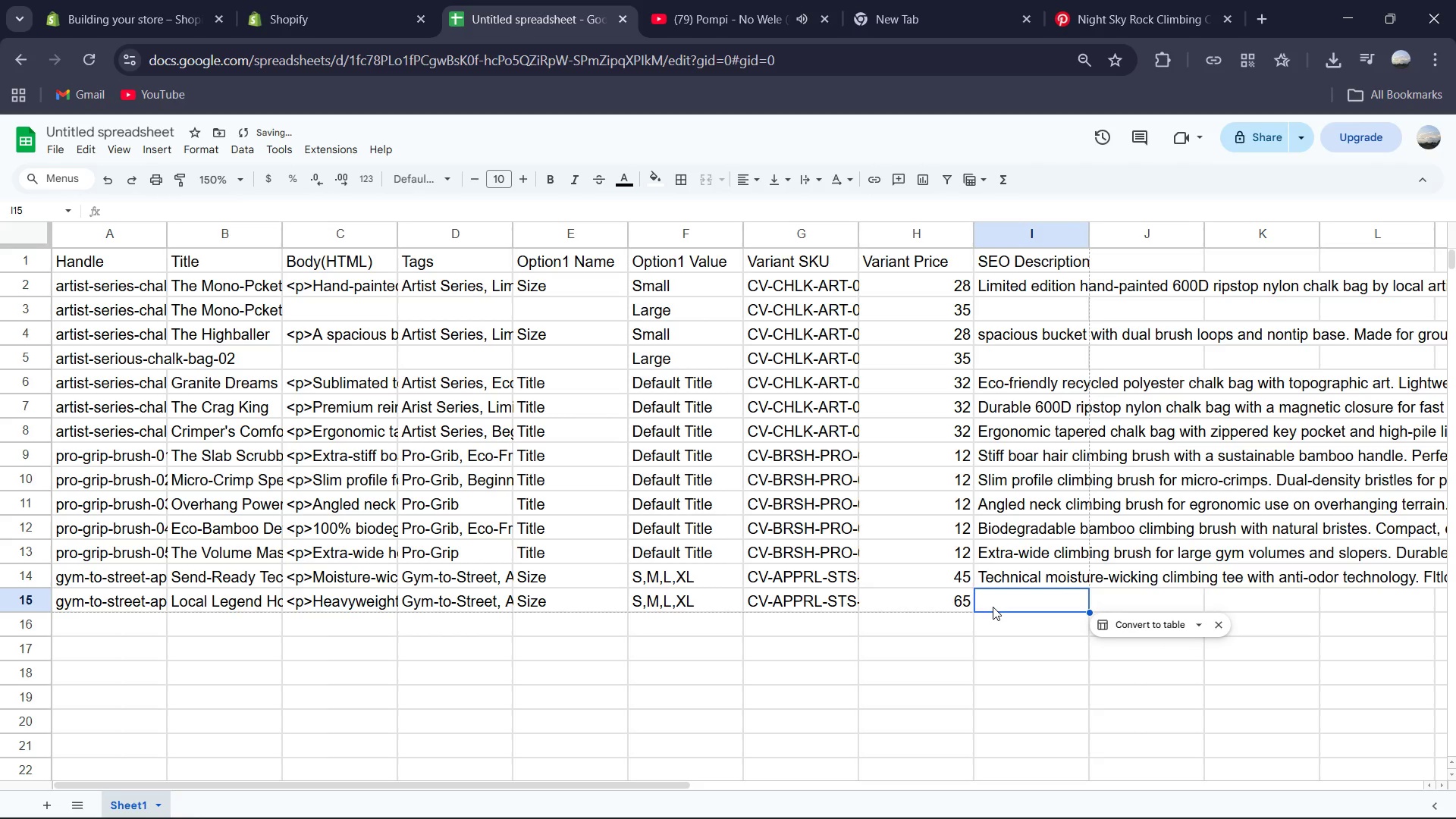 
type(Premium heavyweight organic cotton hoosi)
key(Backspace)
key(Backspace)
type(die. Loose fit for relaxation. Minimalist local legend branding.)
 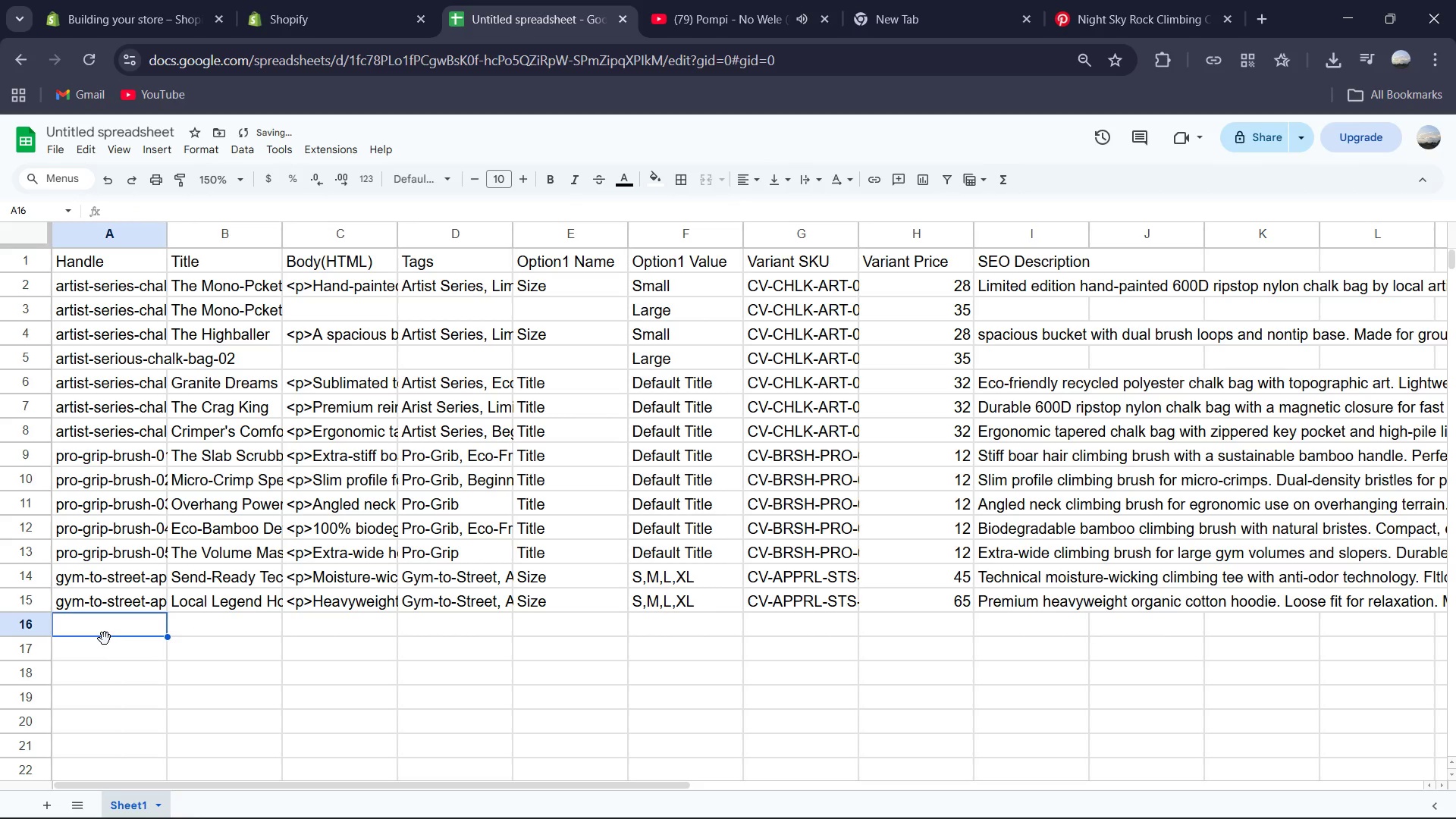 
wait(6.99)
 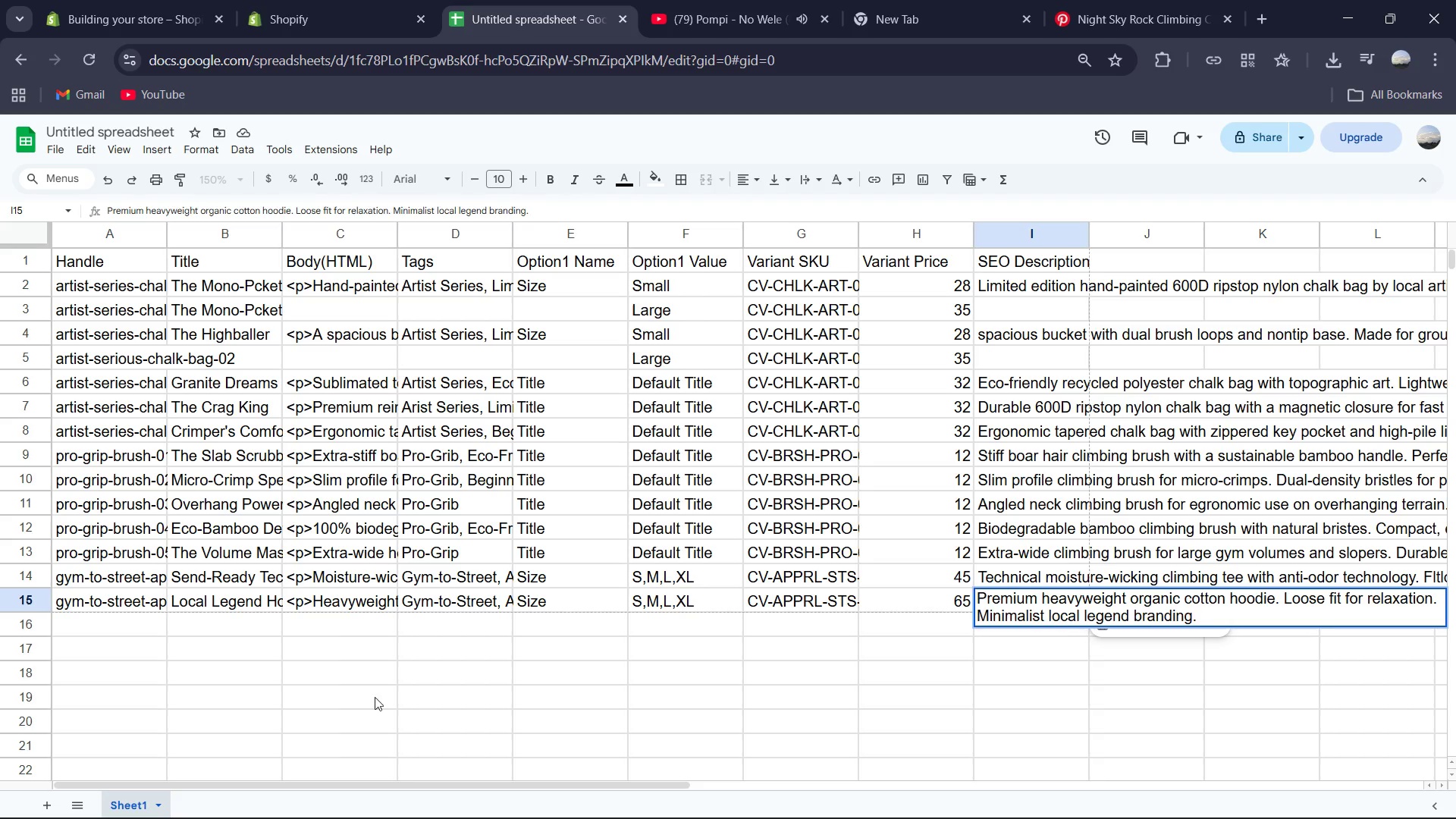 
type(gym)
 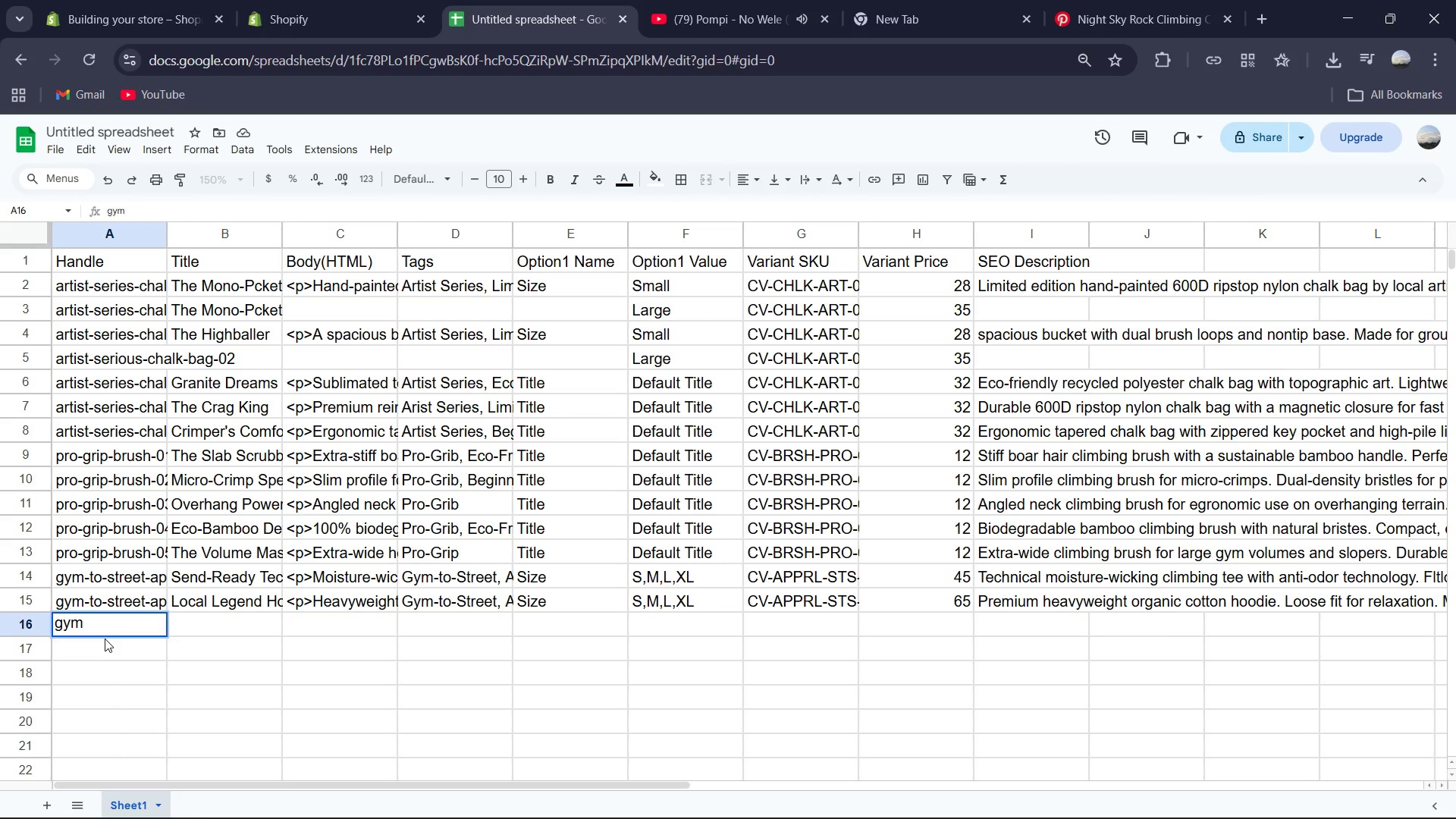 
type(-to-street-apparel-03)
 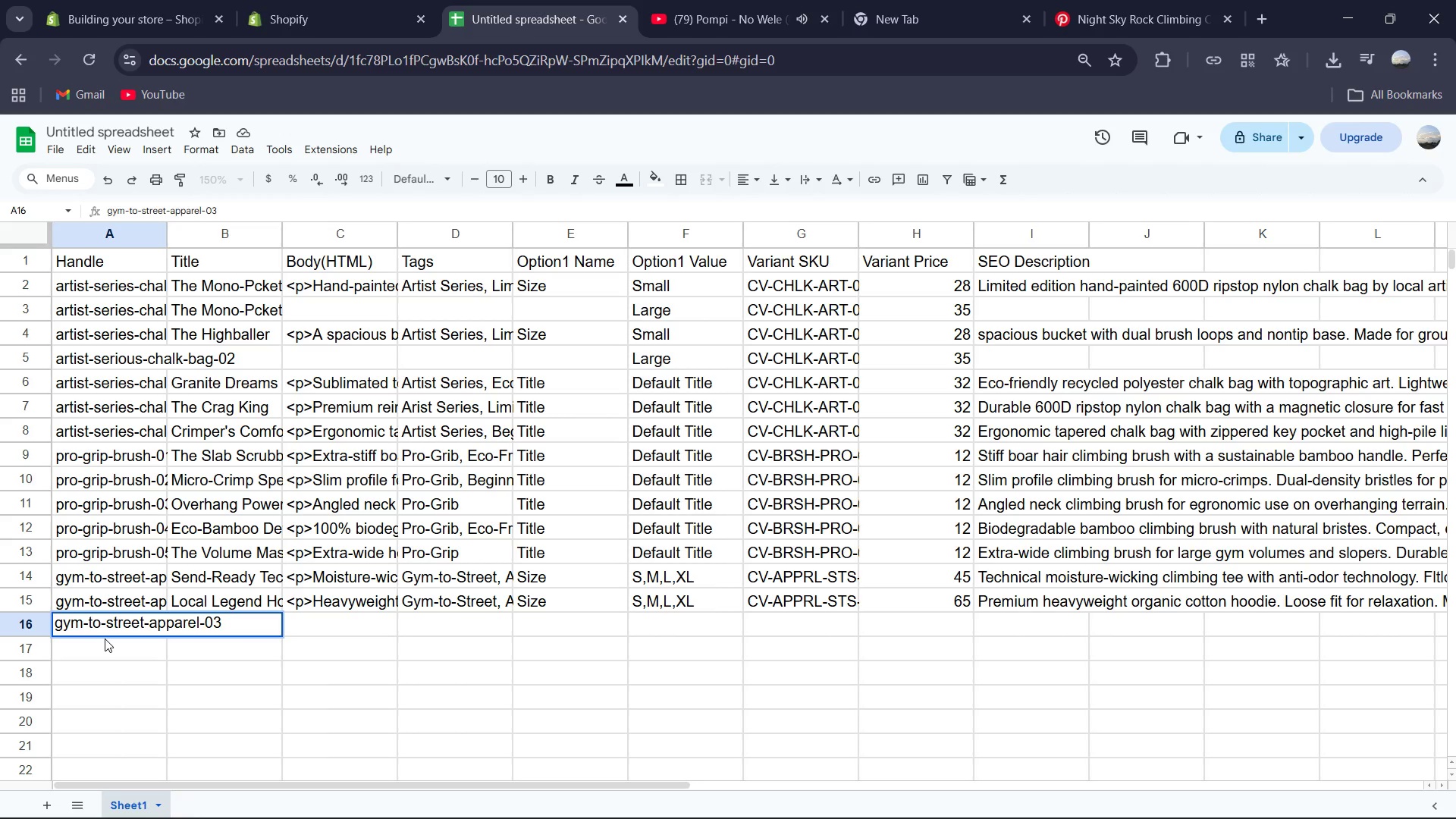 
key(ArrowRight)
 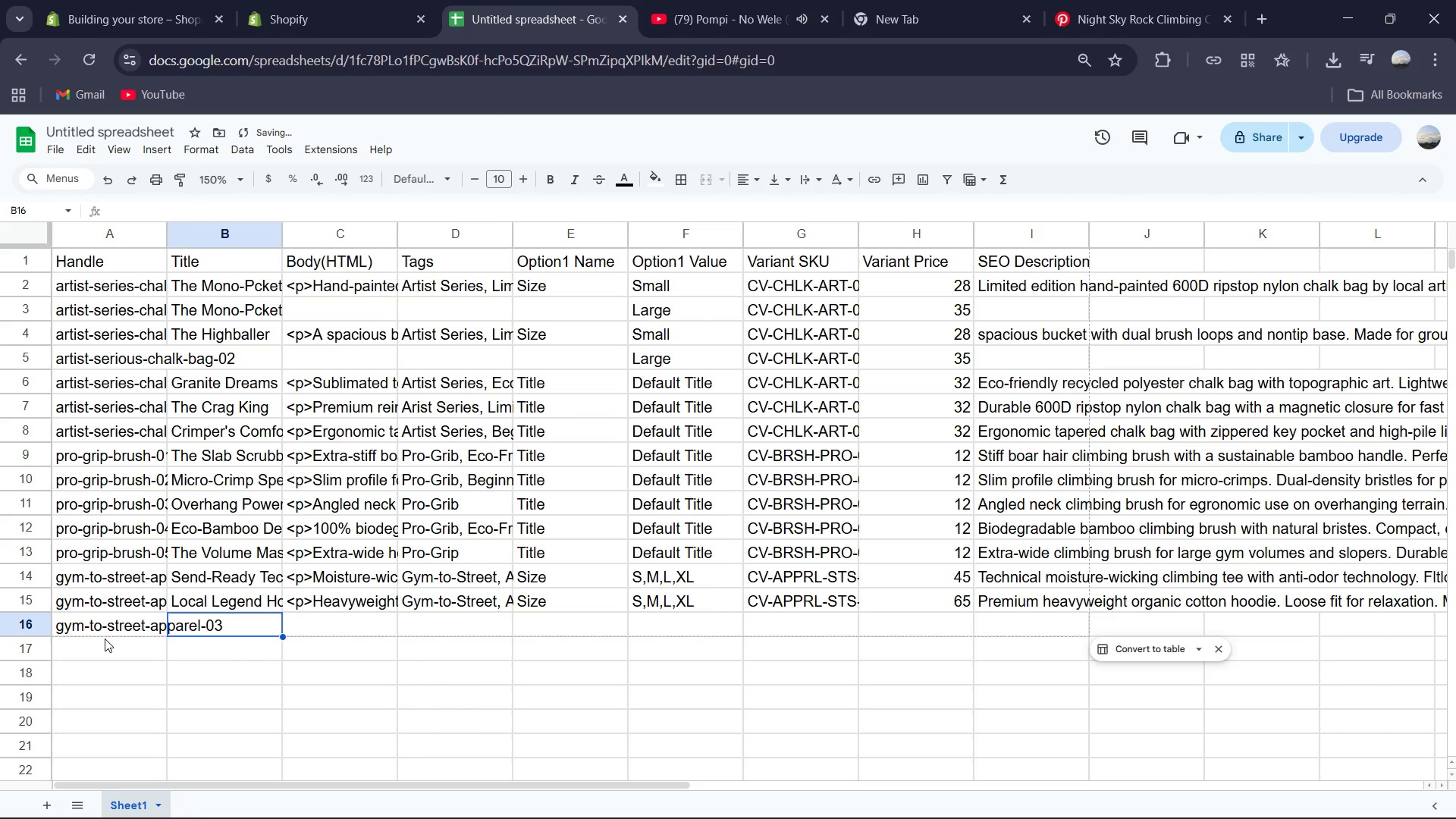 
type(Crag-c)
key(Backspace)
type(Cruiser Joggers)
 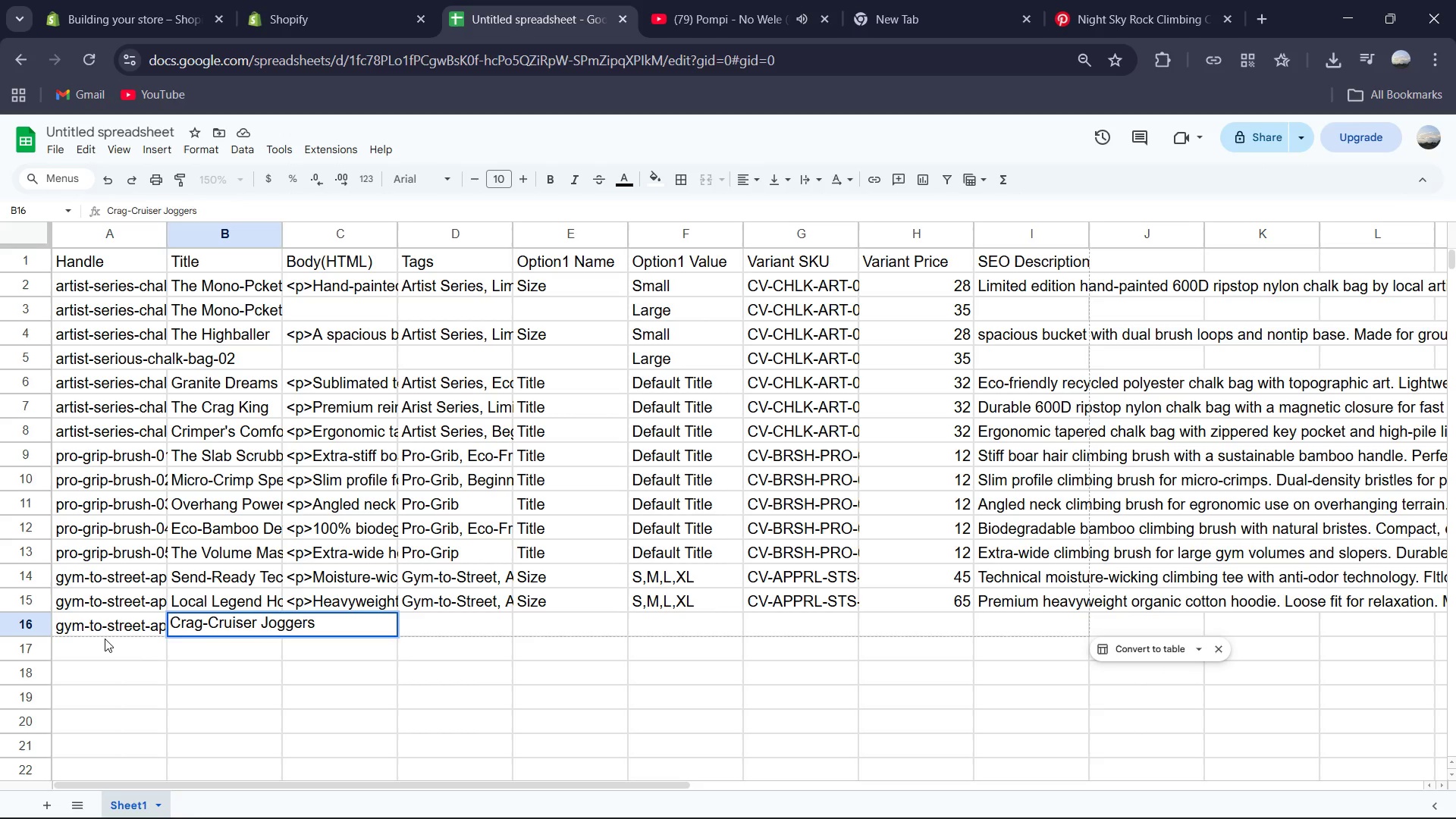 
key(ArrowRight)
 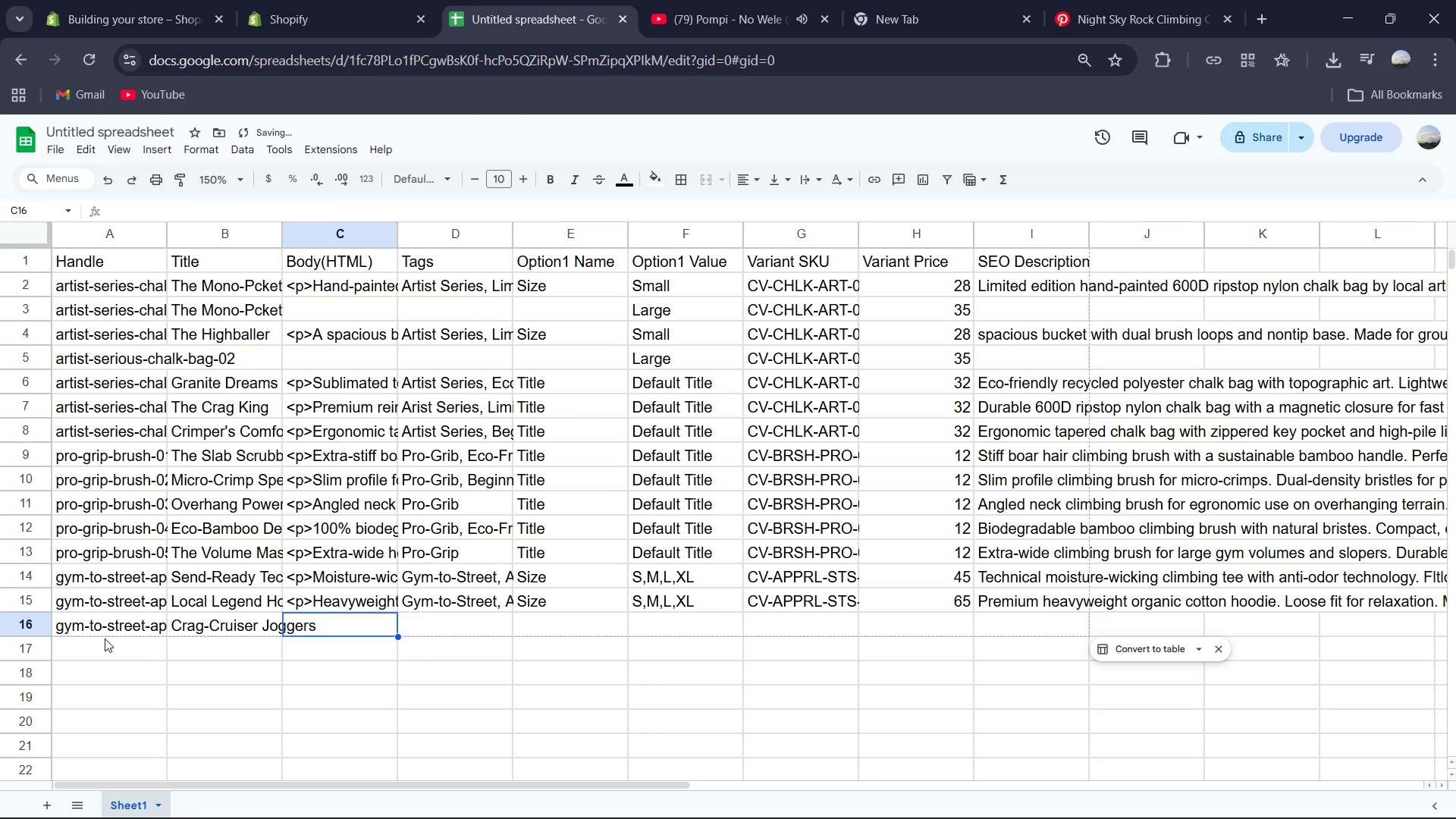 
key(Shift+ShiftRight)
 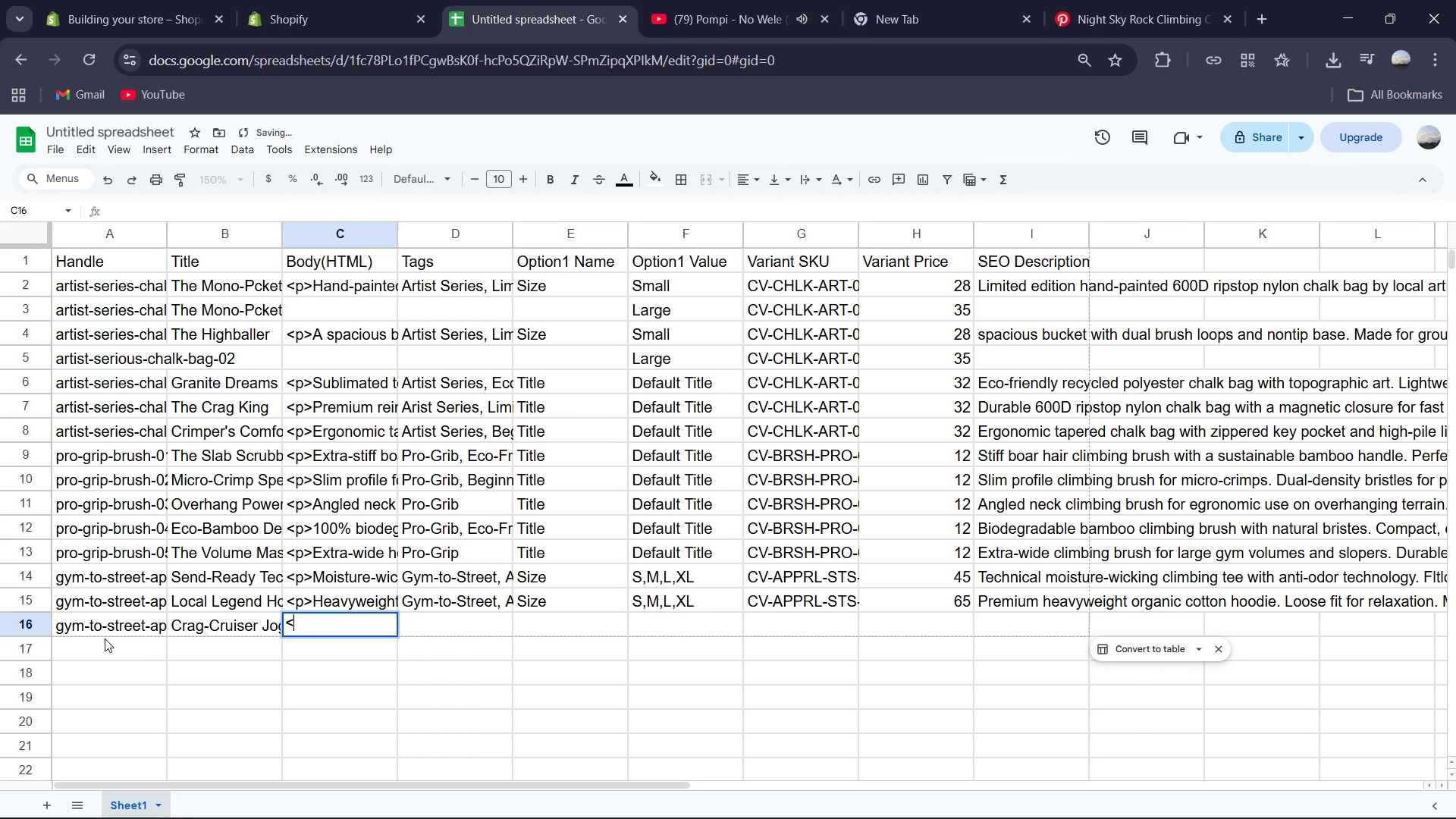 
key(Shift+Comma)
 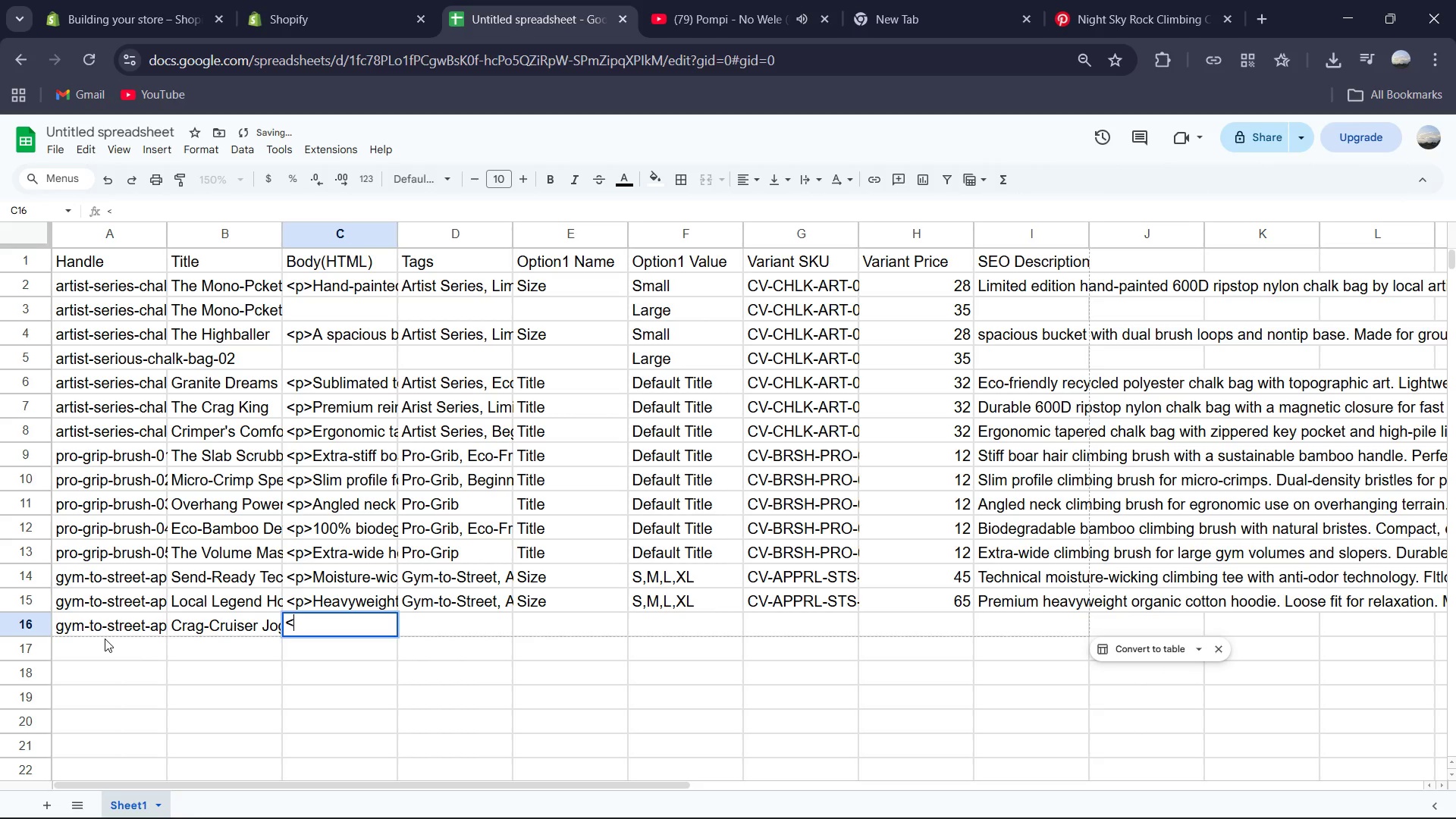 
key(P)
 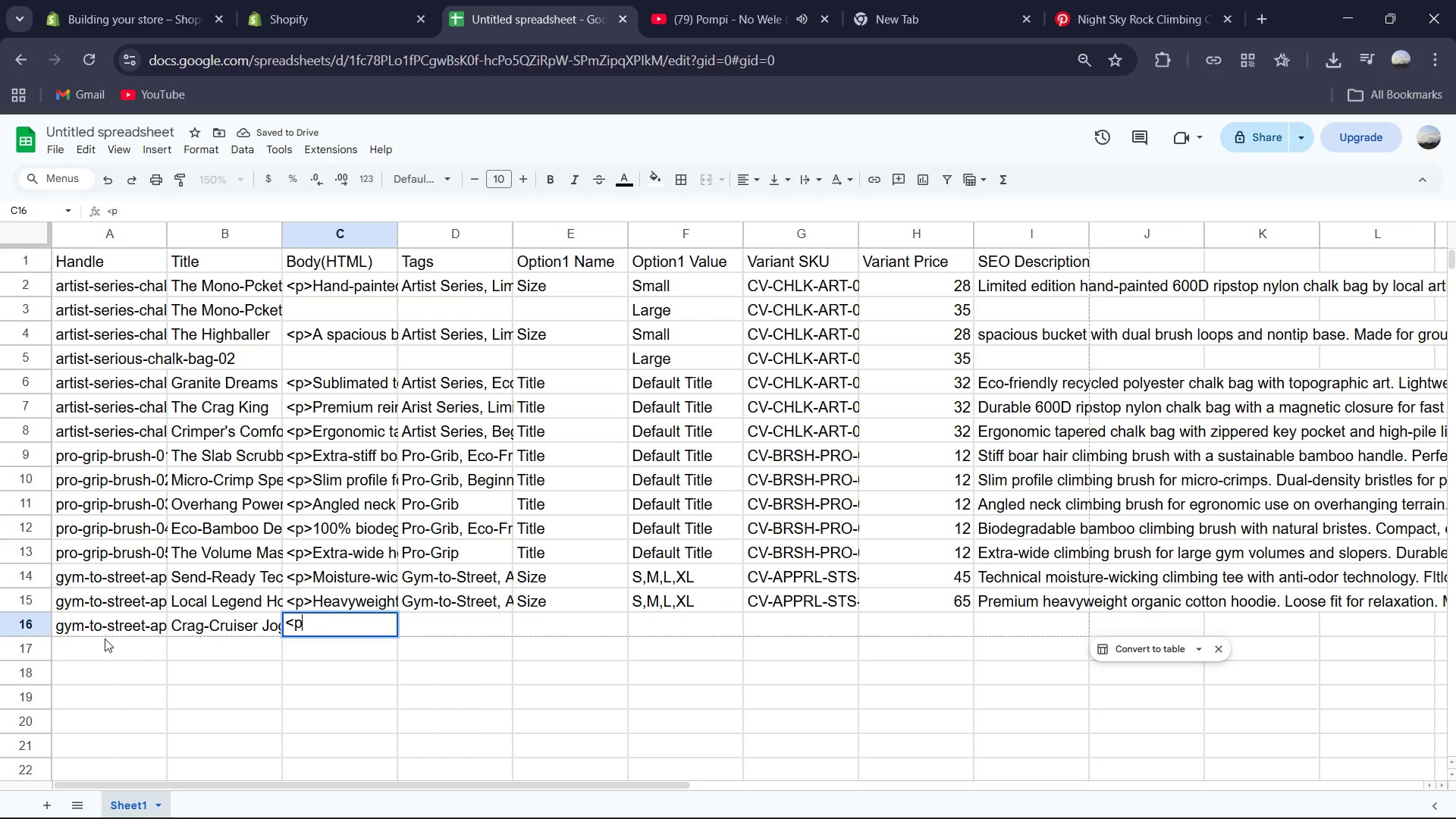 
hold_key(key=ShiftRight, duration=0.75)
 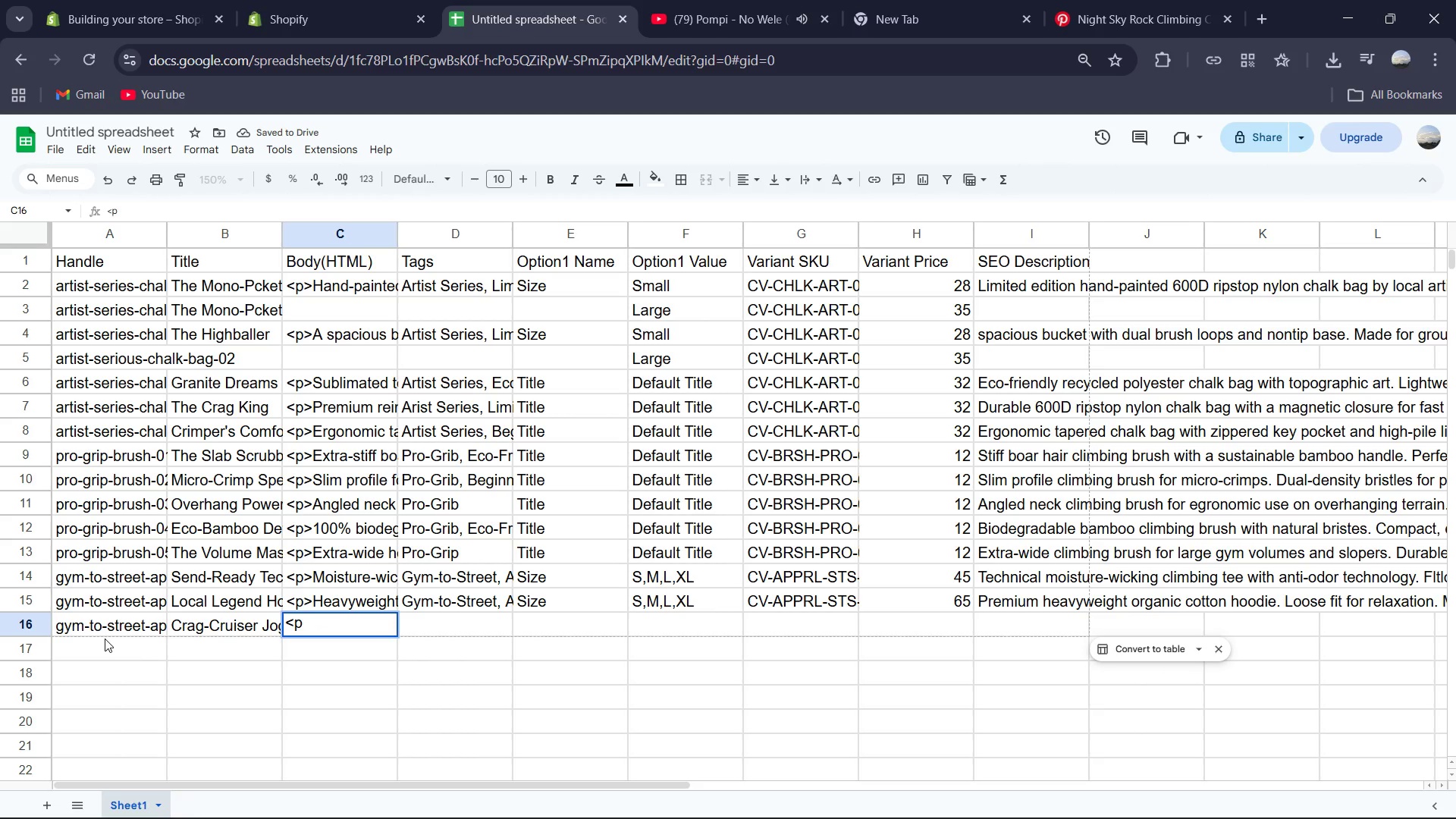 
type(> )
key(Backspace)
type(Abrasion )
key(Backspace)
type(-resistant fabric with 4-way strech. Gusted)
key(Backspace)
key(Backspace)
key(Backspace)
type(ssted)
key(Backspace)
key(Backspace)
key(Backspace)
key(Backspace)
type(te)
key(Backspace)
key(Backspace)
type(eted crotch llows for maximum mobility on high-steps N)
key(Backspace)
key(Backspace)
type( nad f)
key(Backspace)
type(drop-knees. Features zippered pockets to keep your gear f)
key(Backspace)
type(safe while you're on the move.</p>)
 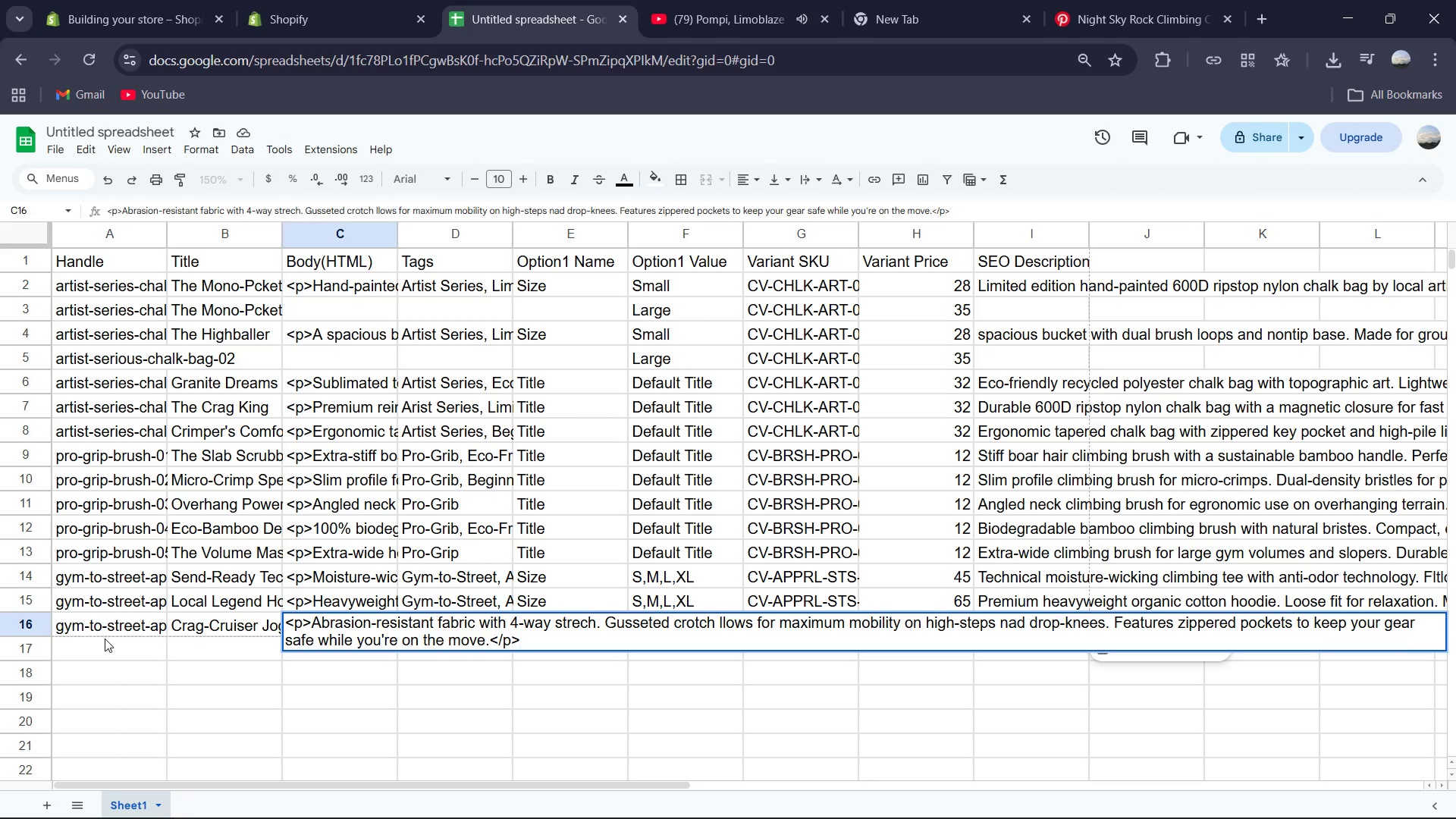 
left_click([450, 632])
 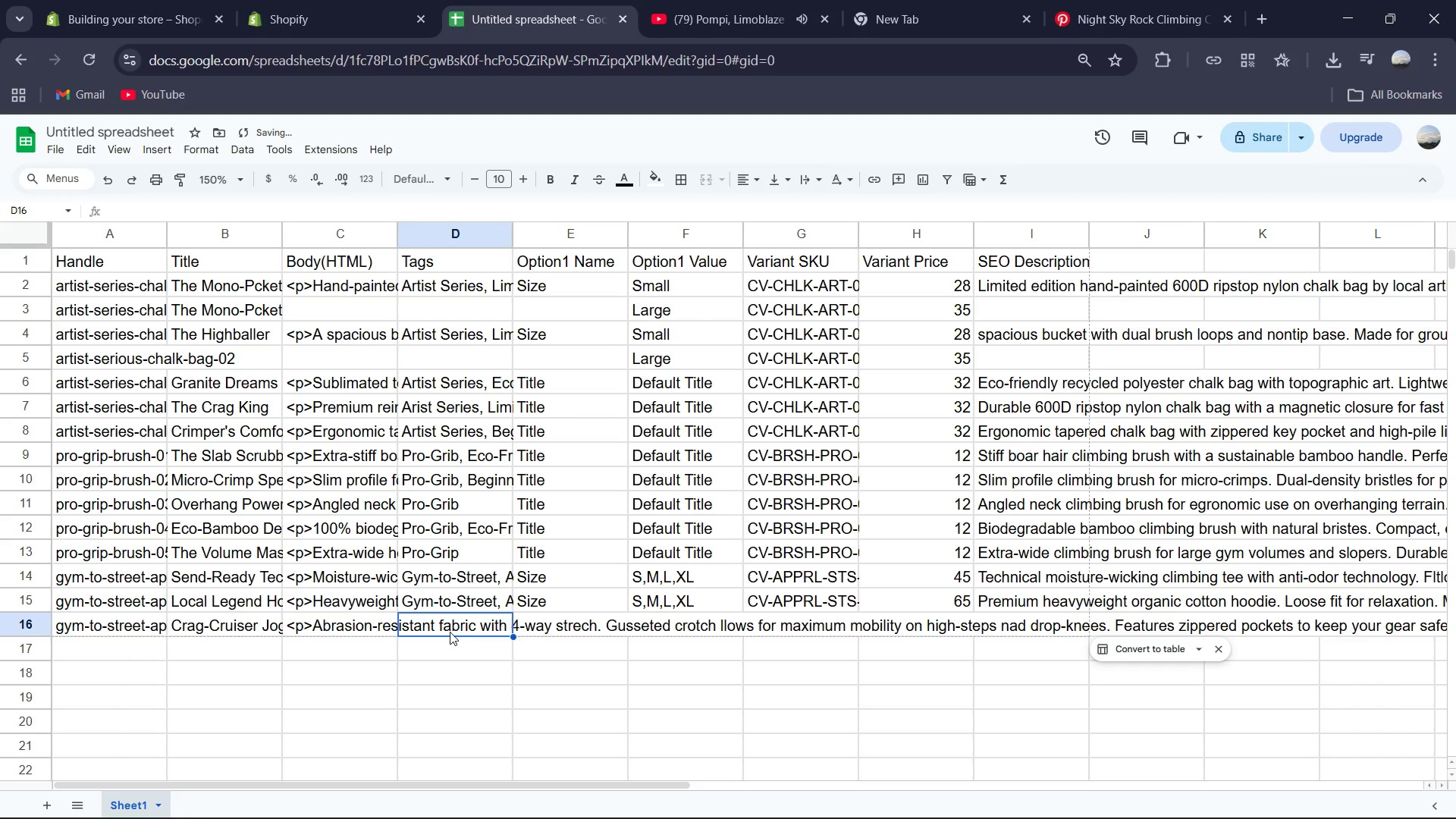 
type(Gy)
key(Tab)
type(Si)
key(Tab)
type(S,)
key(Tab)
 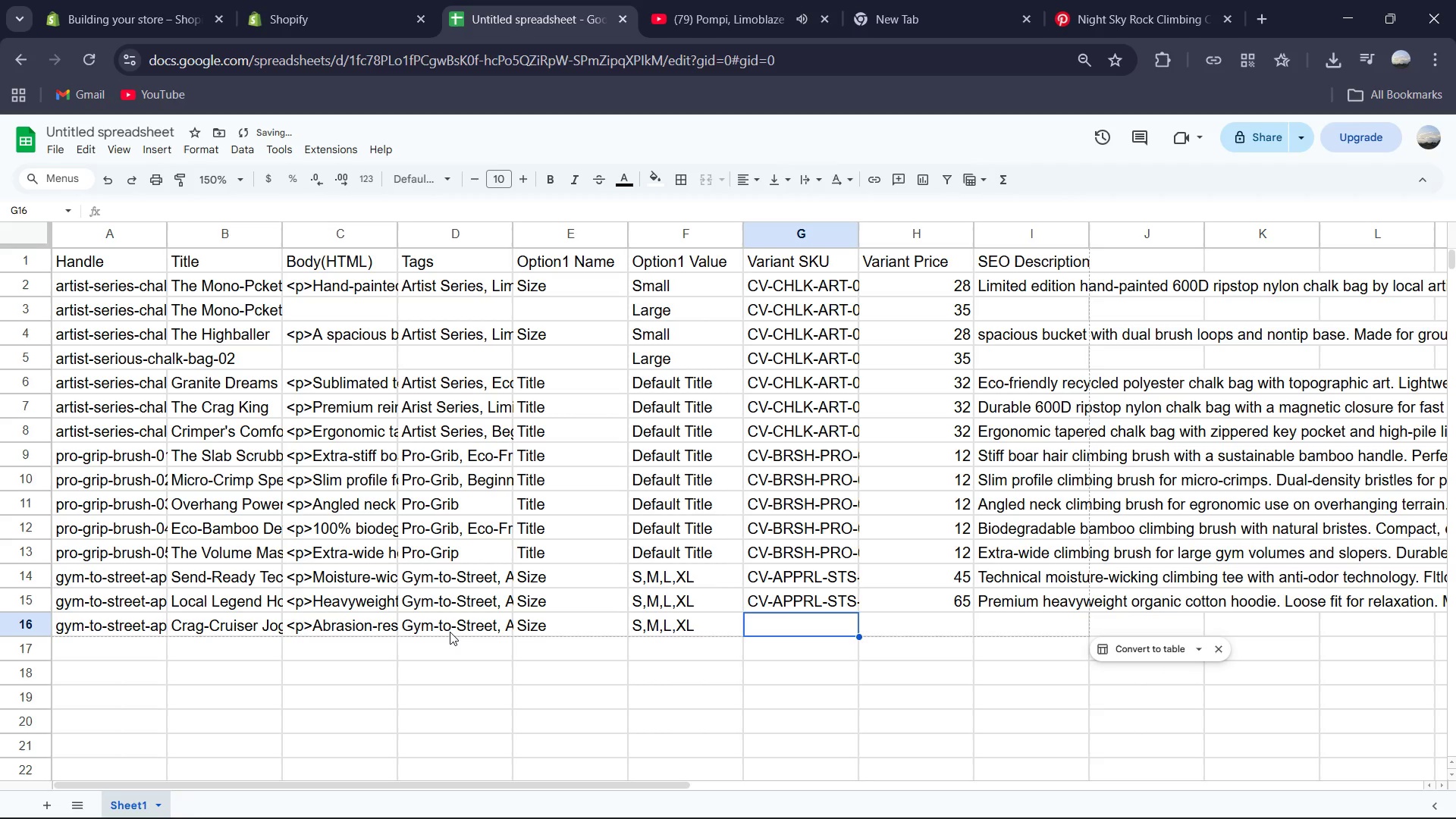 
key(Control+V)
 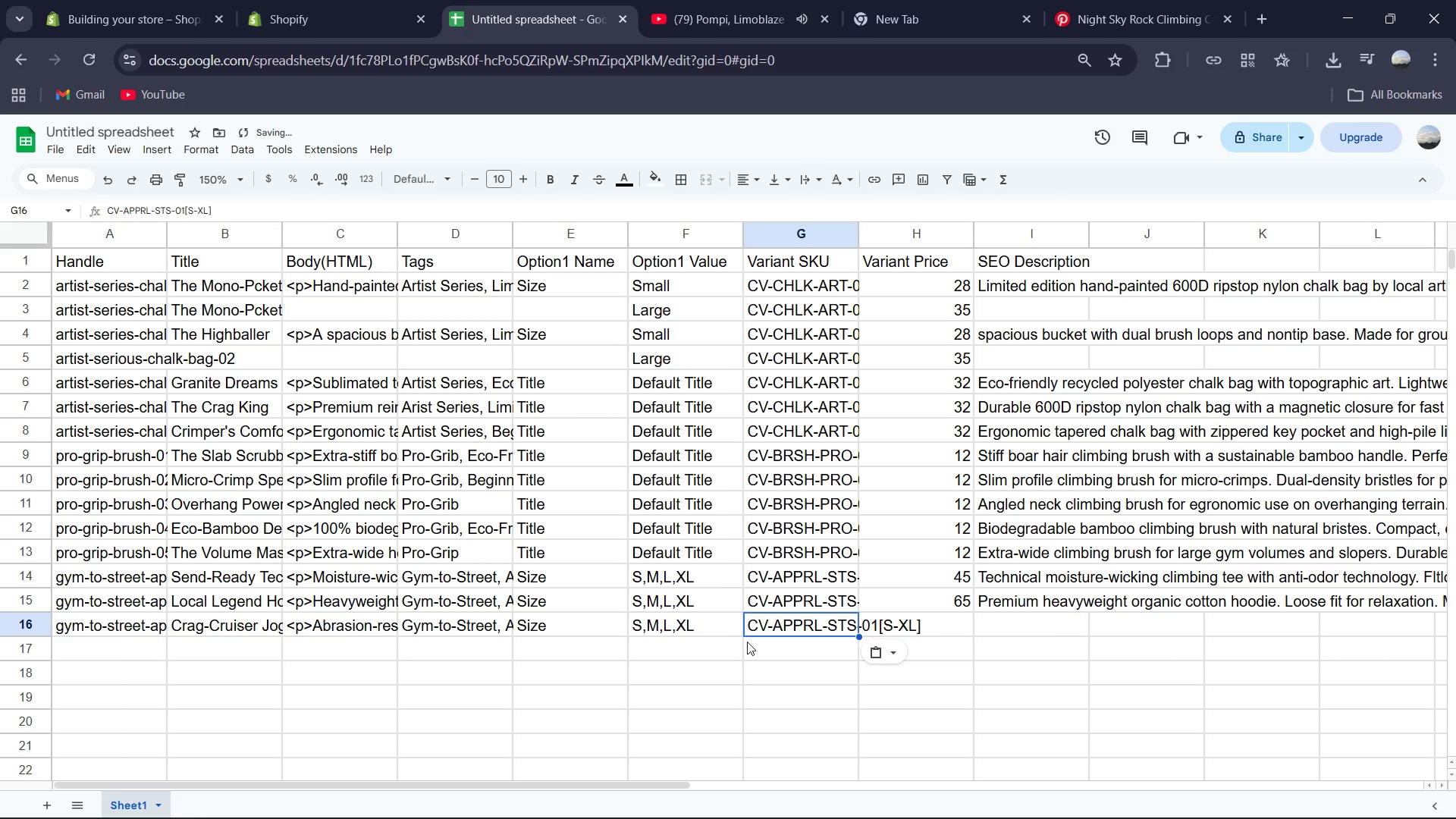 
double_click([830, 620])
 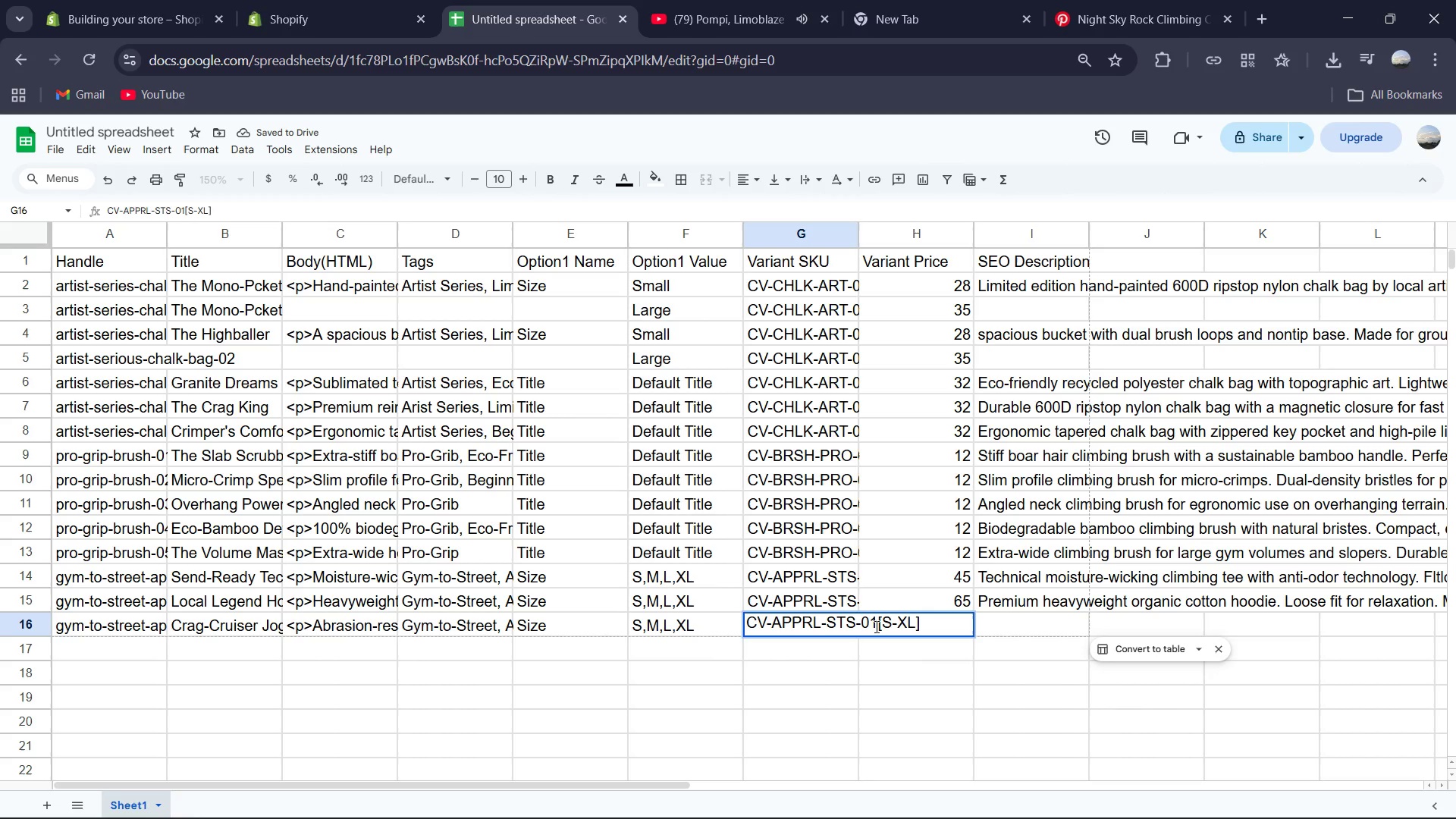 
left_click([875, 624])
 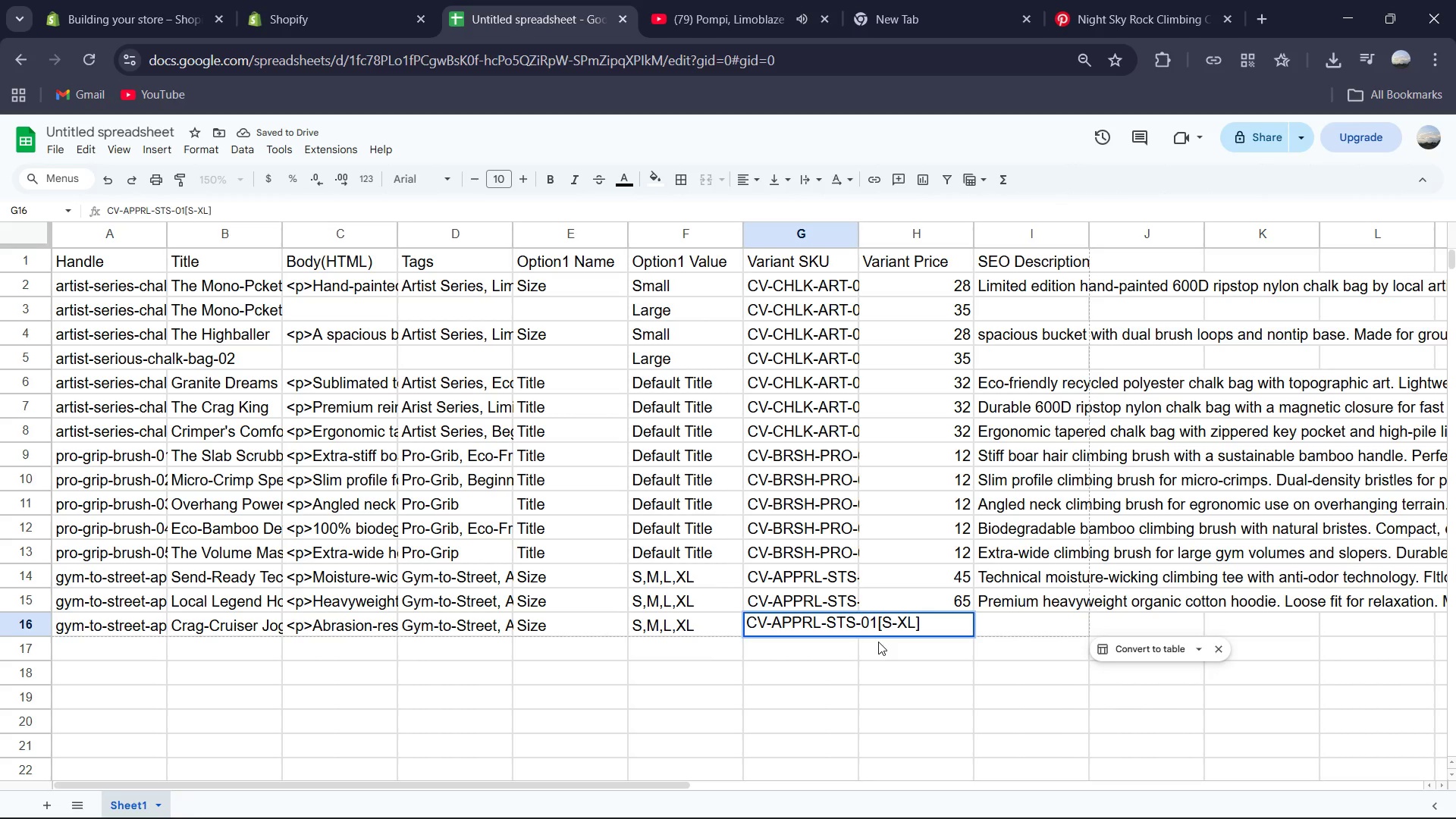 
key(Backspace)
 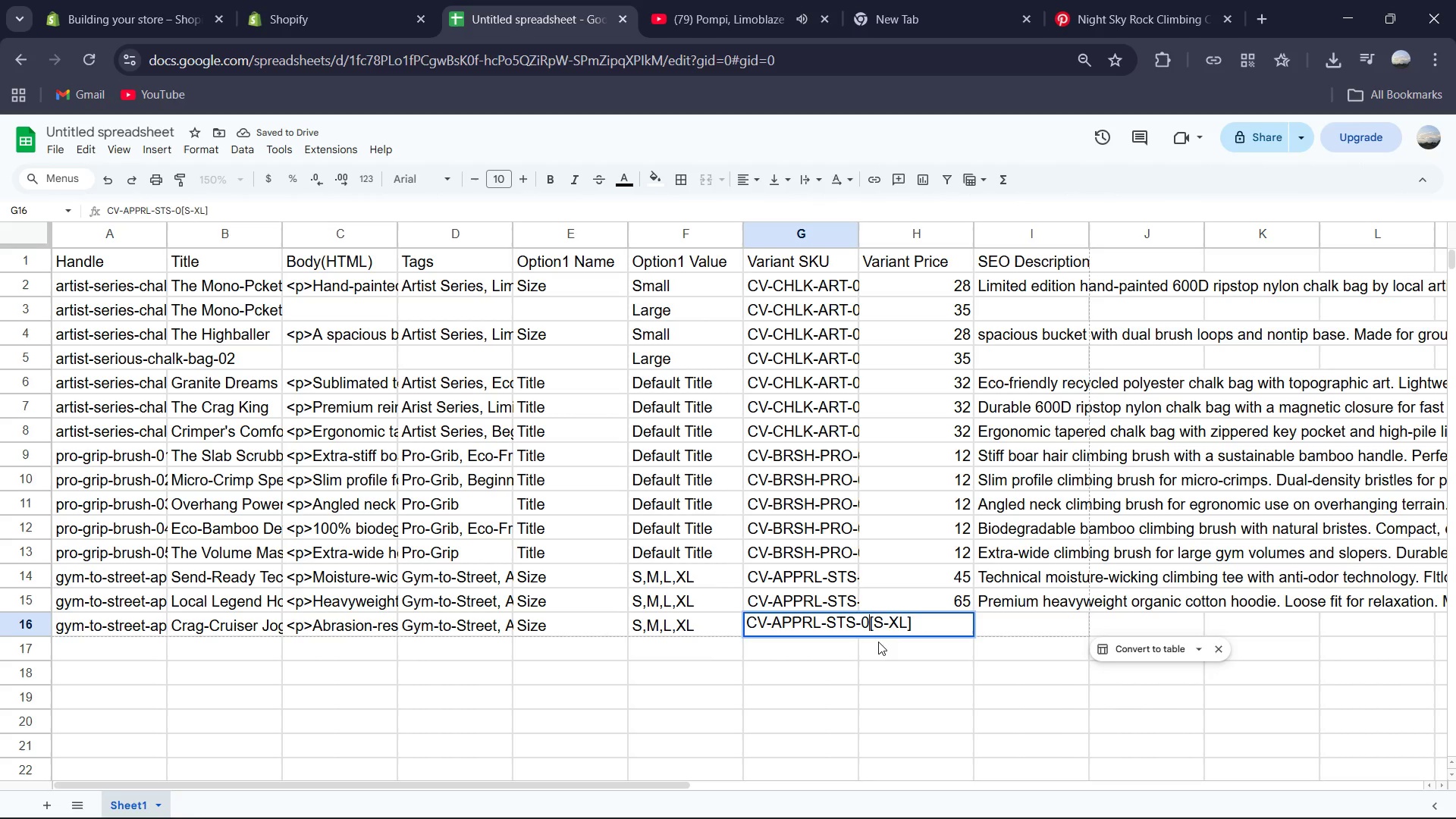 
key(Numpad3)
 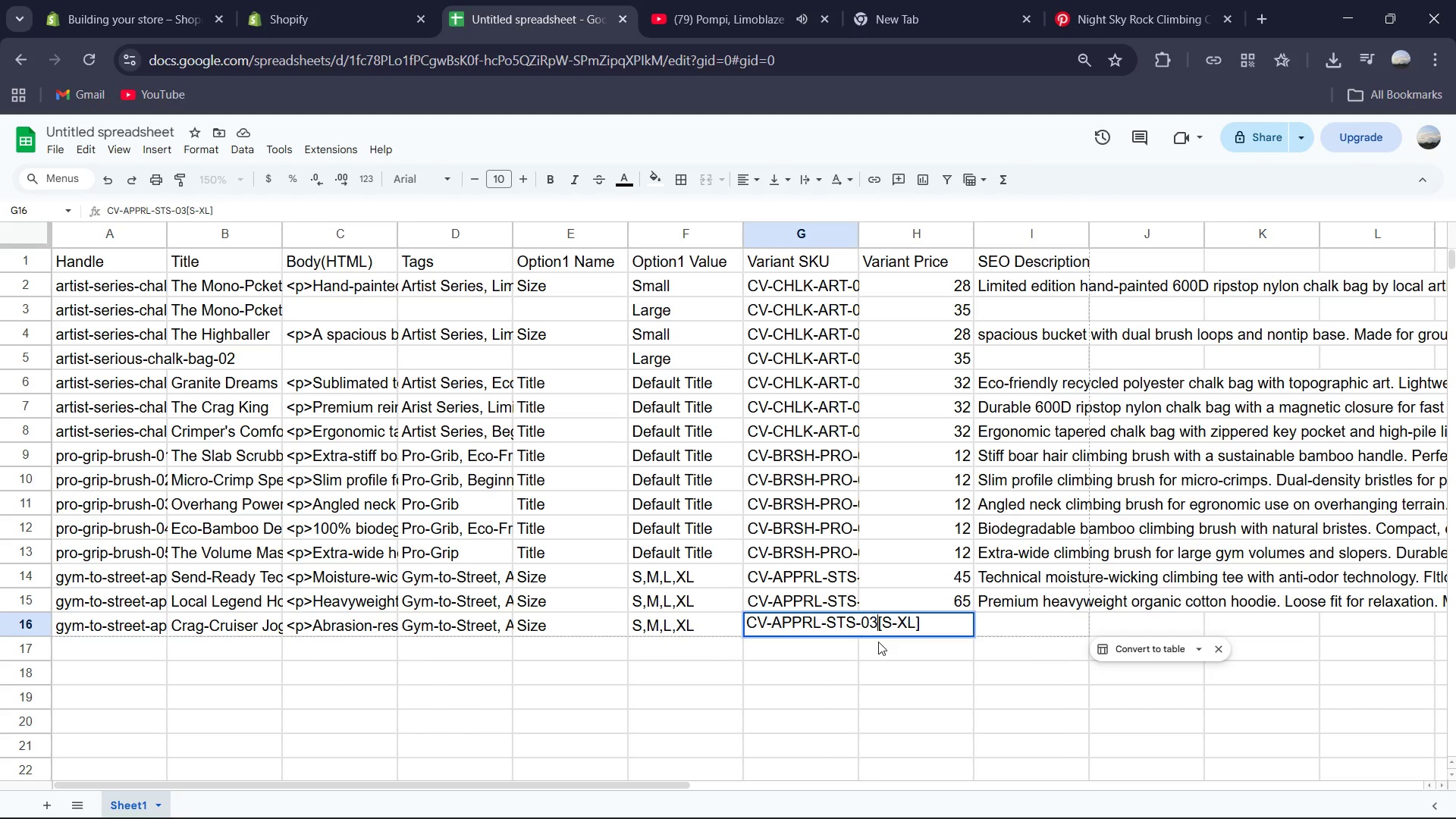 
key(Minus)
 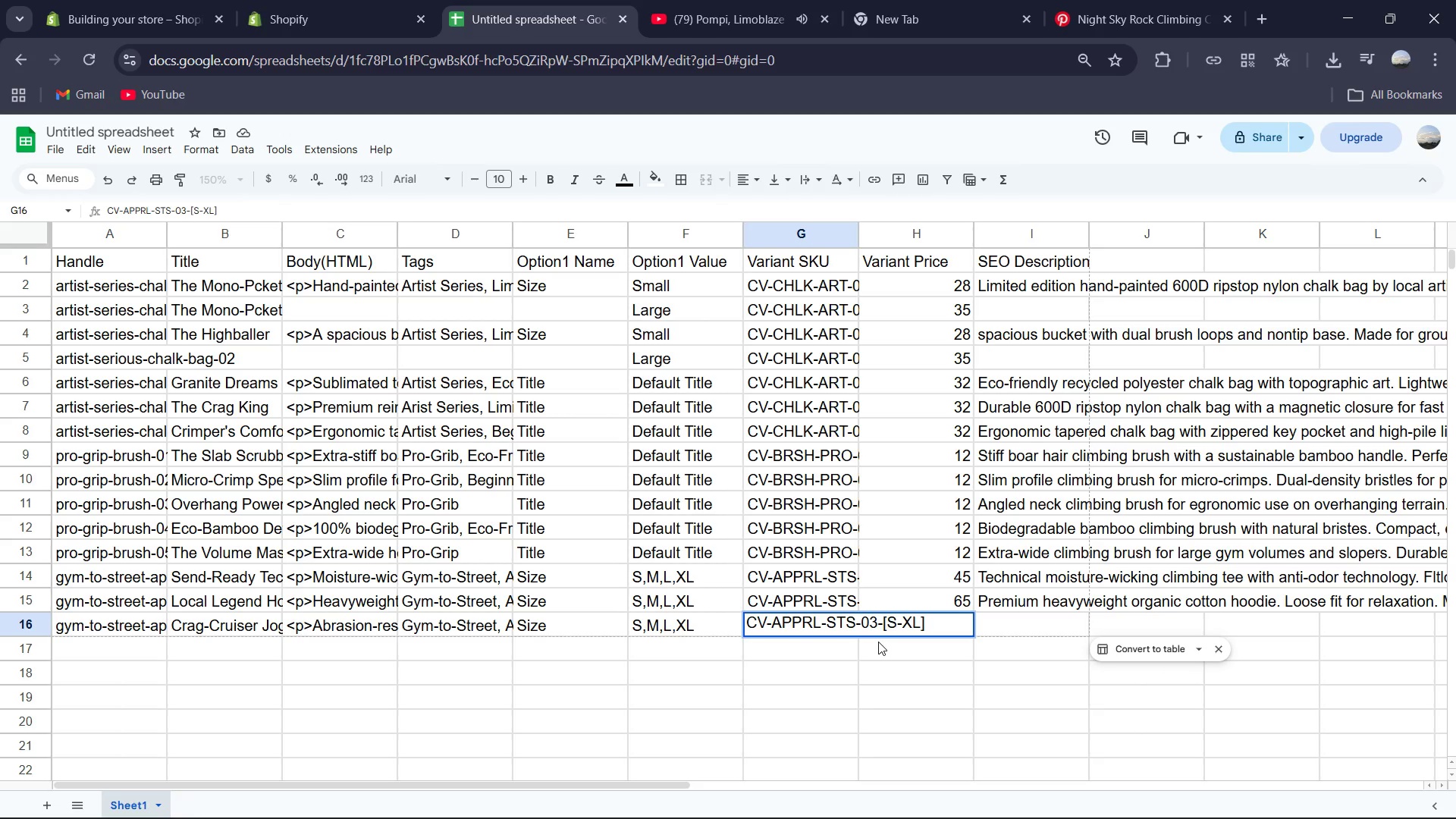 
left_click([880, 643])
 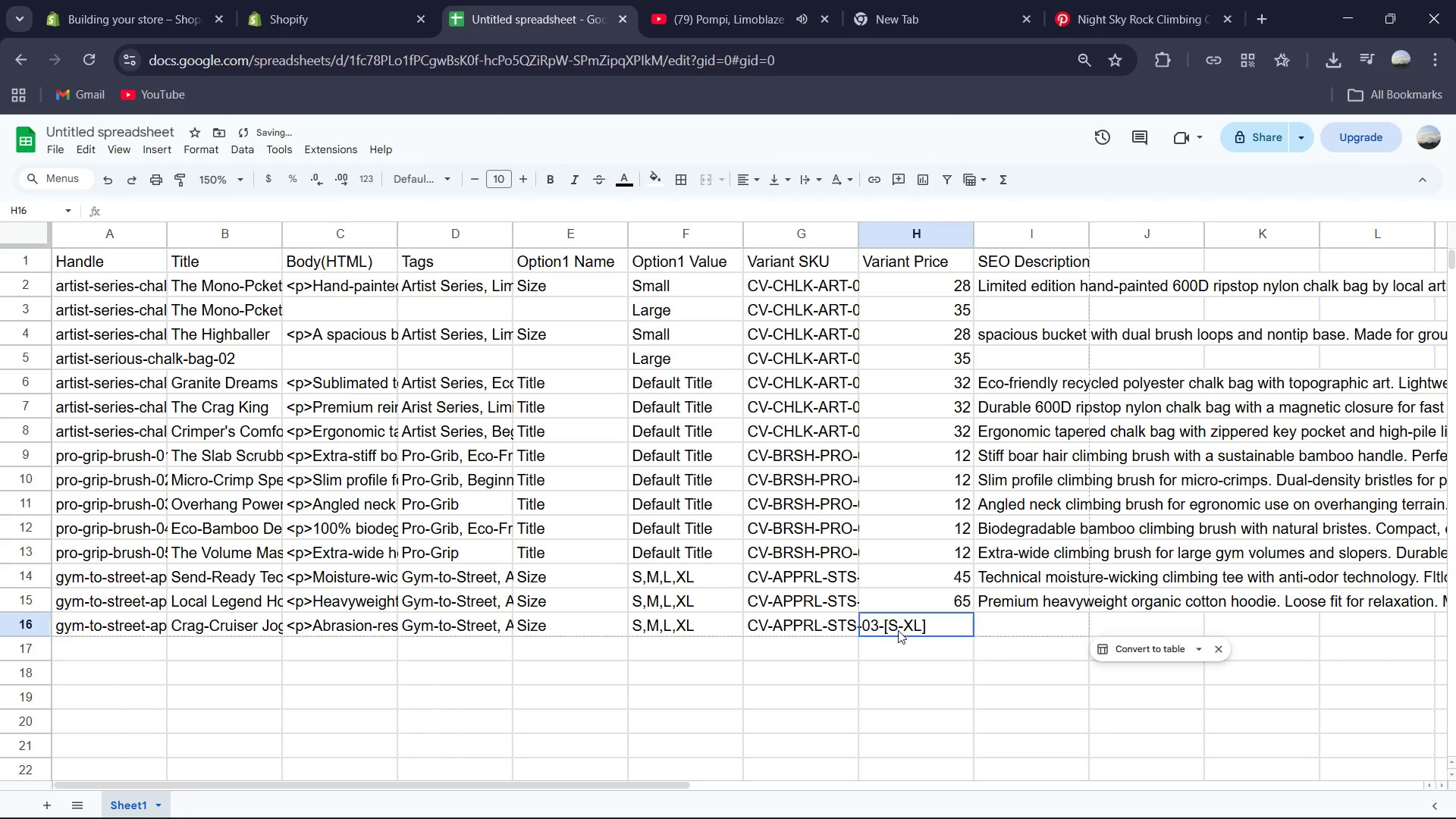 
double_click([898, 630])
 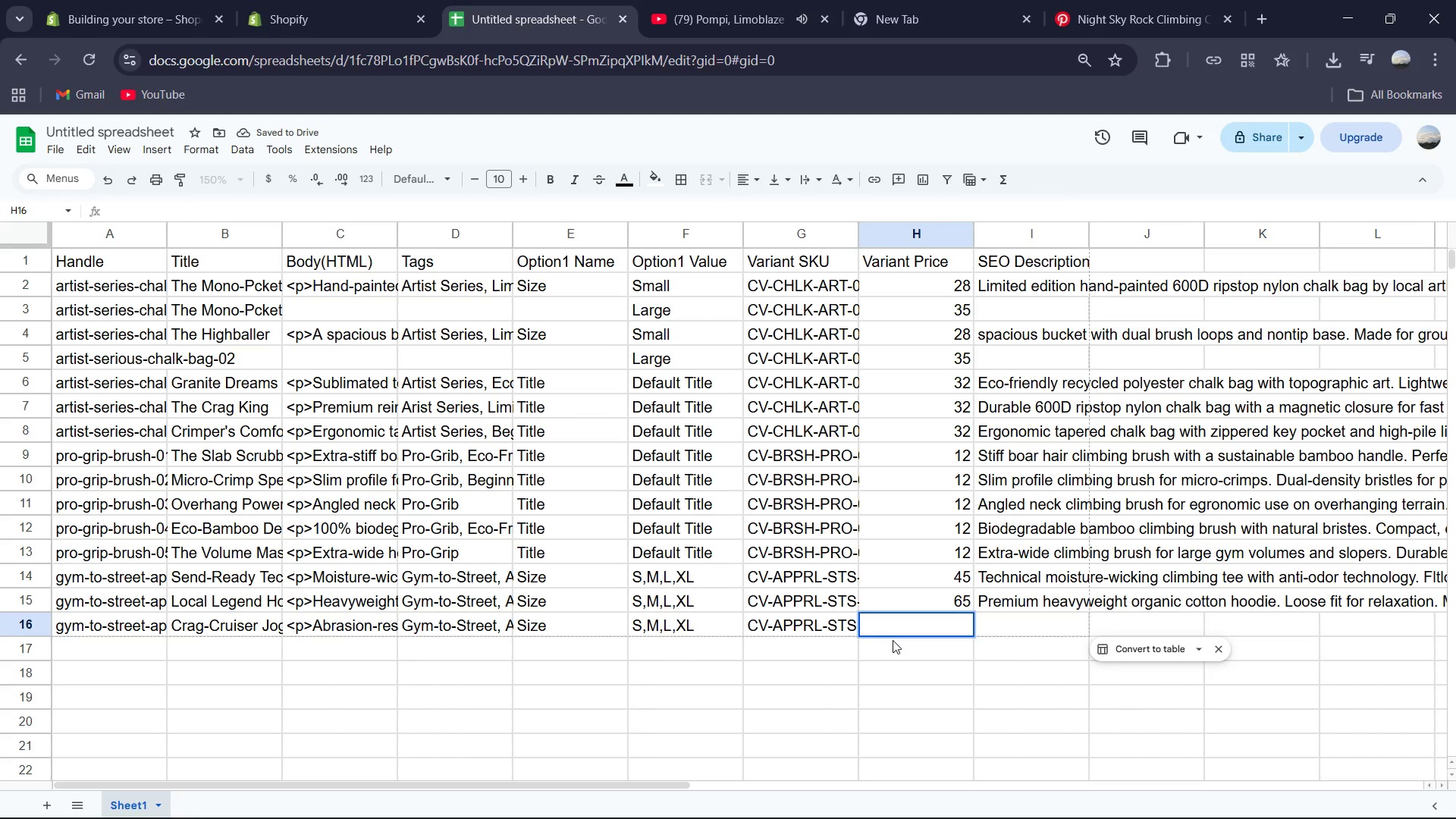 
key(Numpad5)
 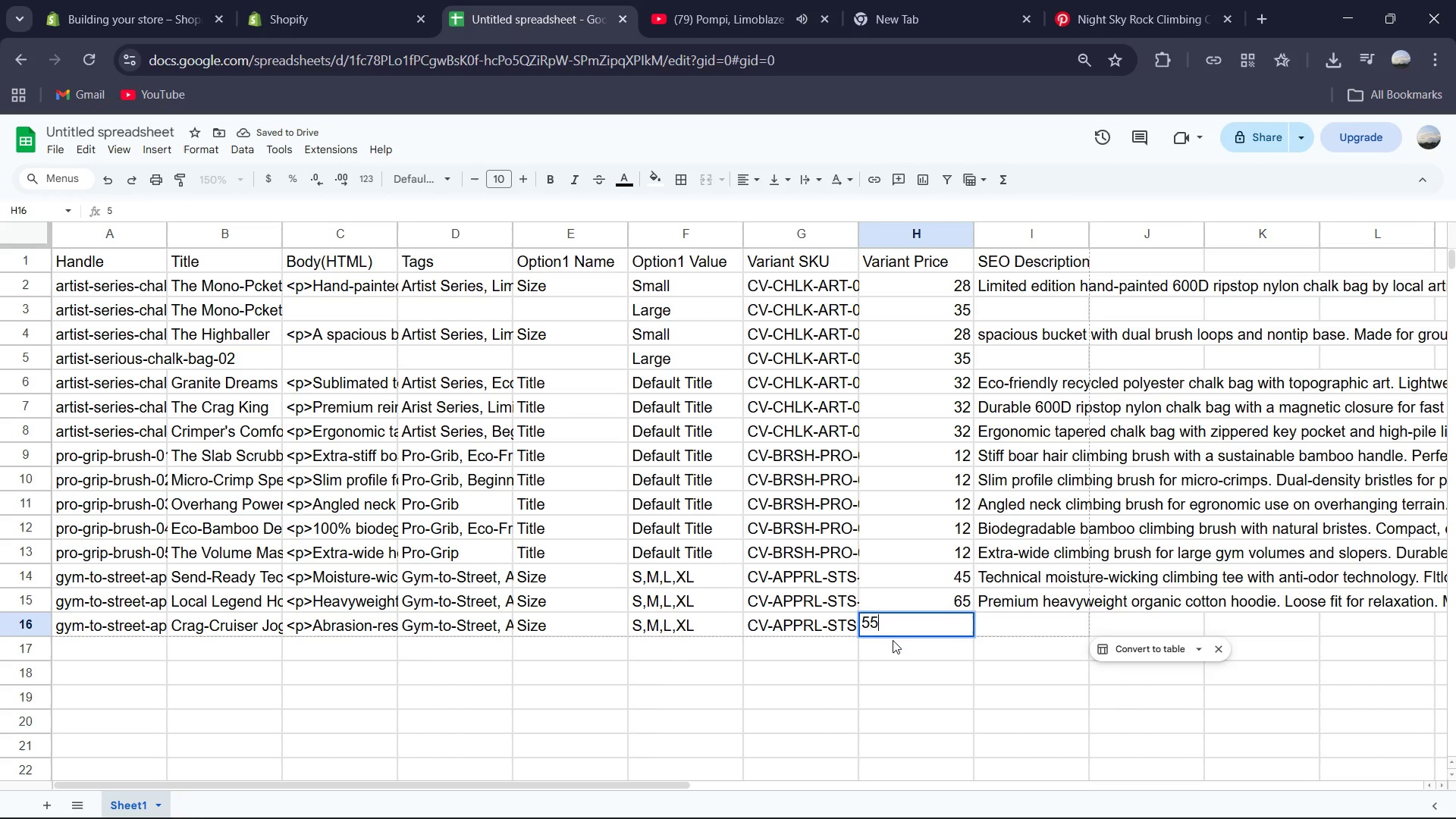 
key(Numpad5)
 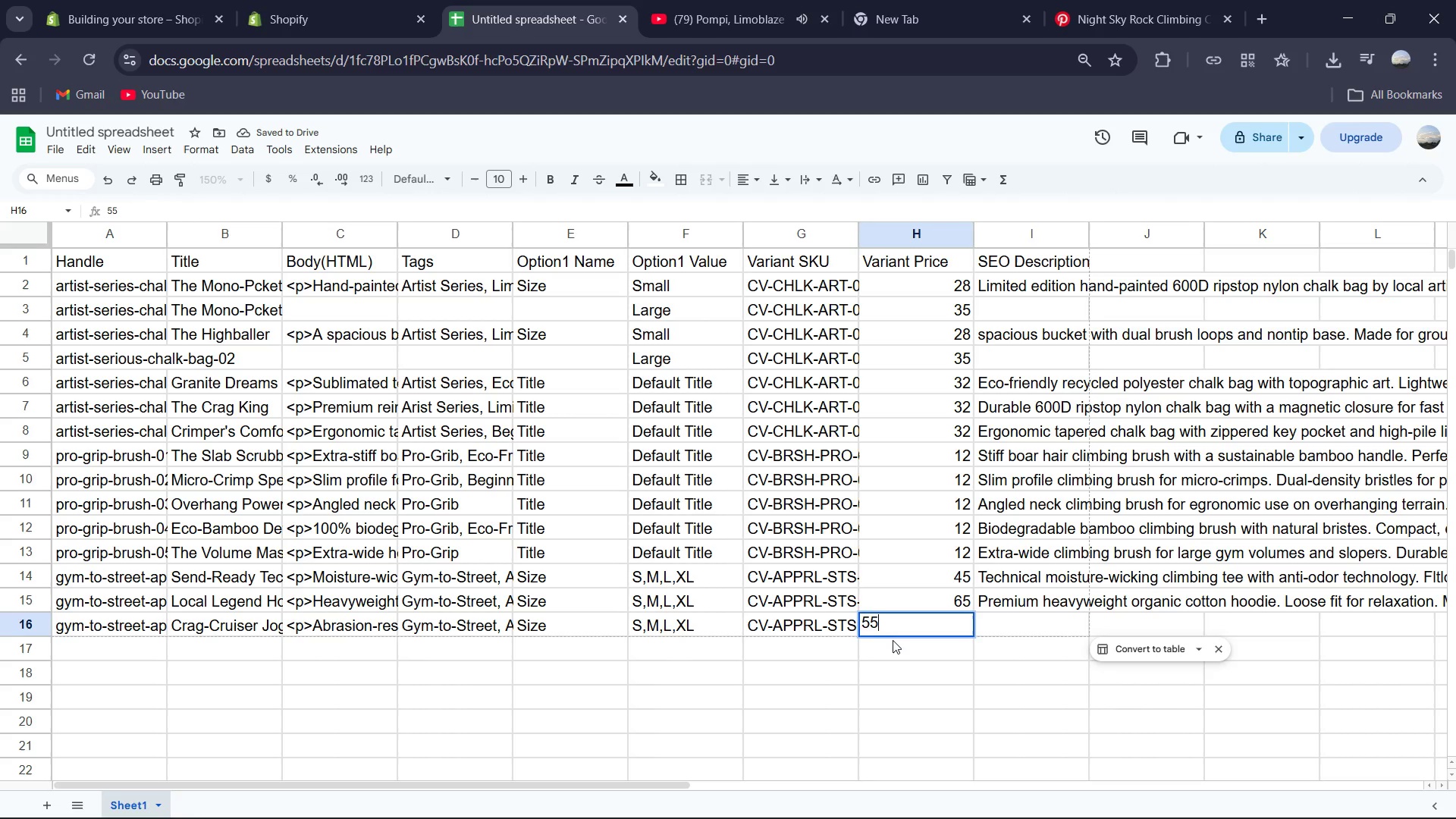 
key(ArrowRight)
 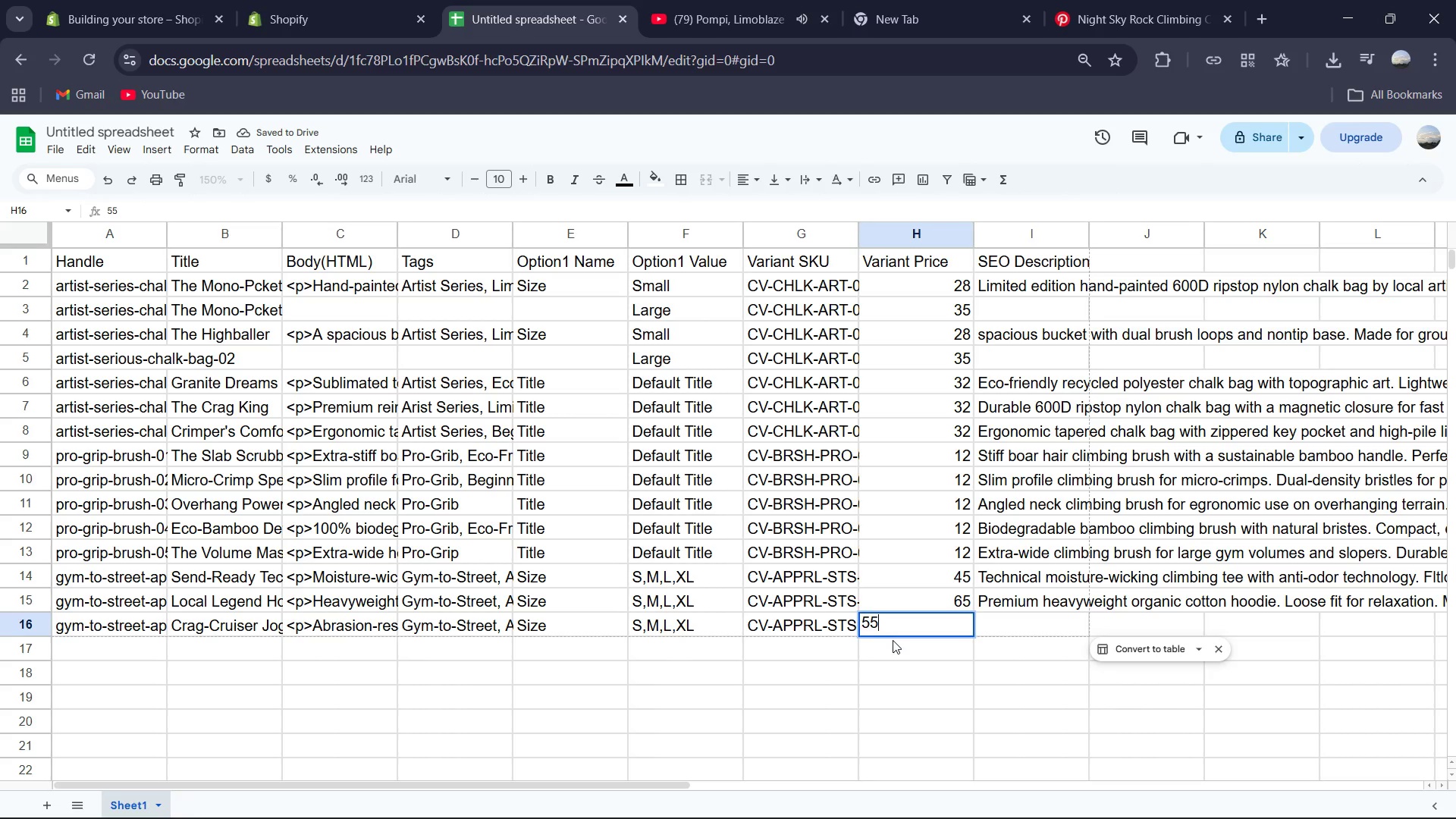 
key(Shift+4)
 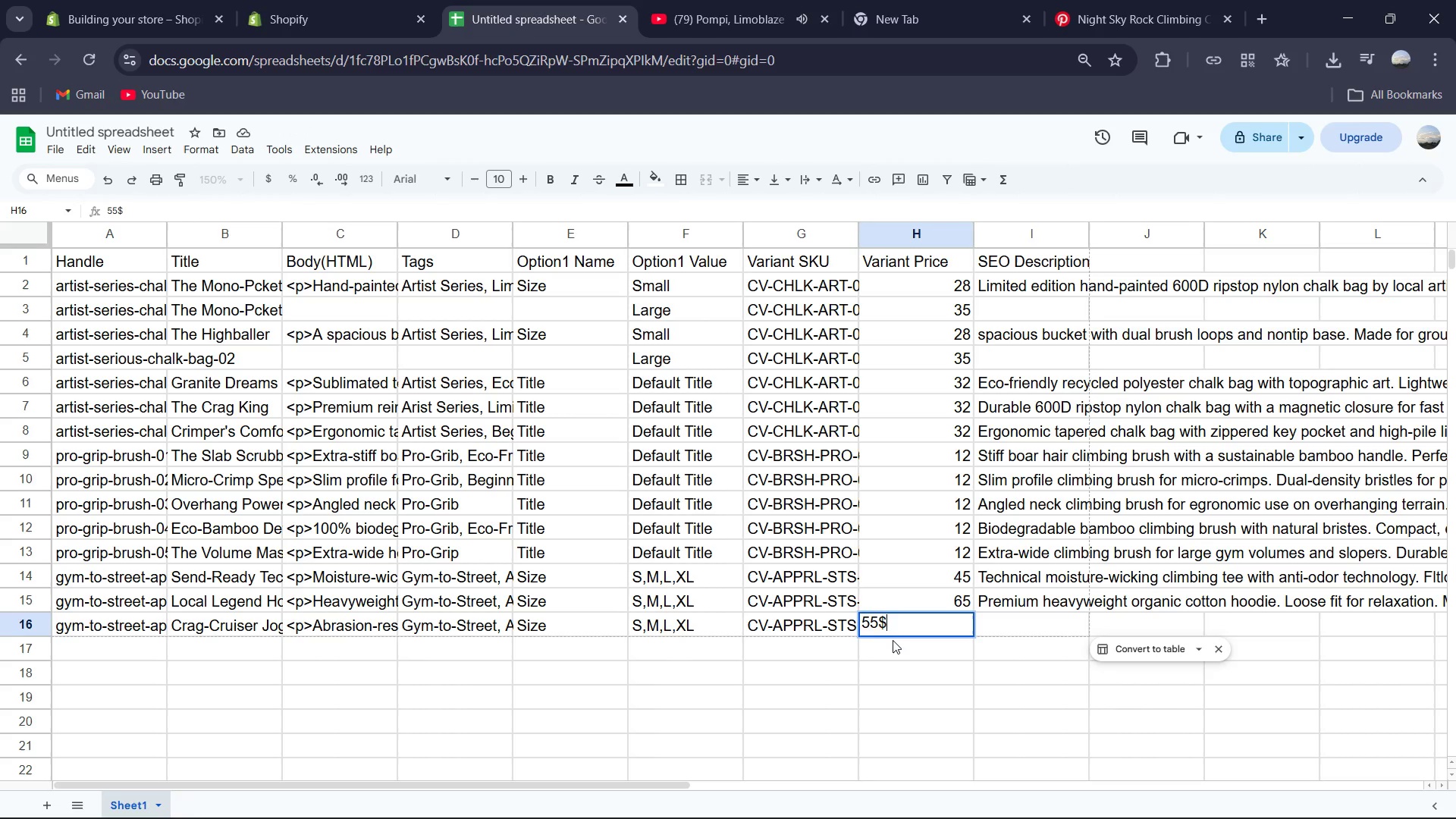 
key(Minus)
 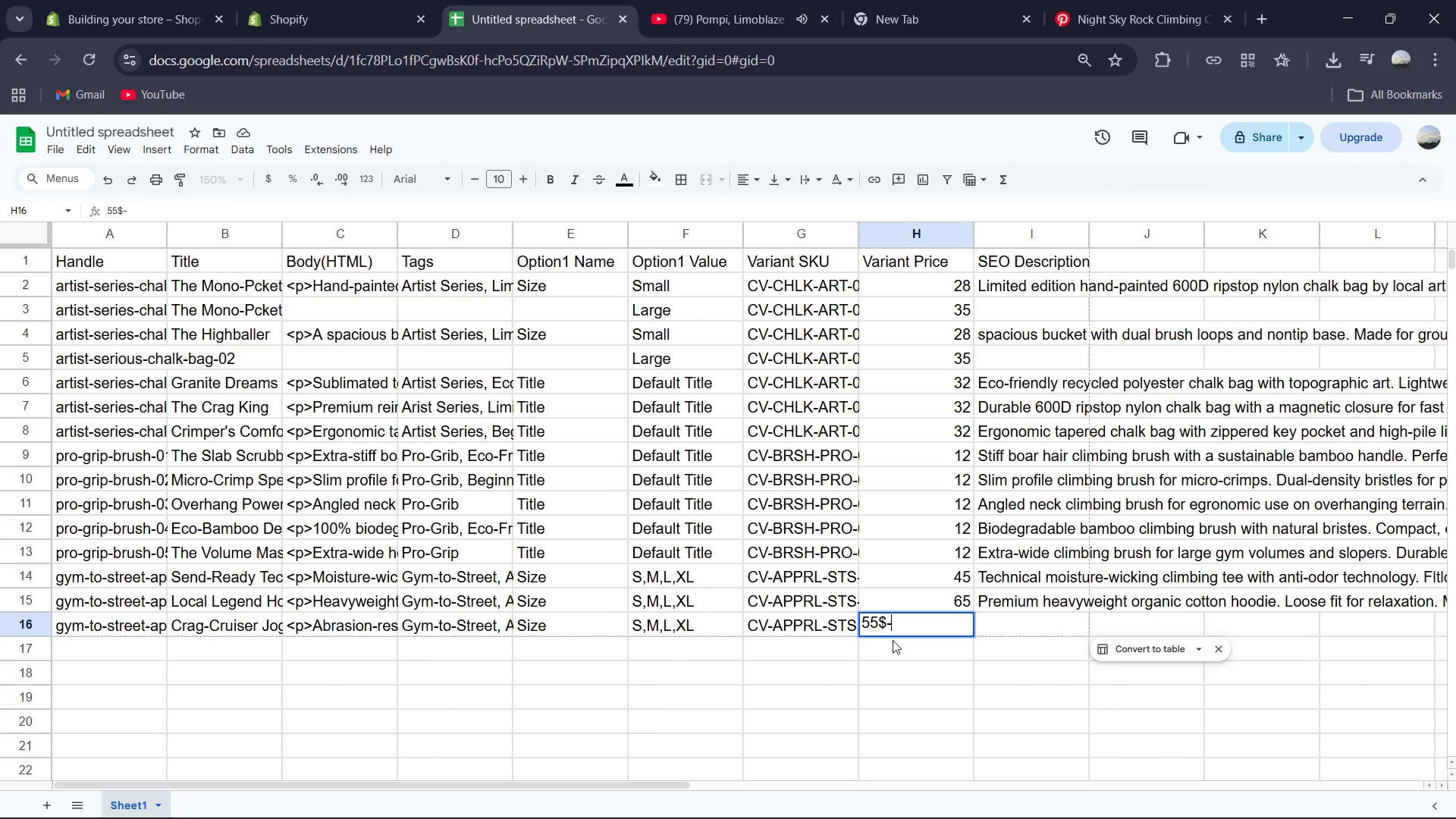 
key(Backspace)
 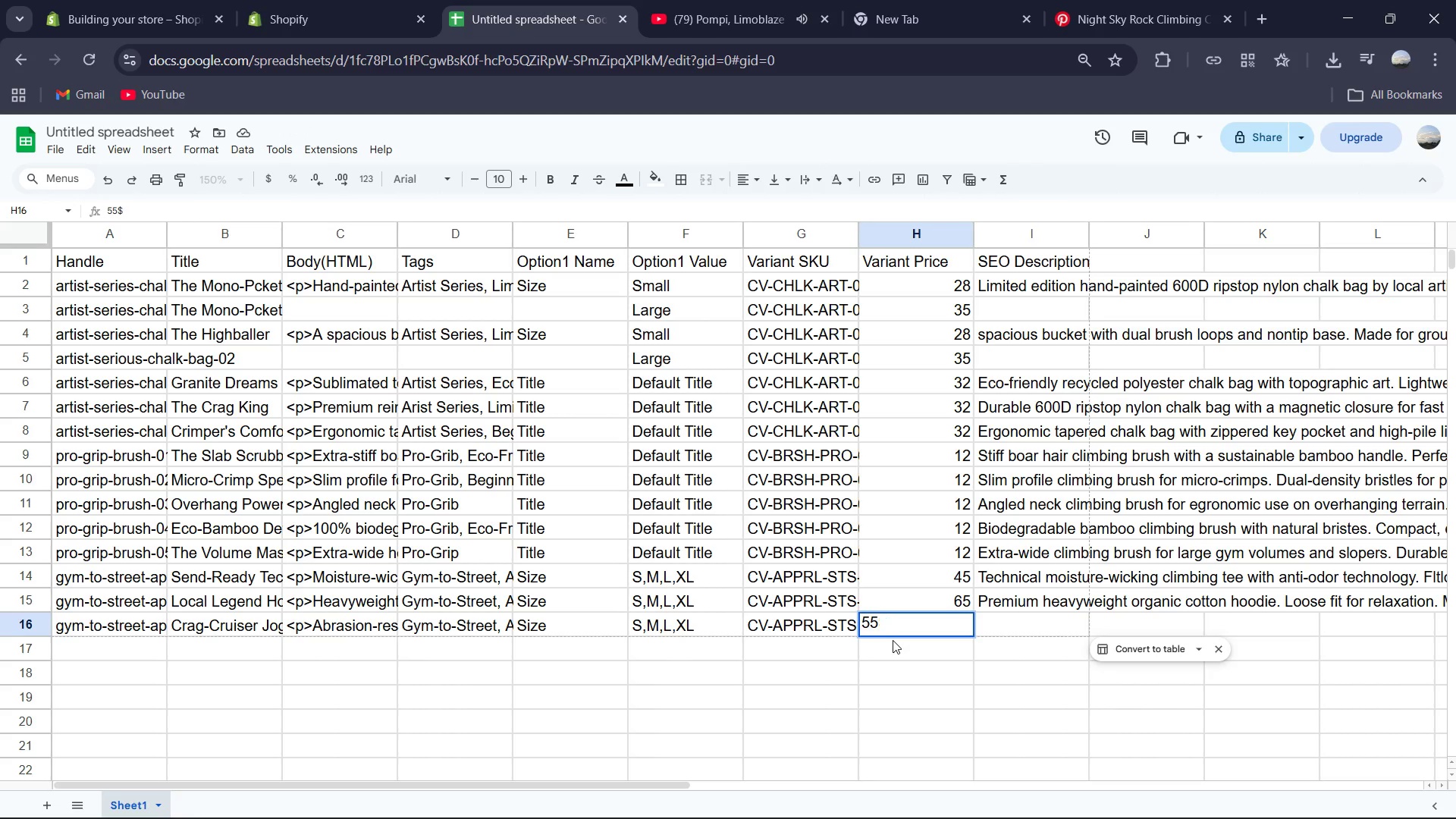 
key(Backspace)
 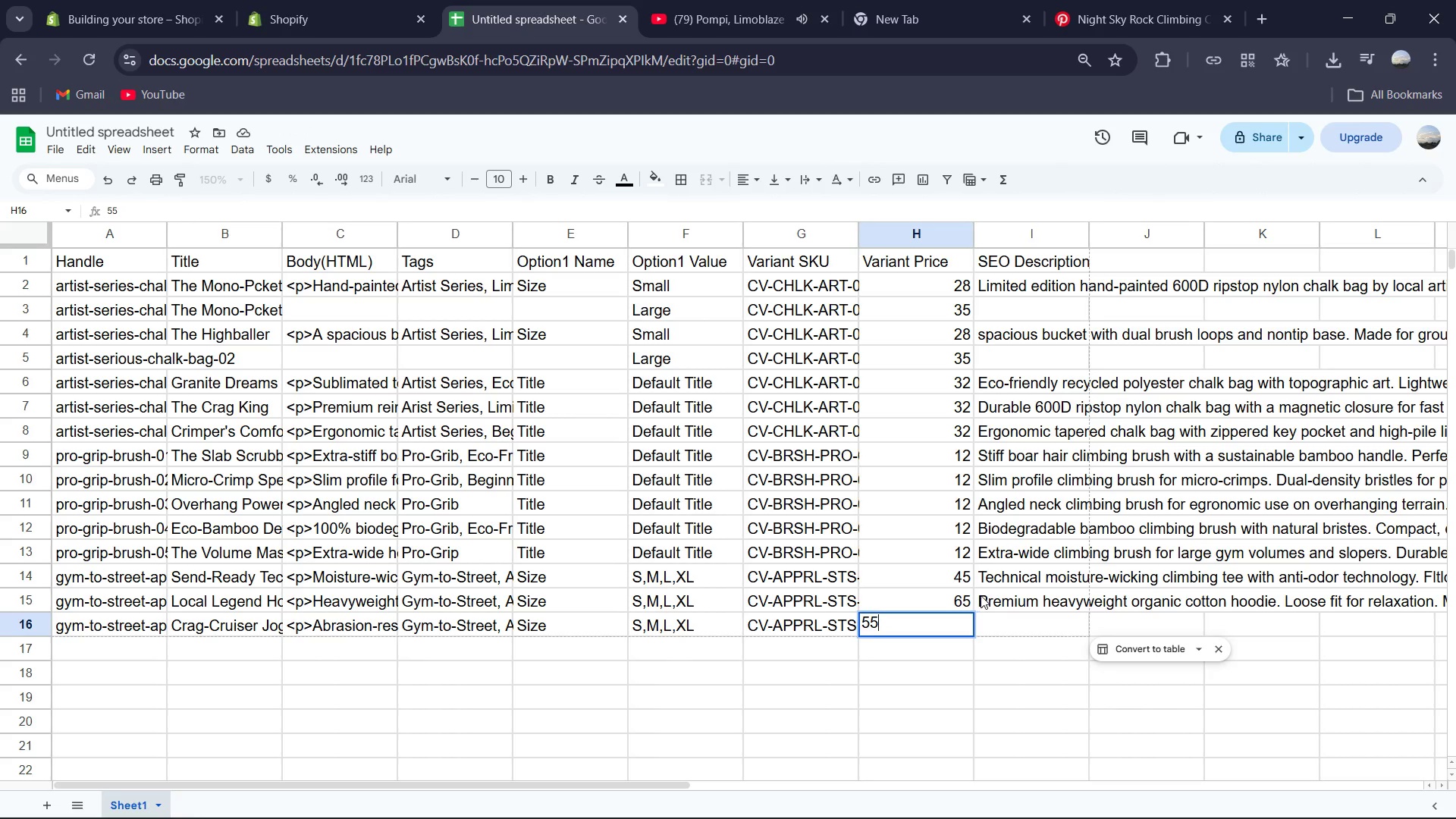 
left_click([1006, 615])
 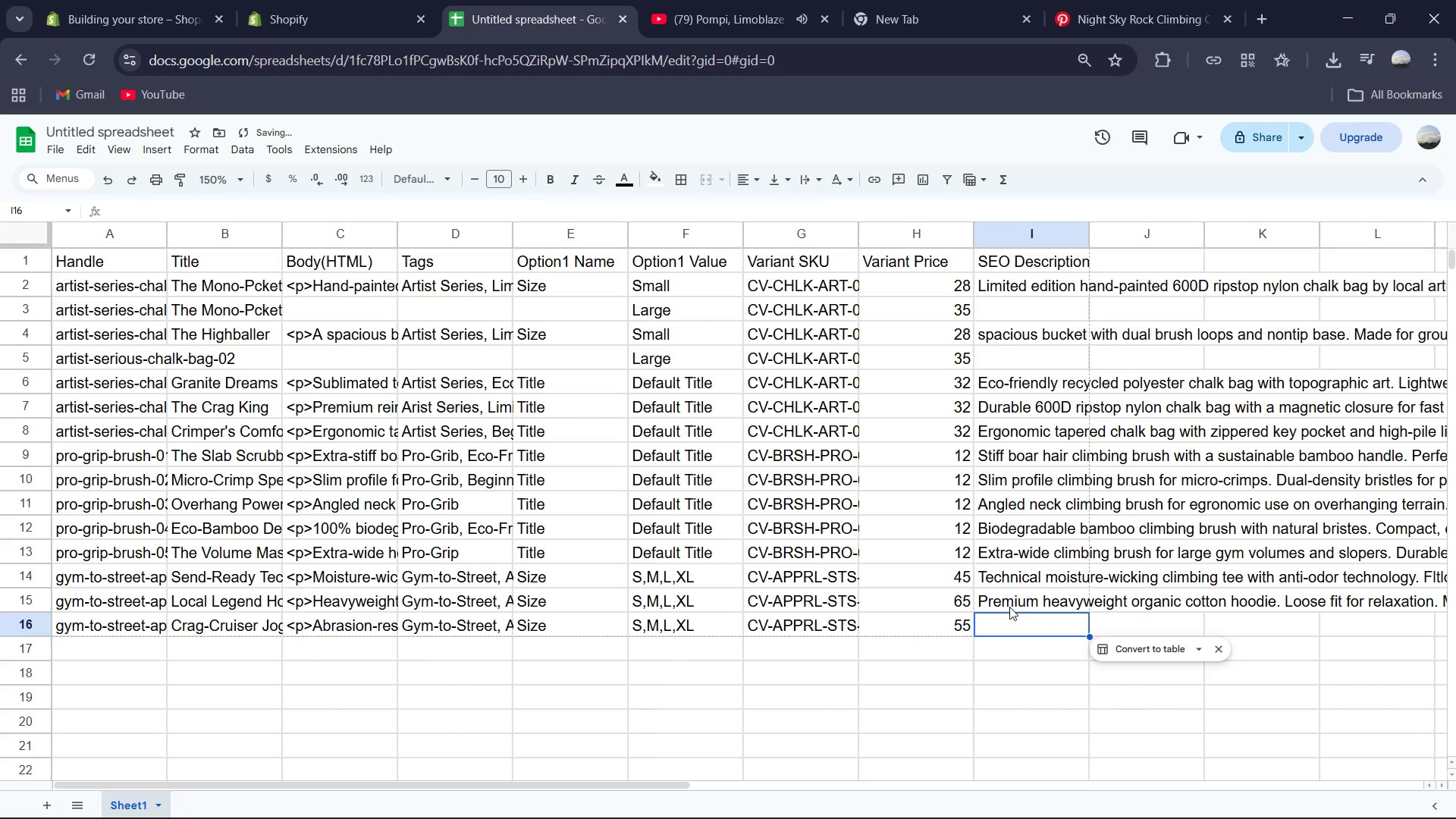 
type(4-way stretch abrasion-resistant climn)
key(Backspace)
type(bing joggers. Gue)
key(Backspace)
type(sseted crotch for mobility and zippered pockets.)
 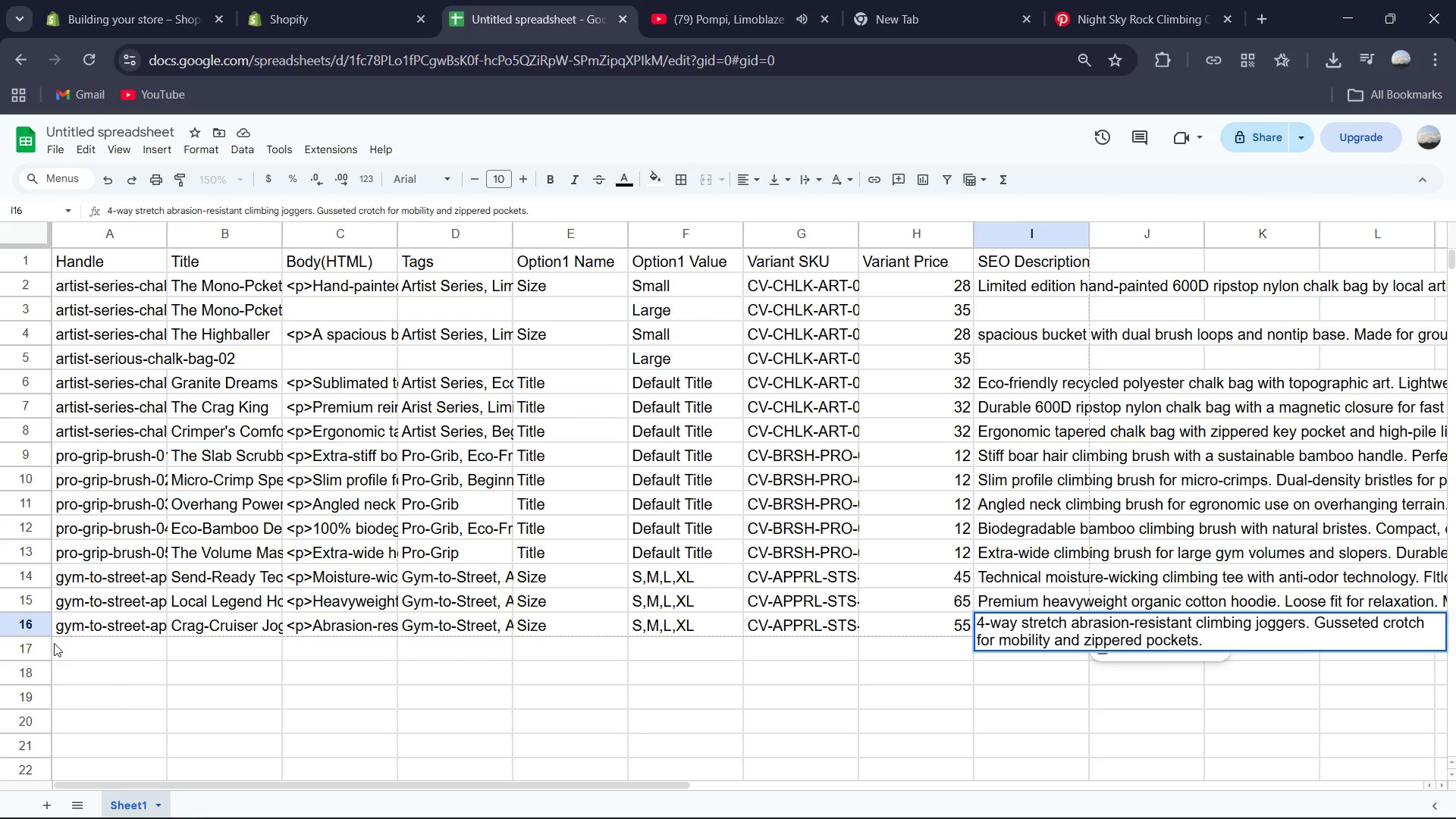 
left_click([120, 656])
 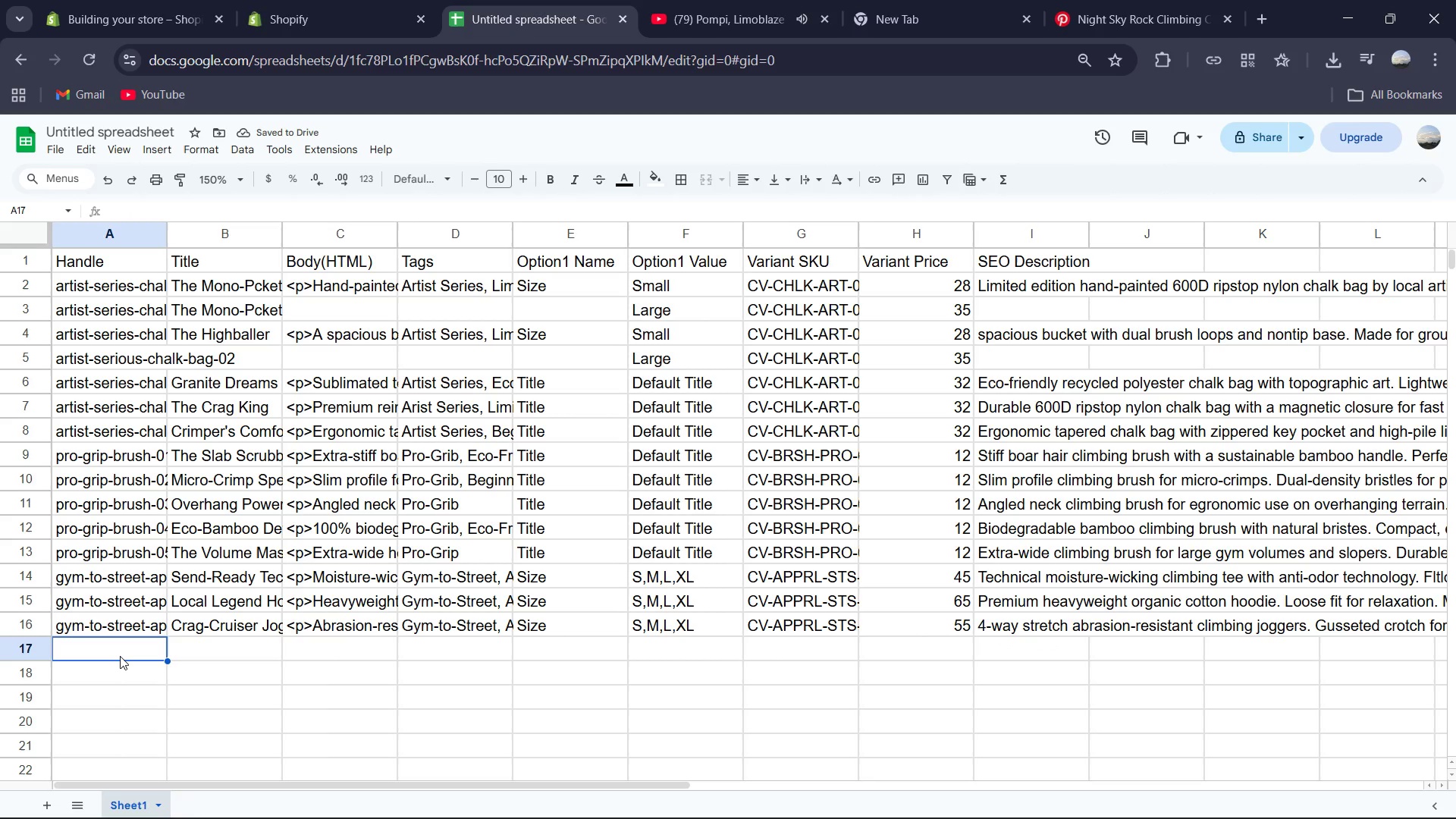 
type(gym-to-street-appare)
key(Backspace)
type(l)
key(Backspace)
key(Backspace)
type(rel)
 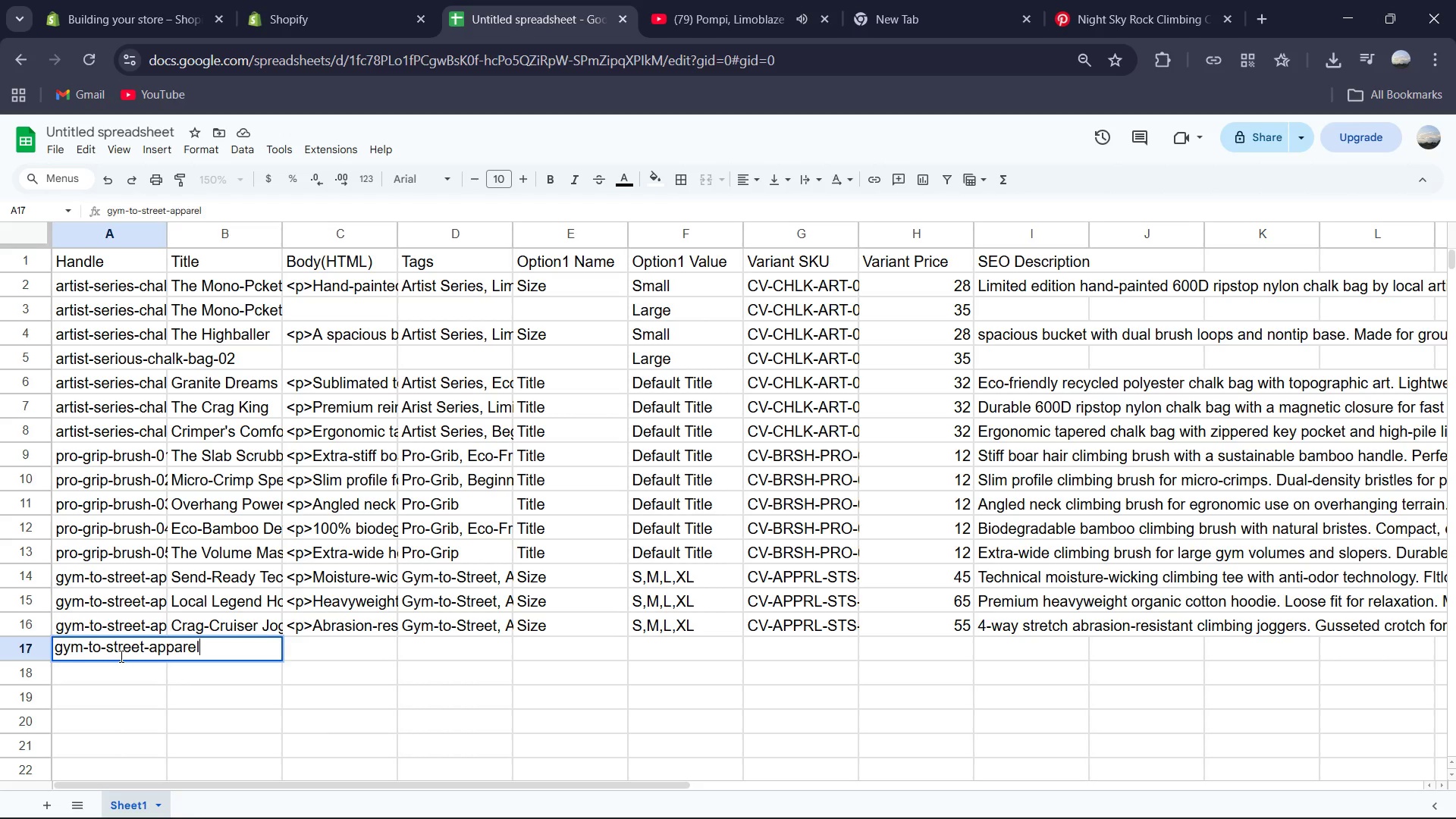 
key(Minus)
 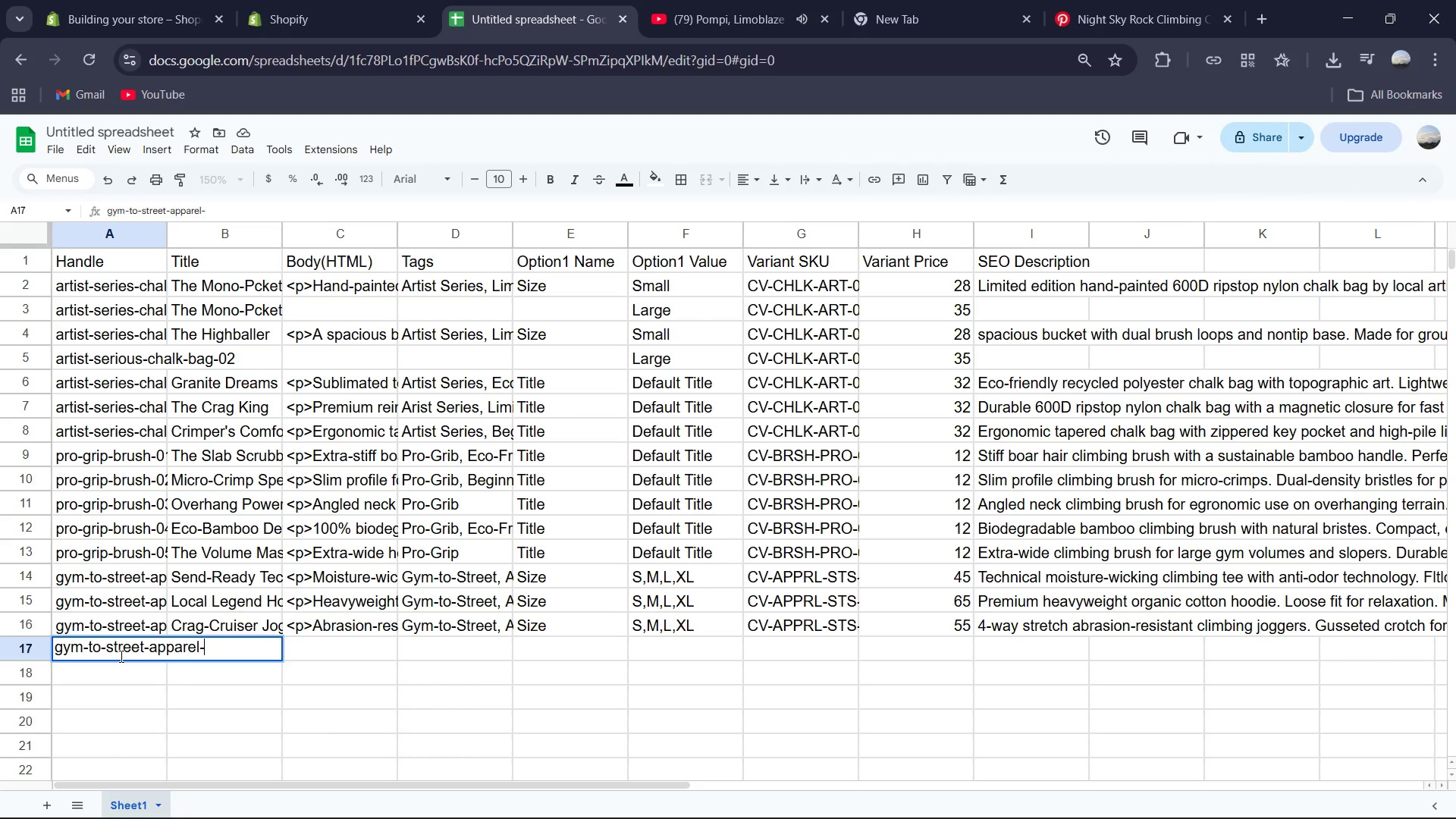 
key(Numpad0)
 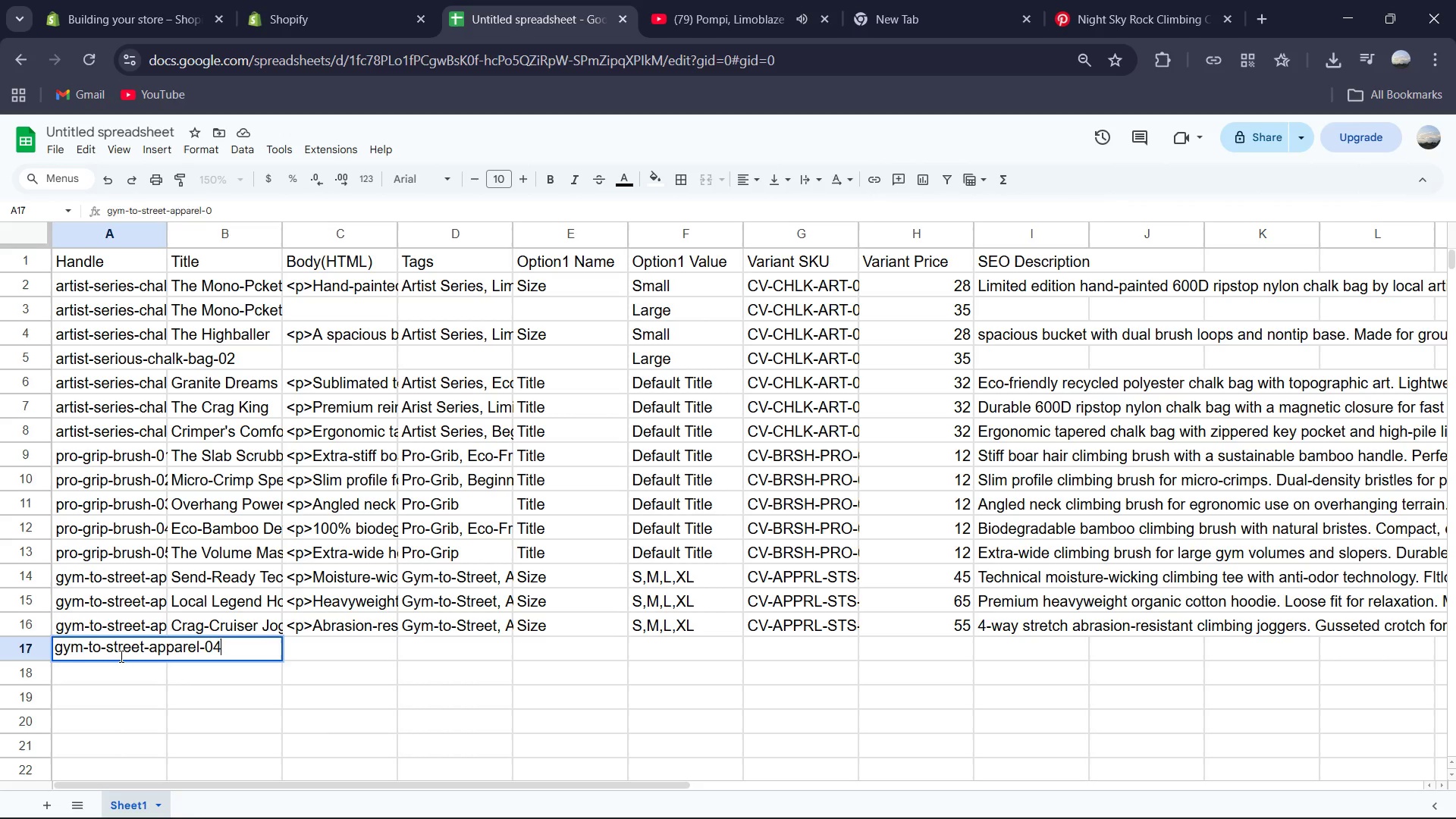 
key(Numpad4)
 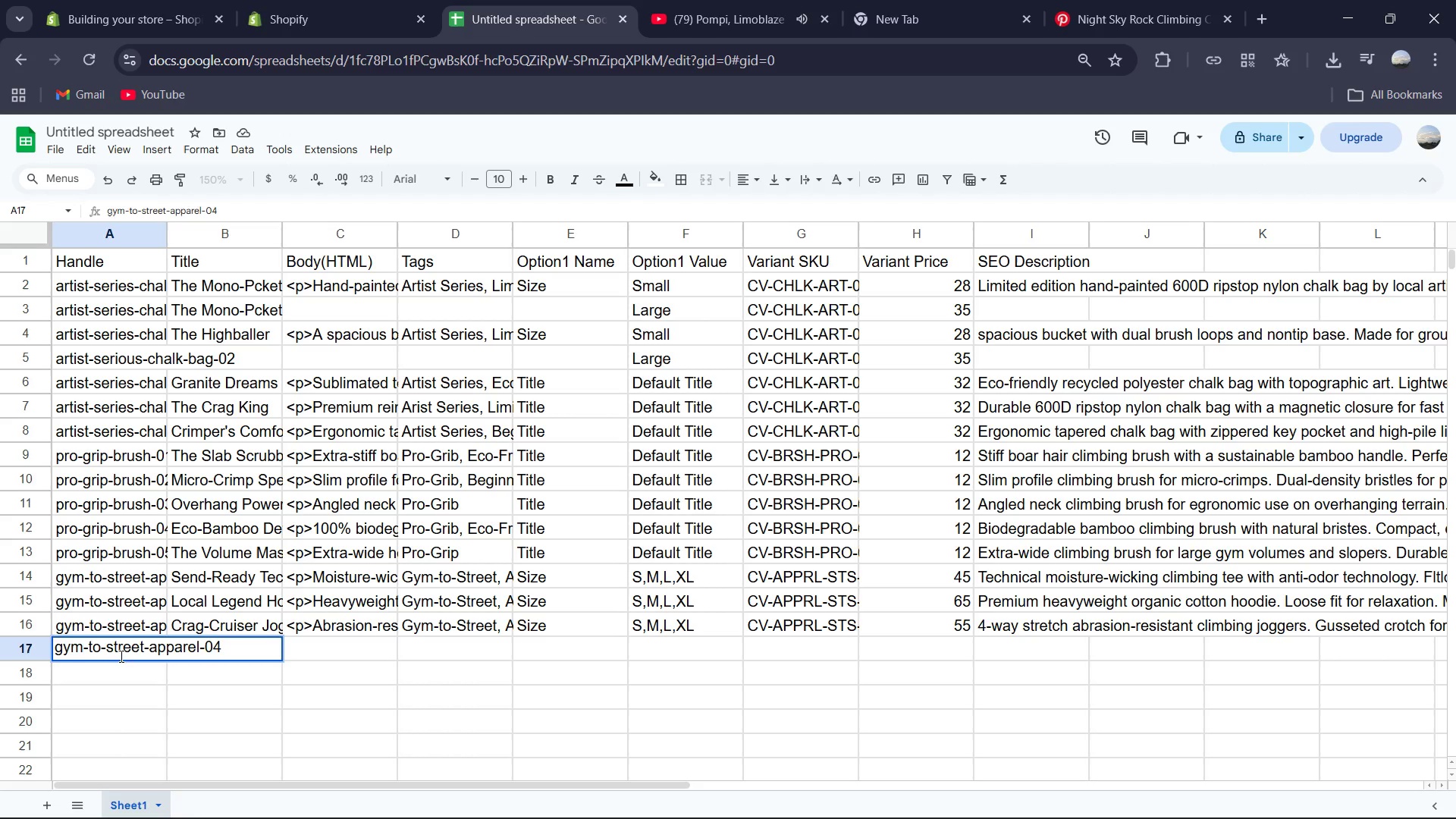 
key(ArrowRight)
 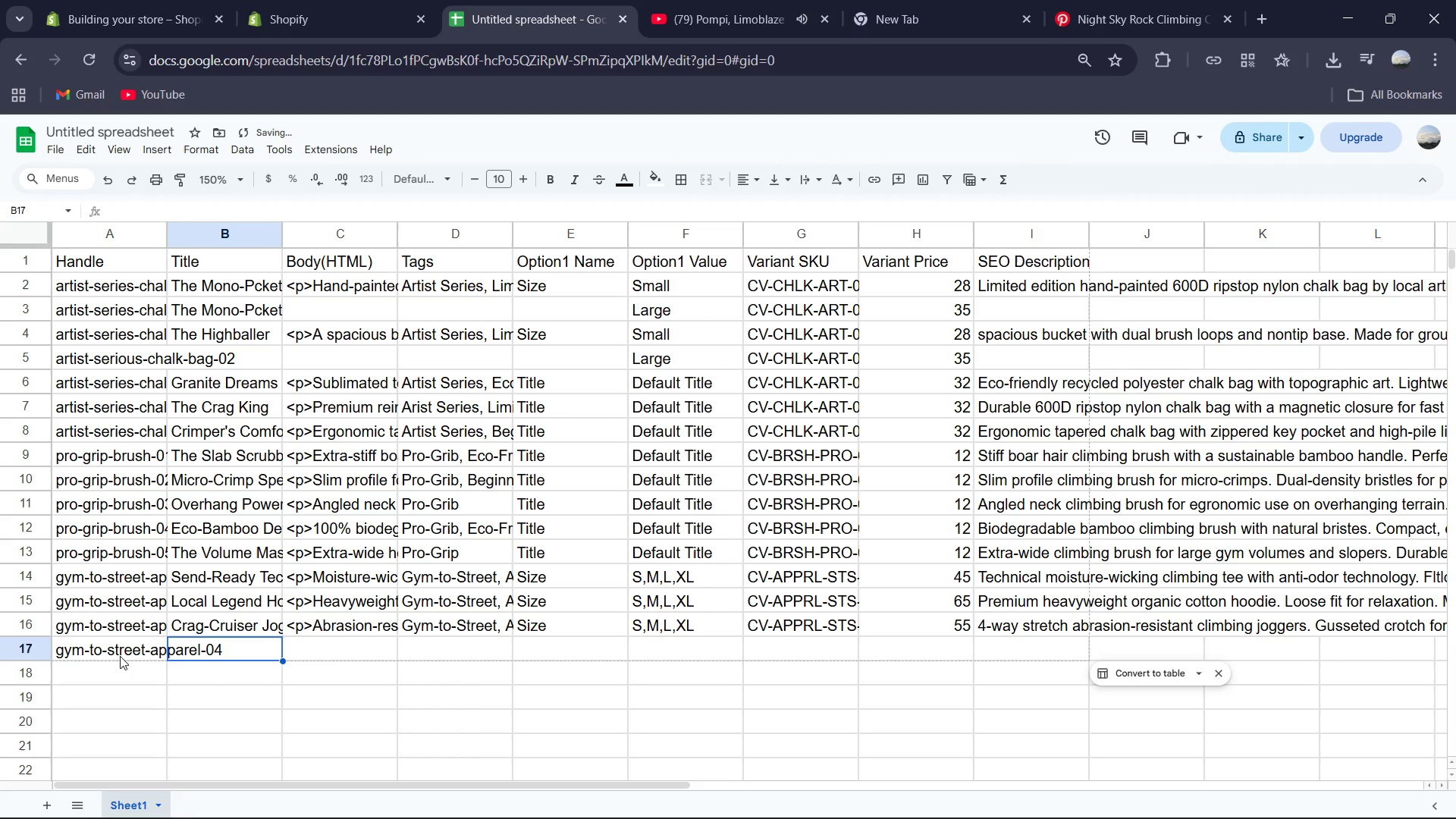 
type(Ascent Tank Top)
 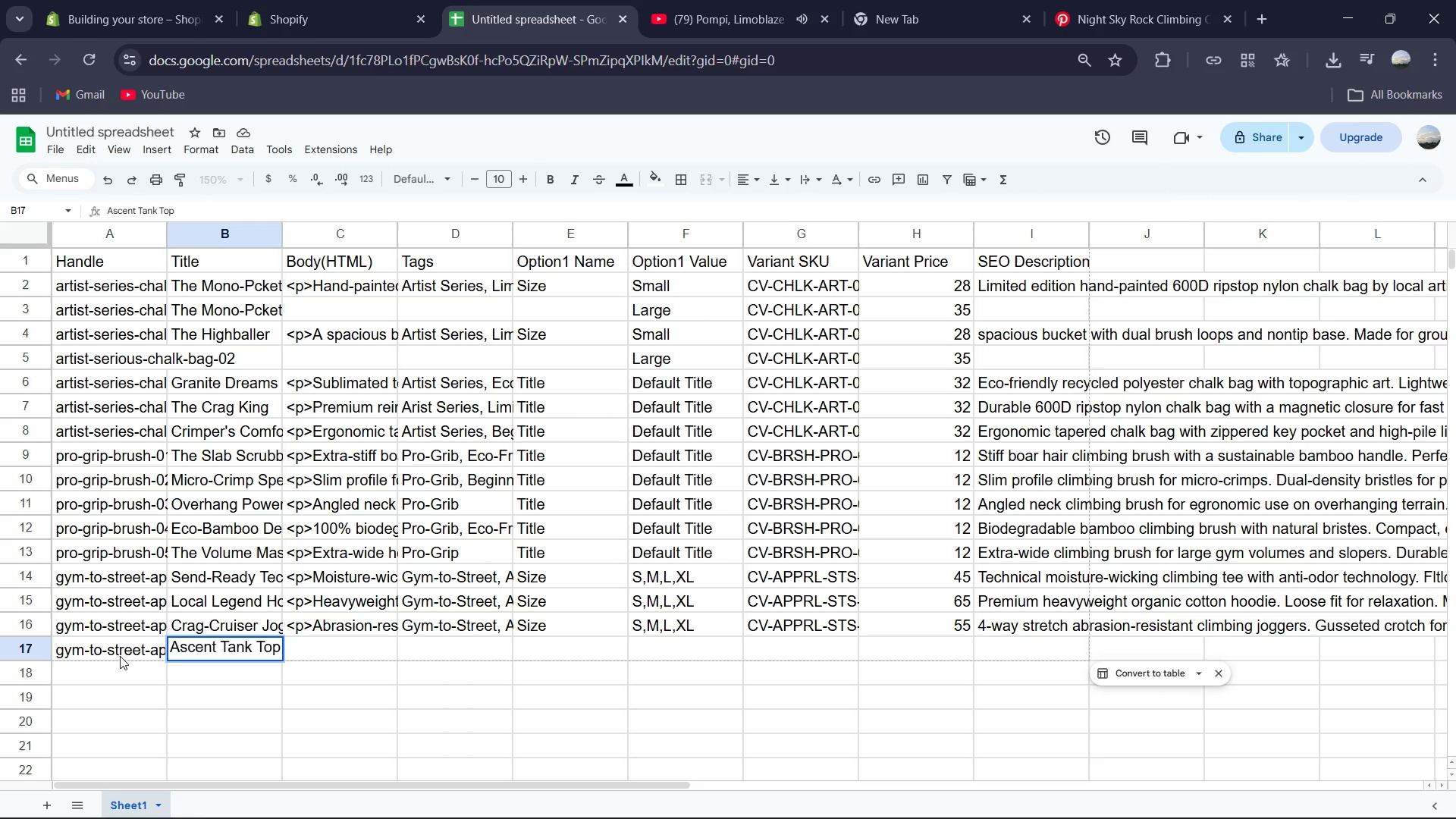 
key(ArrowRight)
 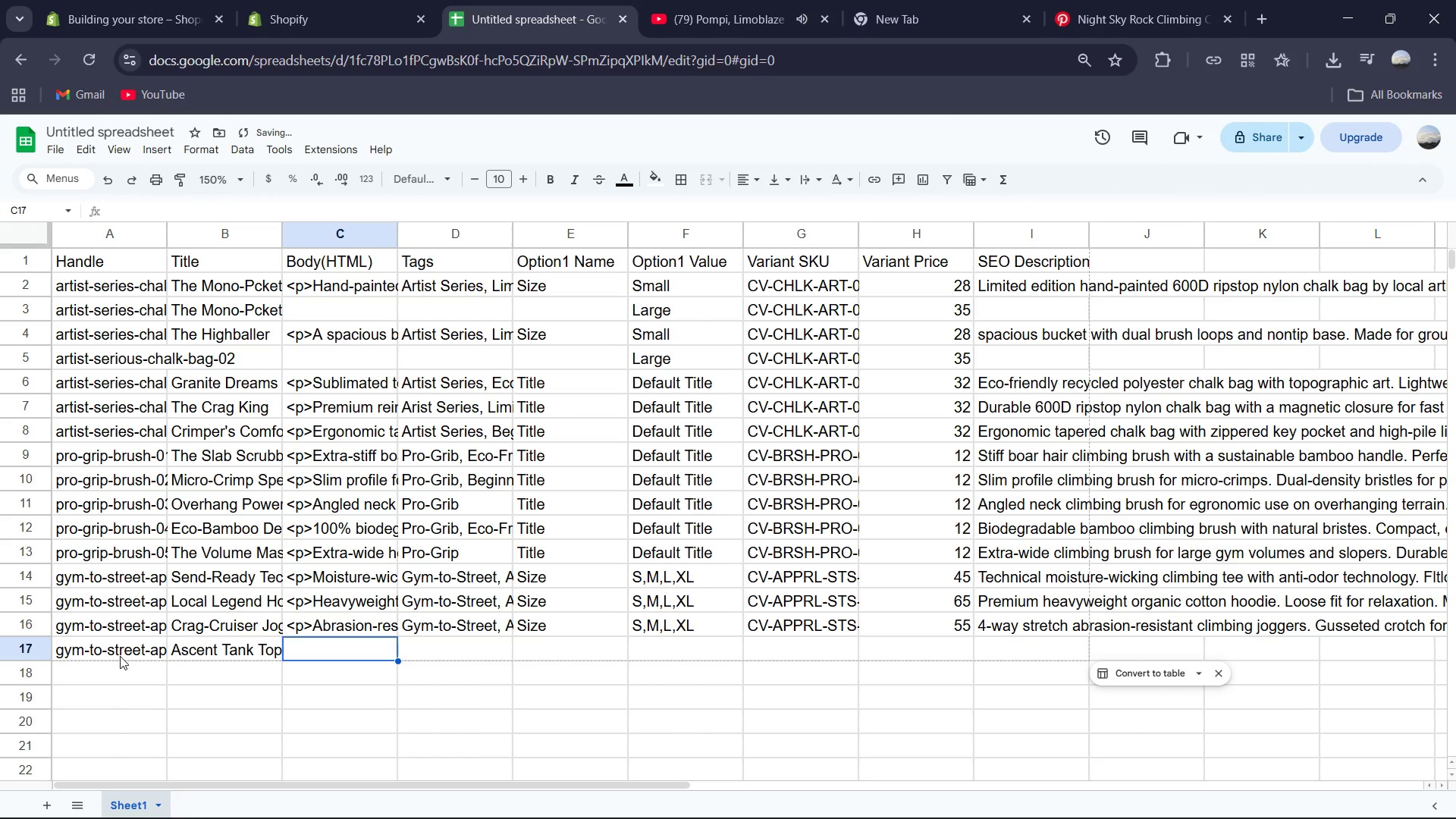 
type(<p>Breathable racerback design. Soft-touch fabric with a minimalist'The Crag Vault' logo. Designed for a maximi)
key(Backspace)
type(um airfow during intense summer training sesi)
key(Backspace)
type(sions. Simple, functional, and built for the climb.</>)
 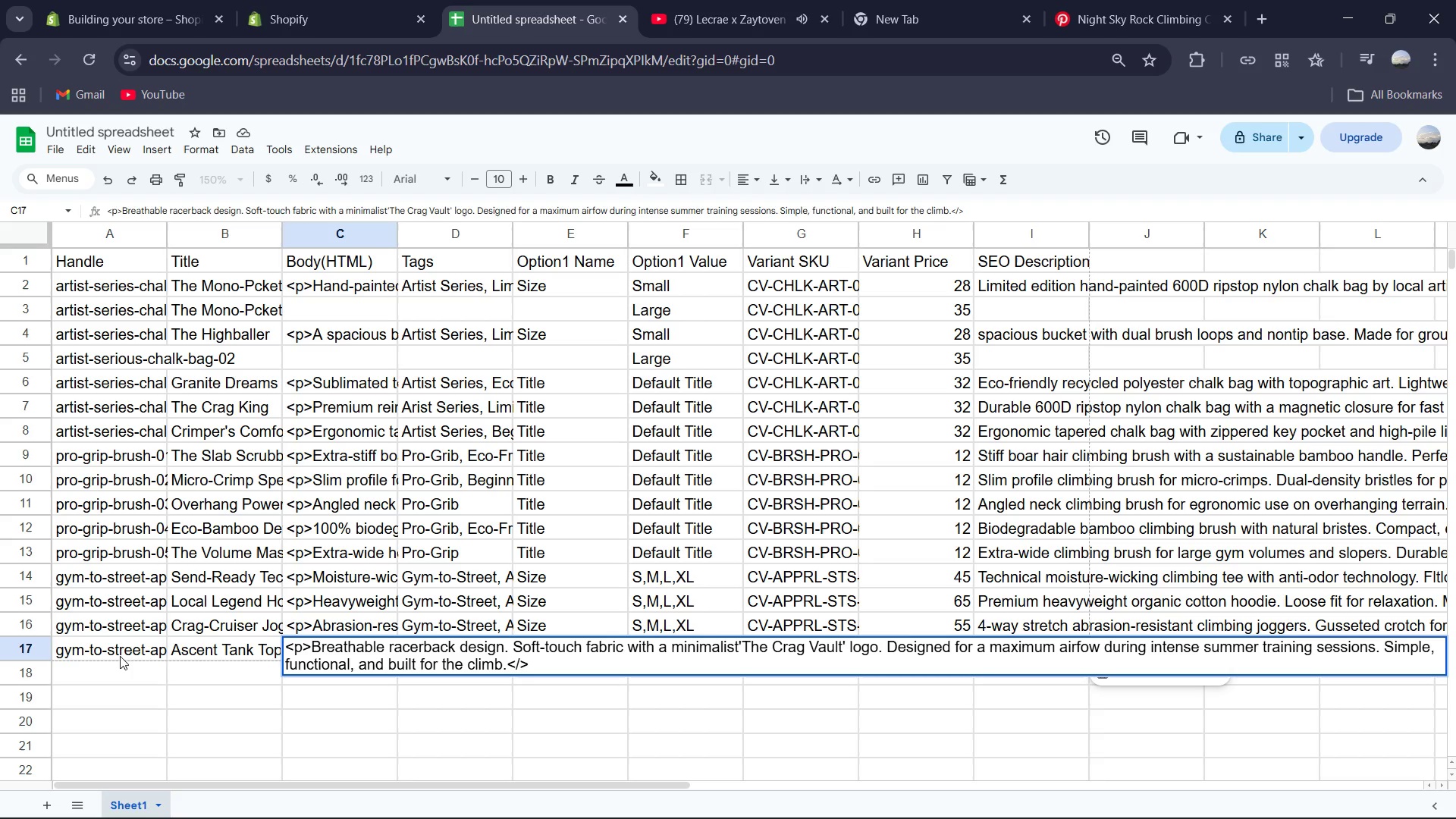 
key(ArrowLeft)
 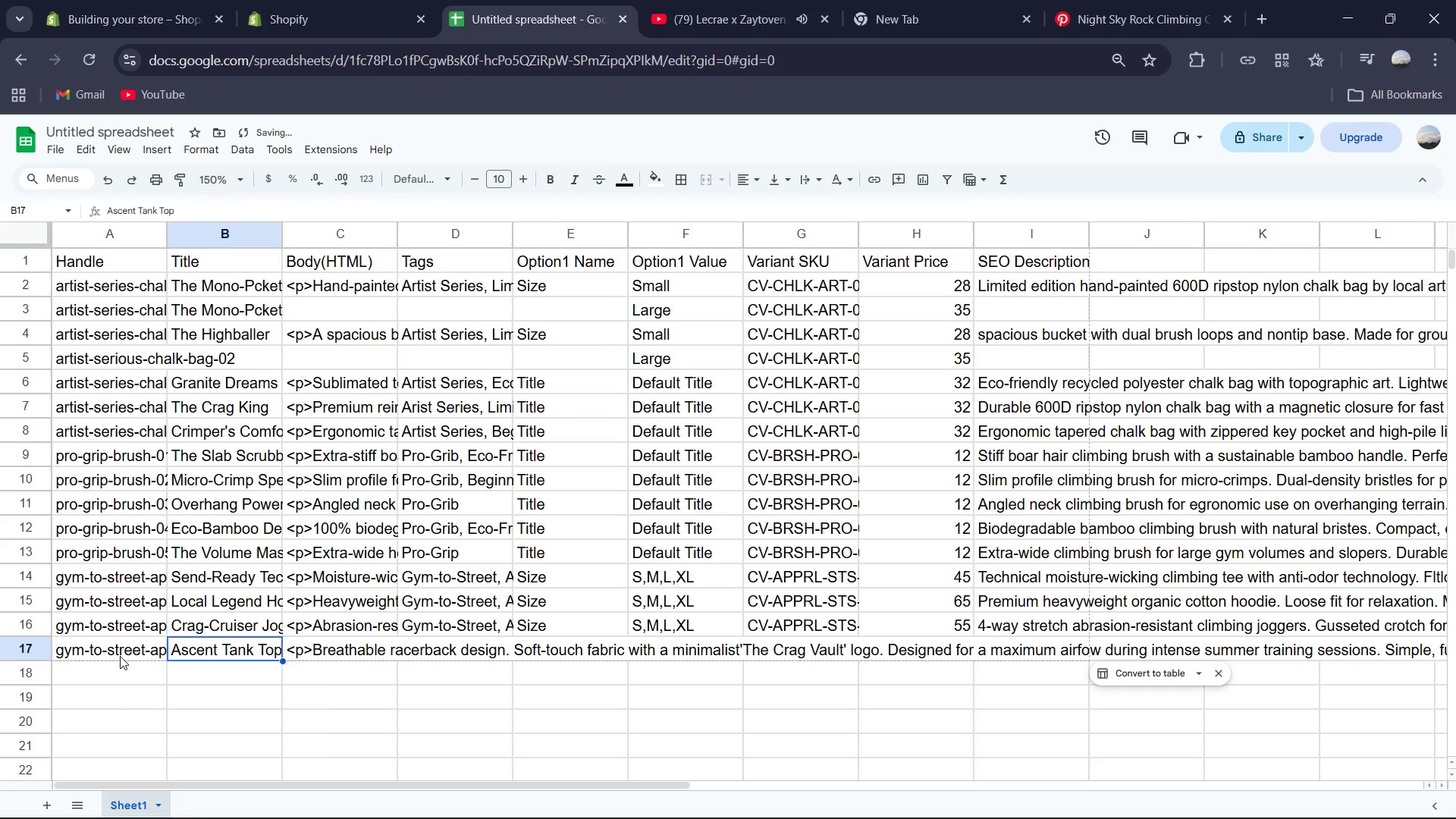 
key(P)
 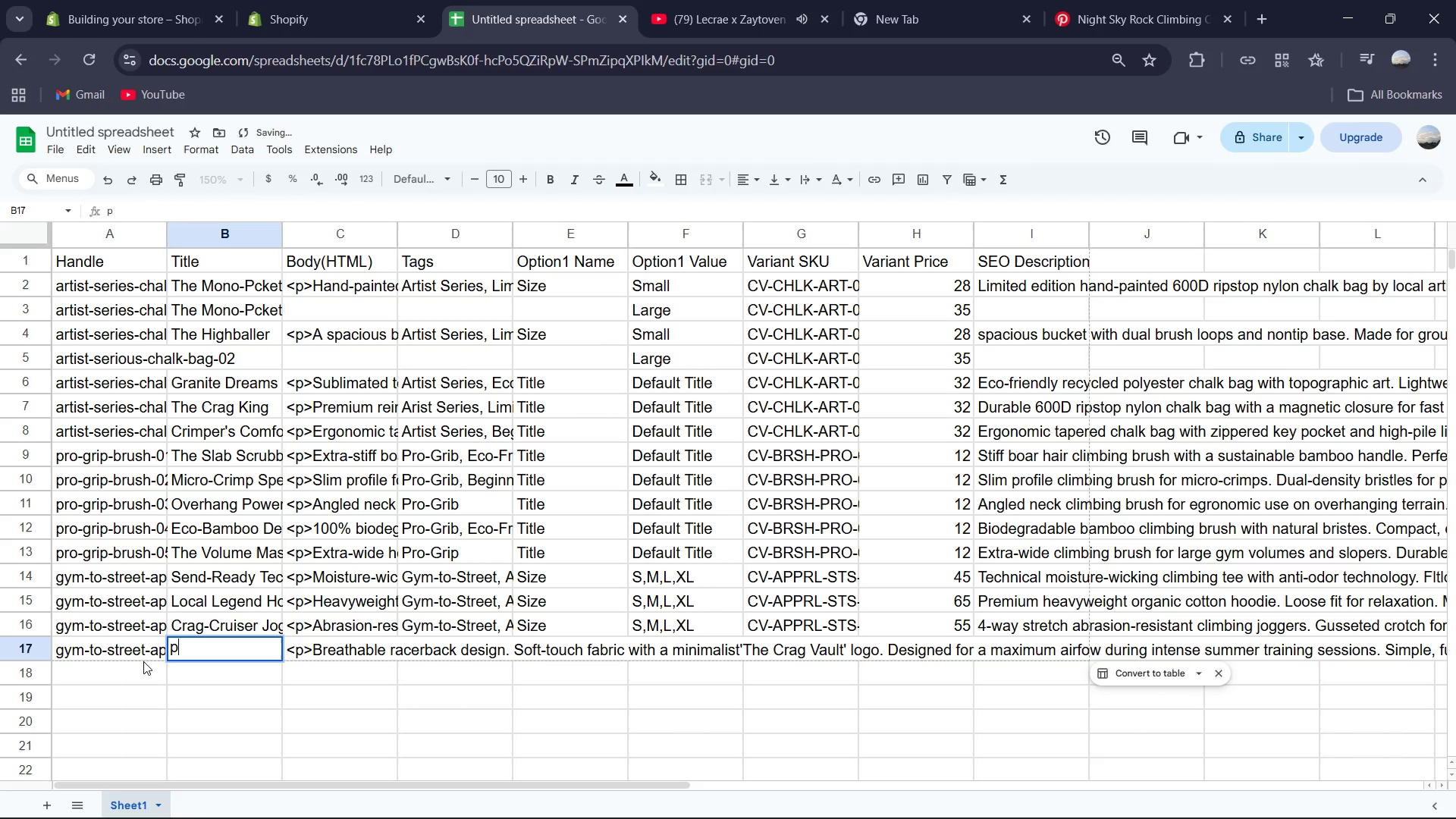 
key(Control+Z)
 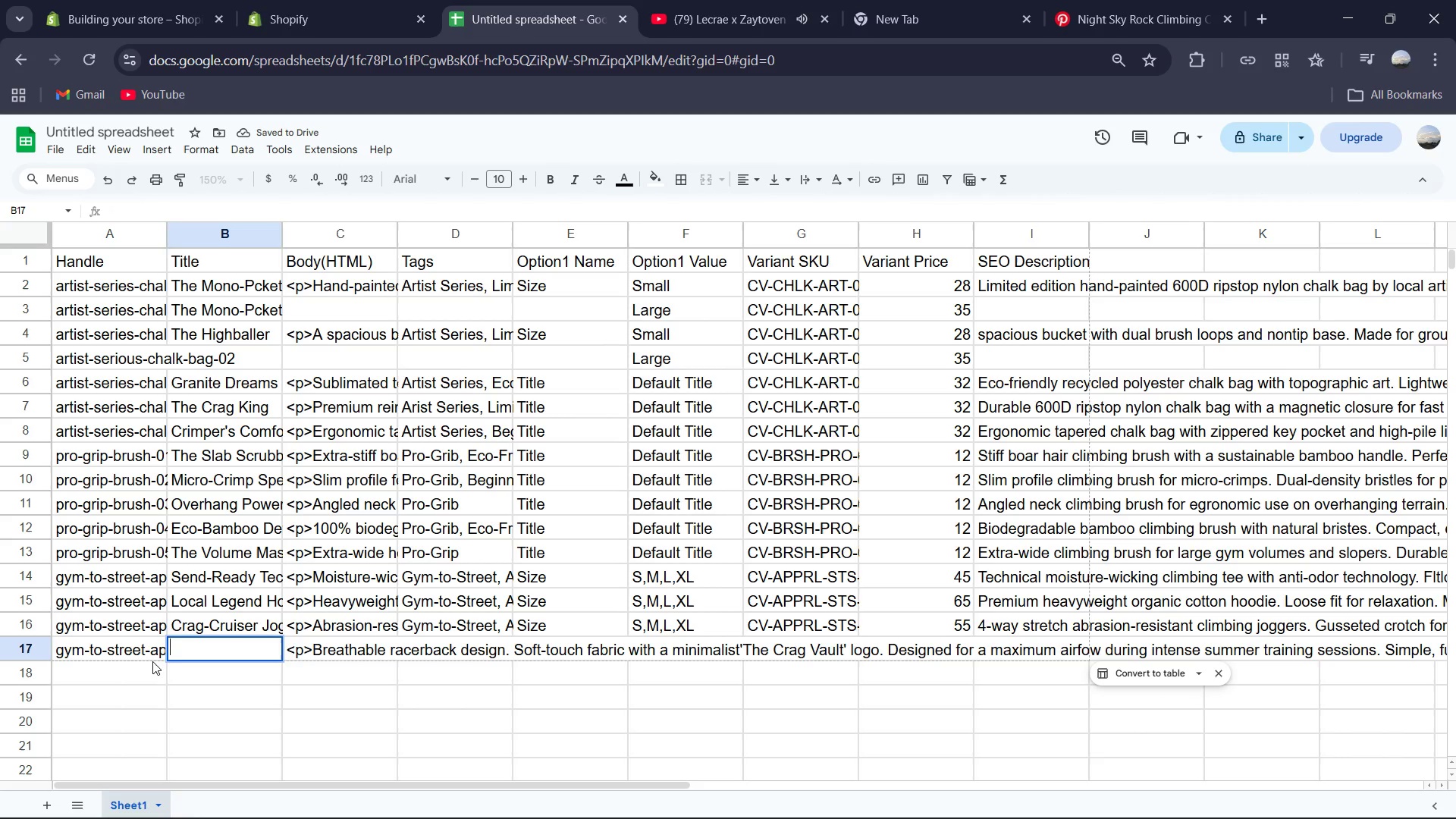 
key(Control+Z)
 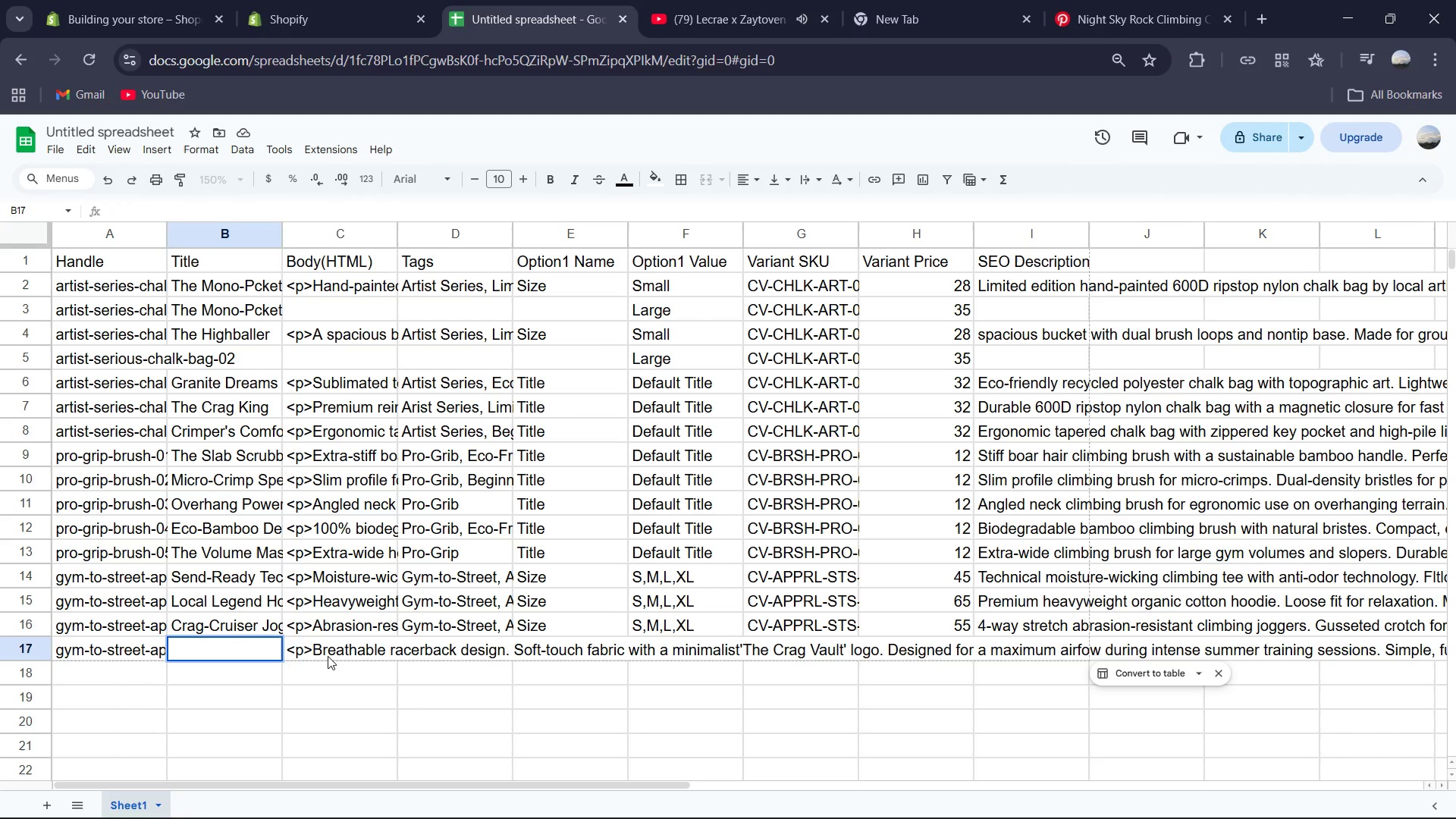 
double_click([333, 654])
 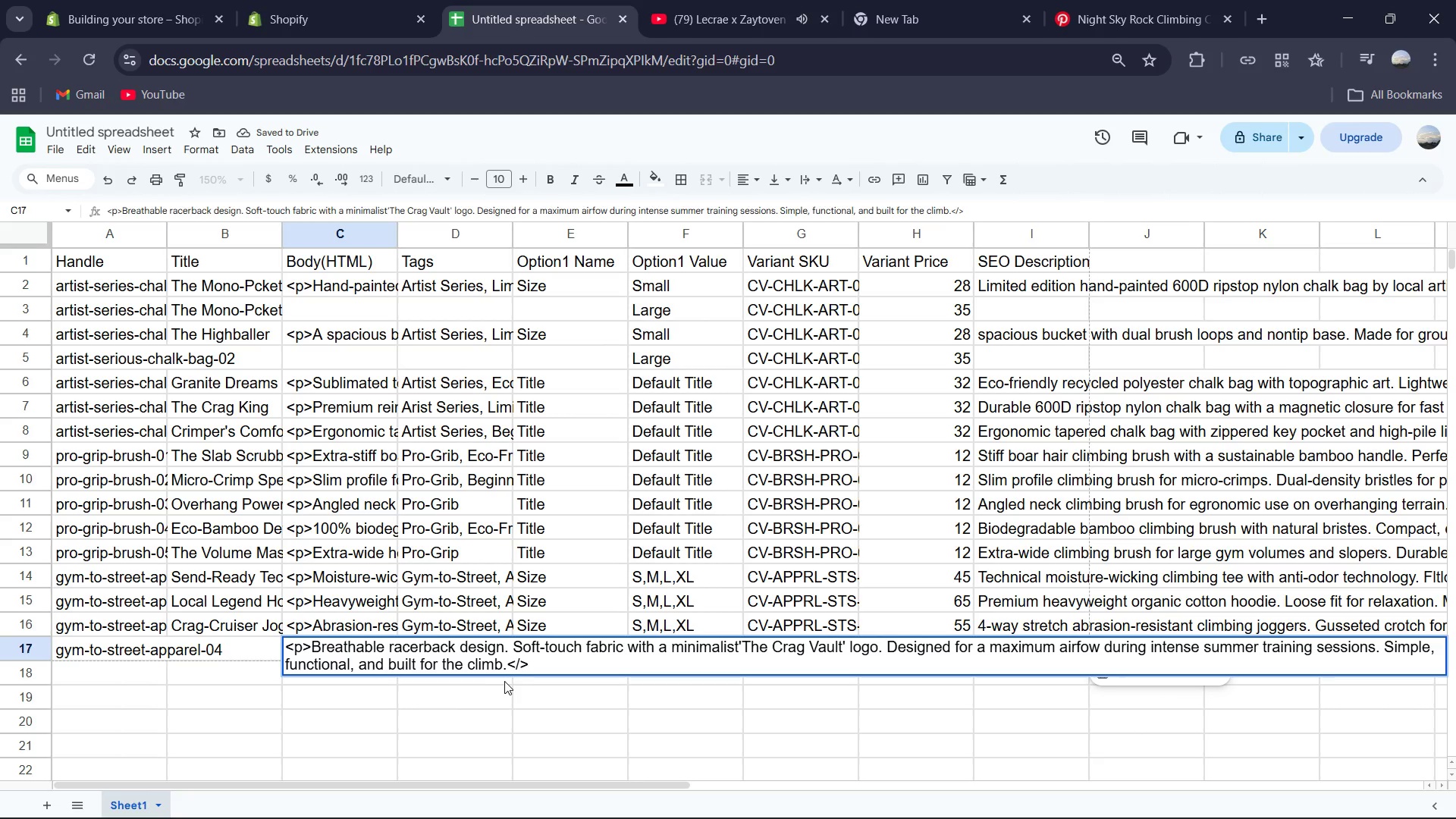 
left_click([517, 667])
 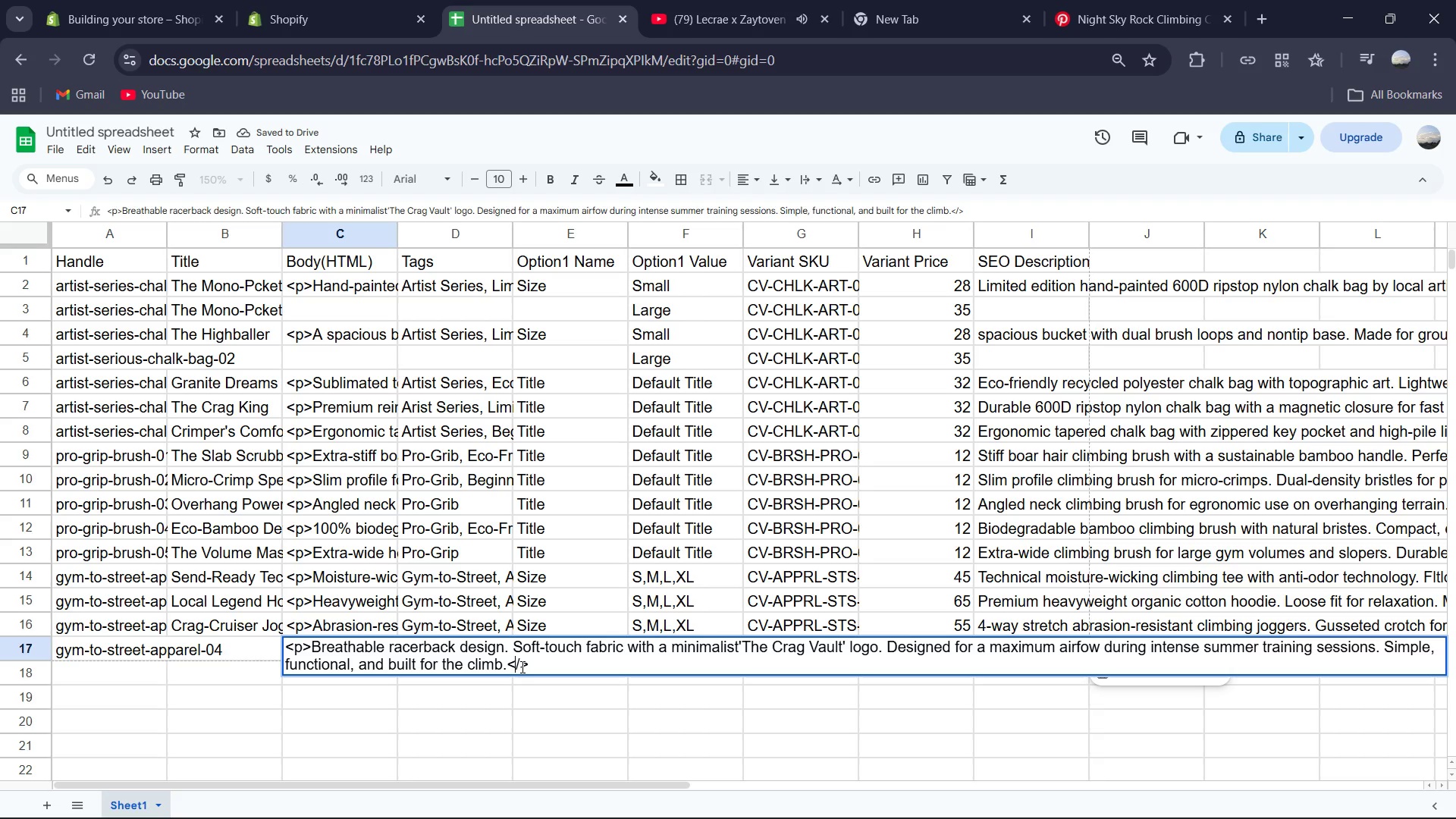 
key(P)
 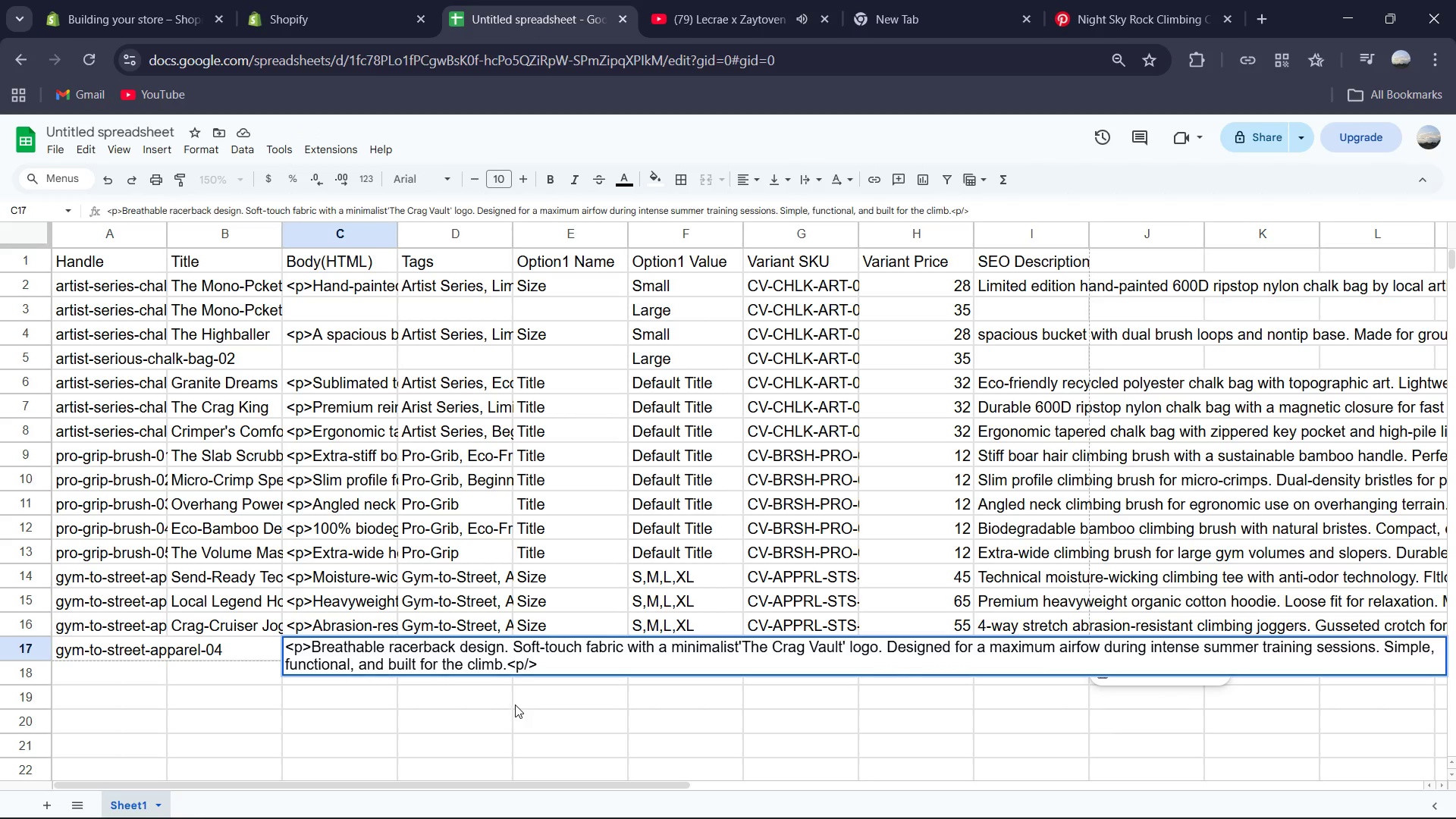 
key(Backspace)
 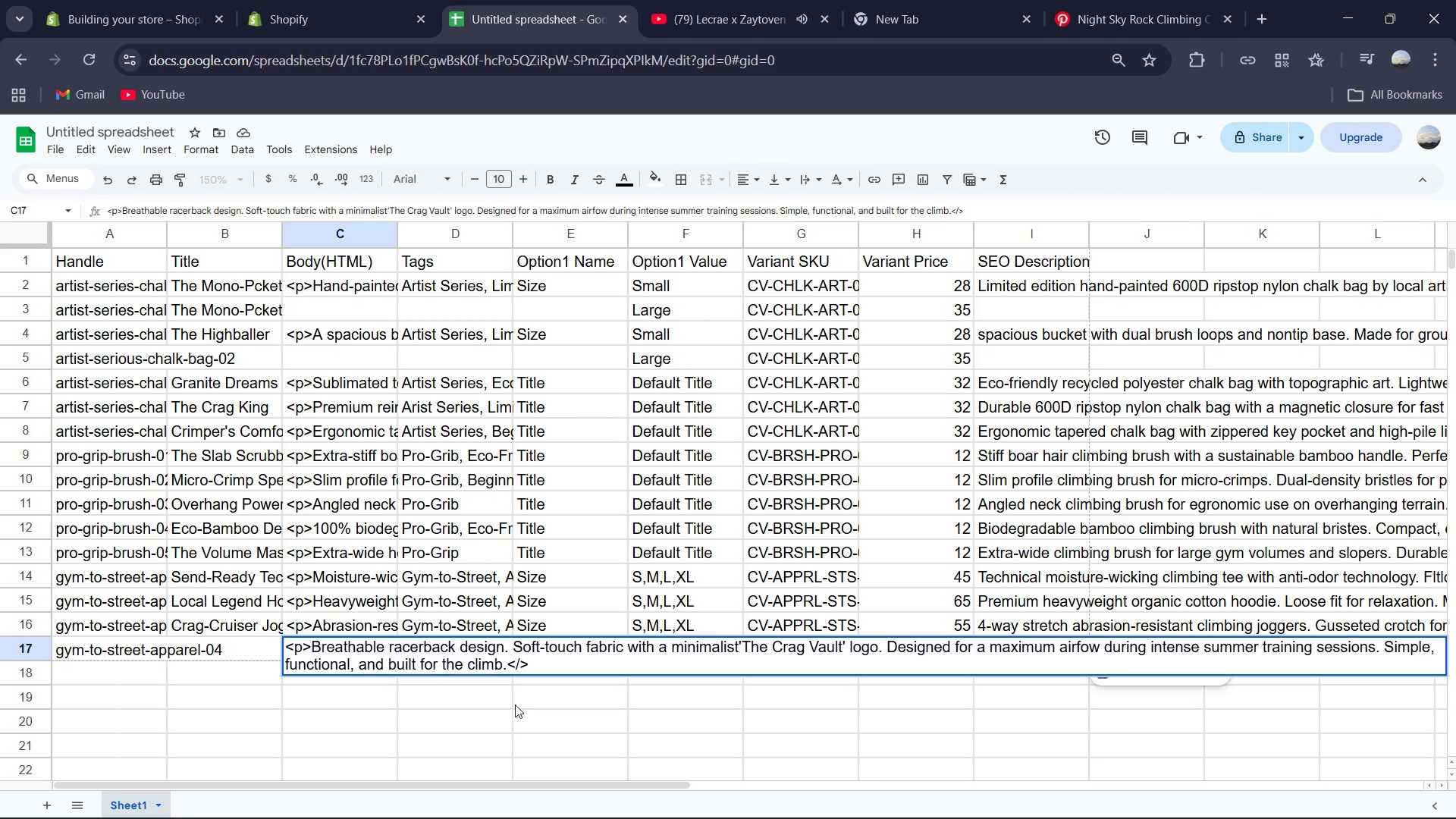 
key(ArrowRight)
 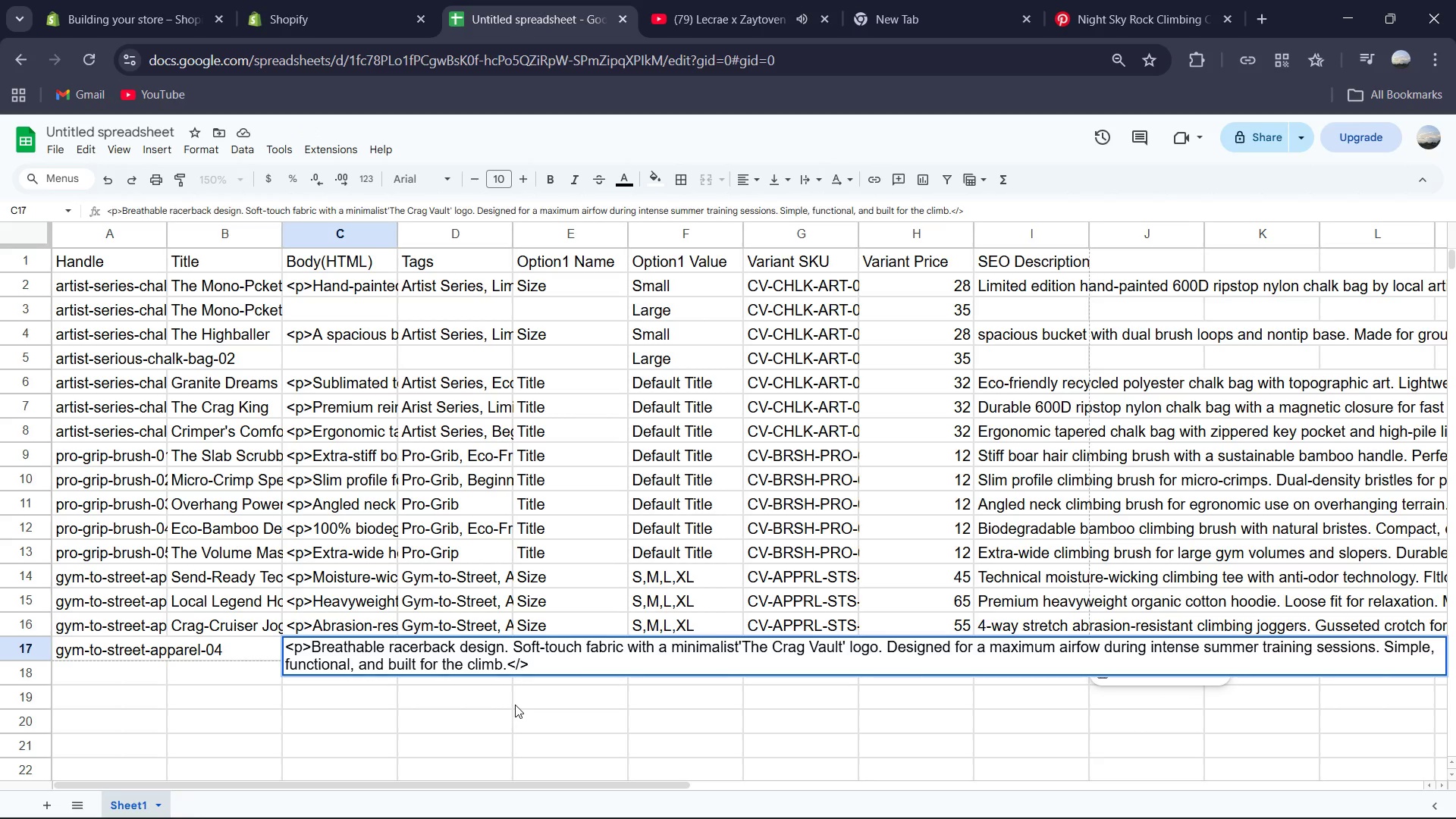 
key(P)
 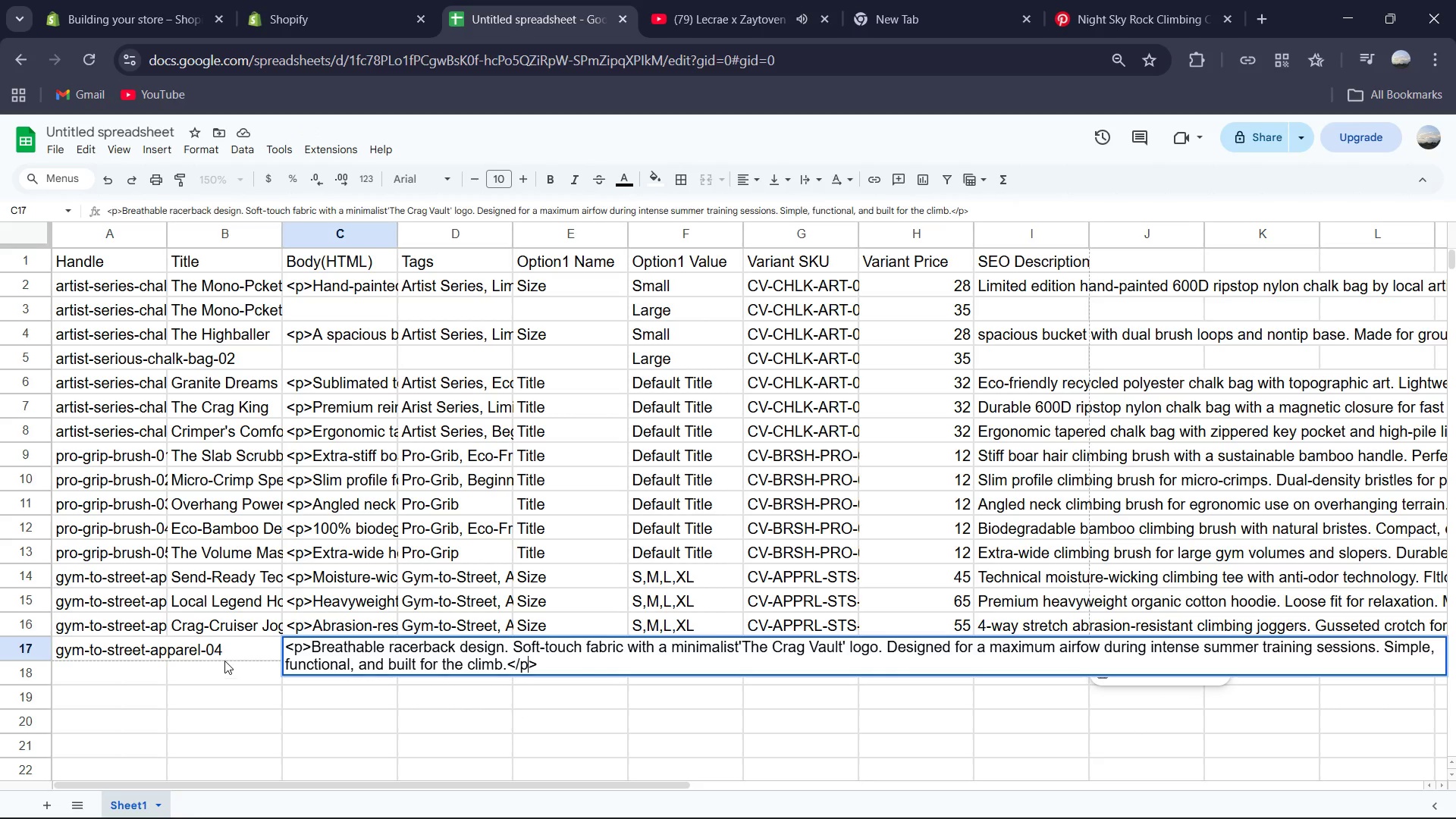 
double_click([236, 645])
 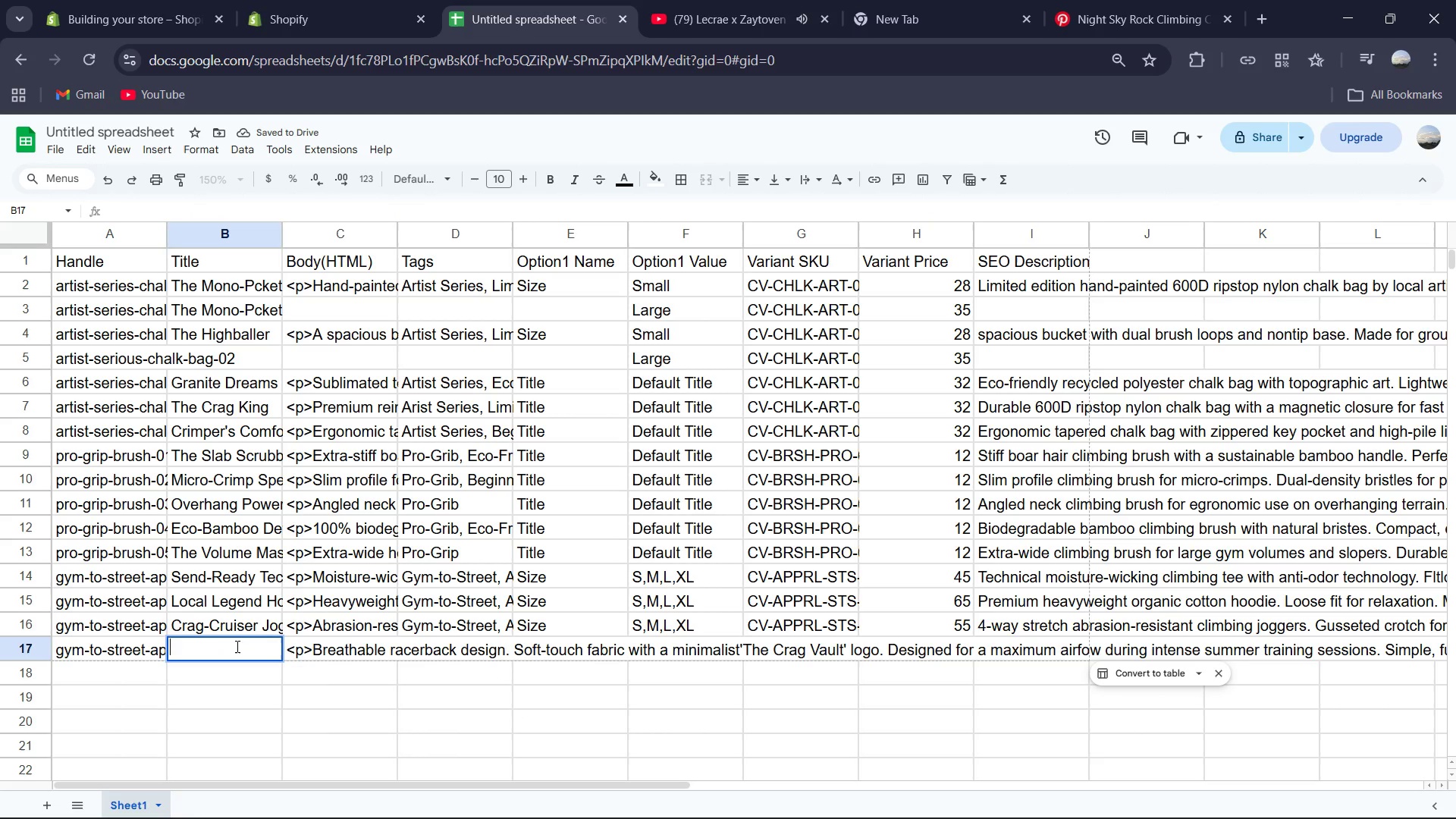 
type(Ascent Tank Top)
 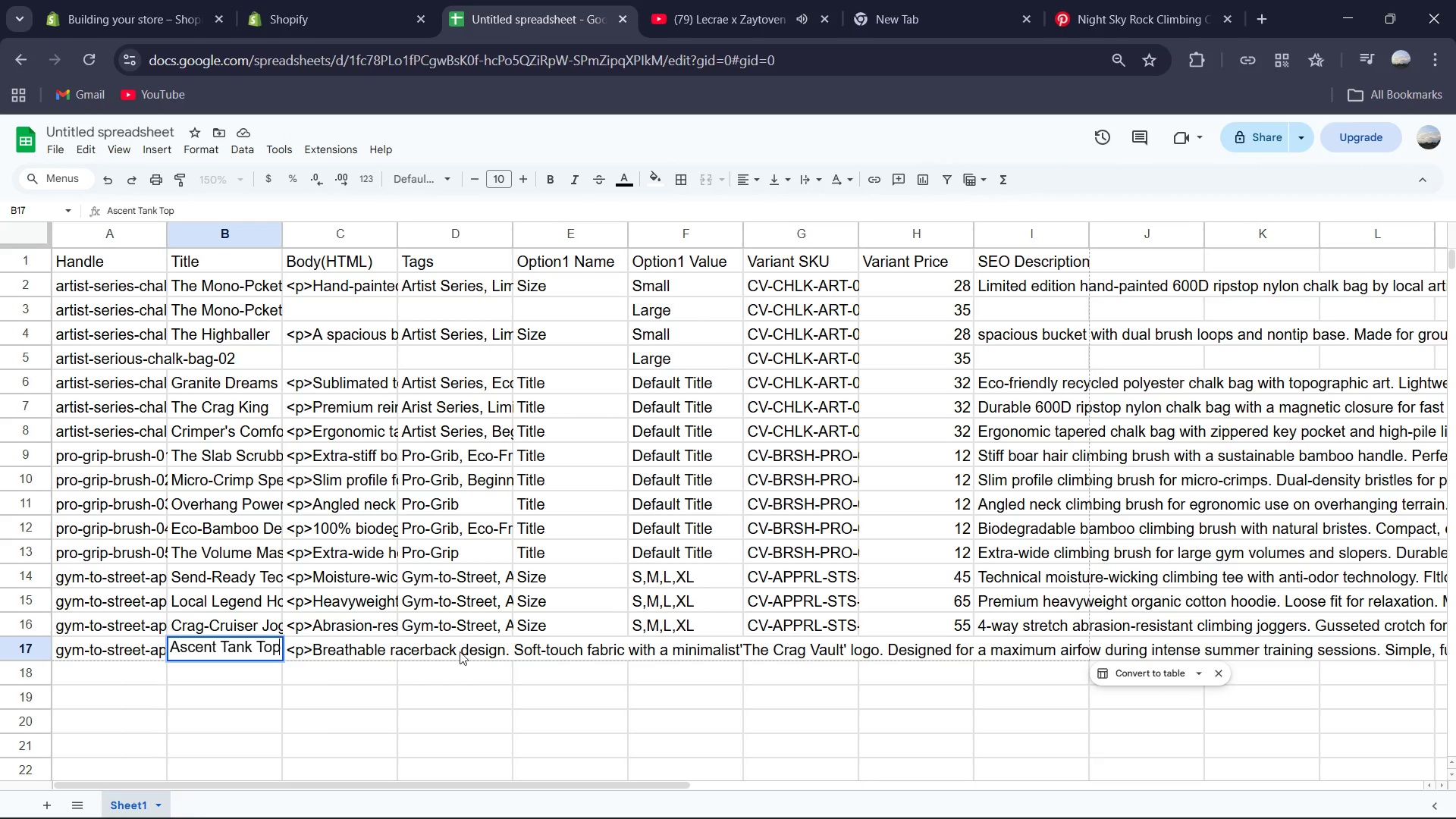 
double_click([457, 648])
 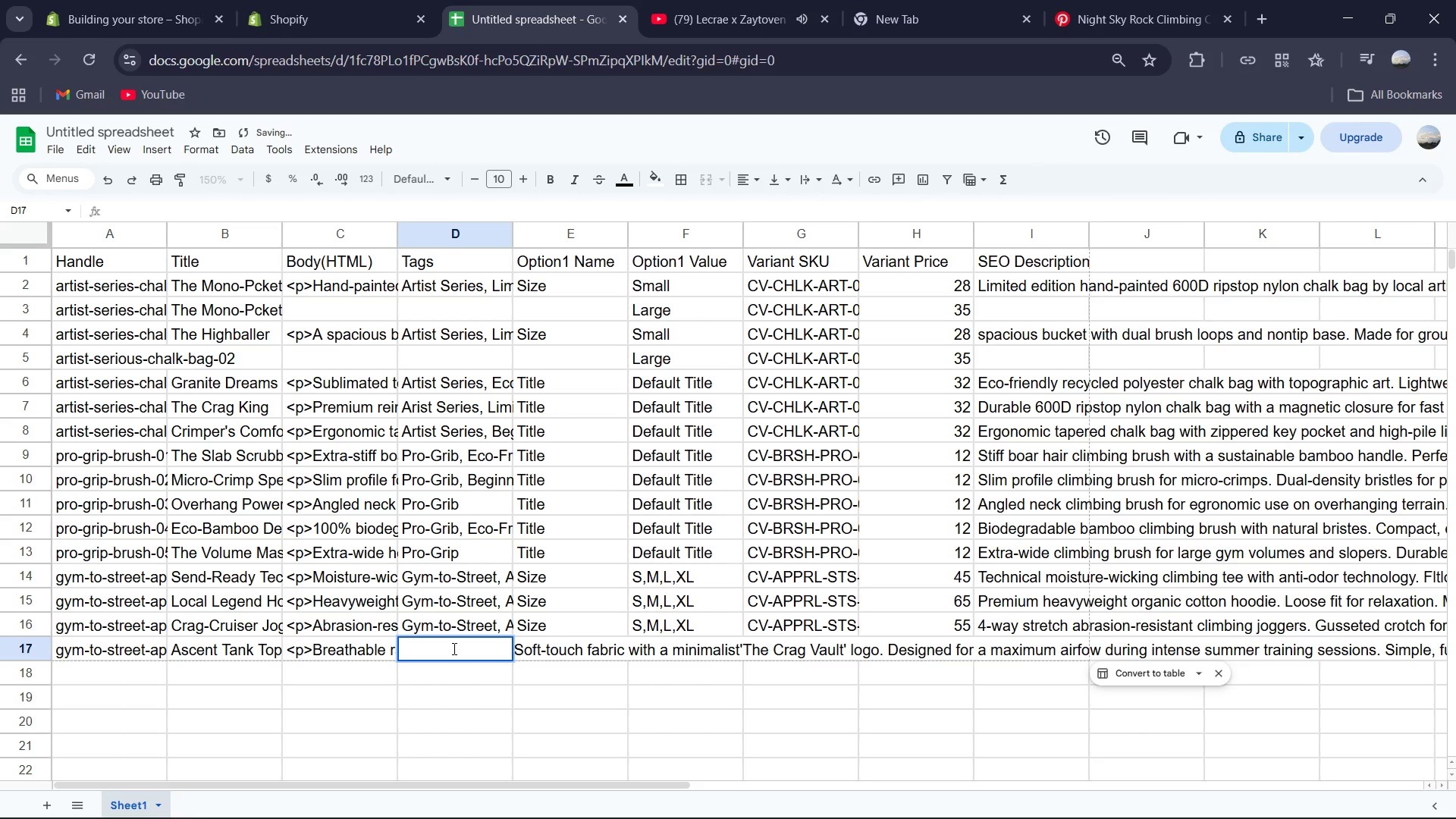 
type(Gy)
key(Tab)
type(S)
key(Tab)
type(S.)
key(Backspace)
type(,m)
 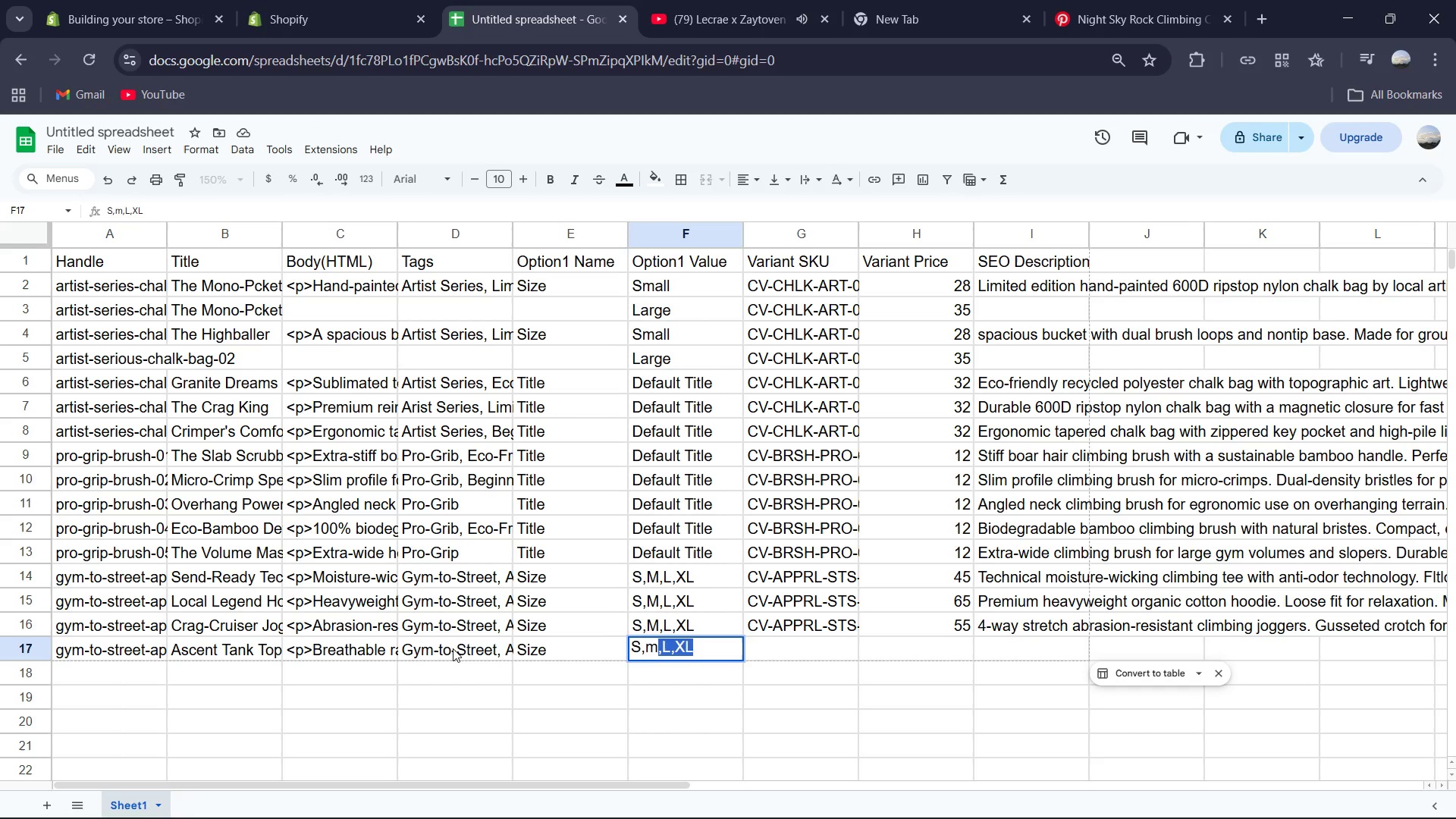 
key(Tab)
 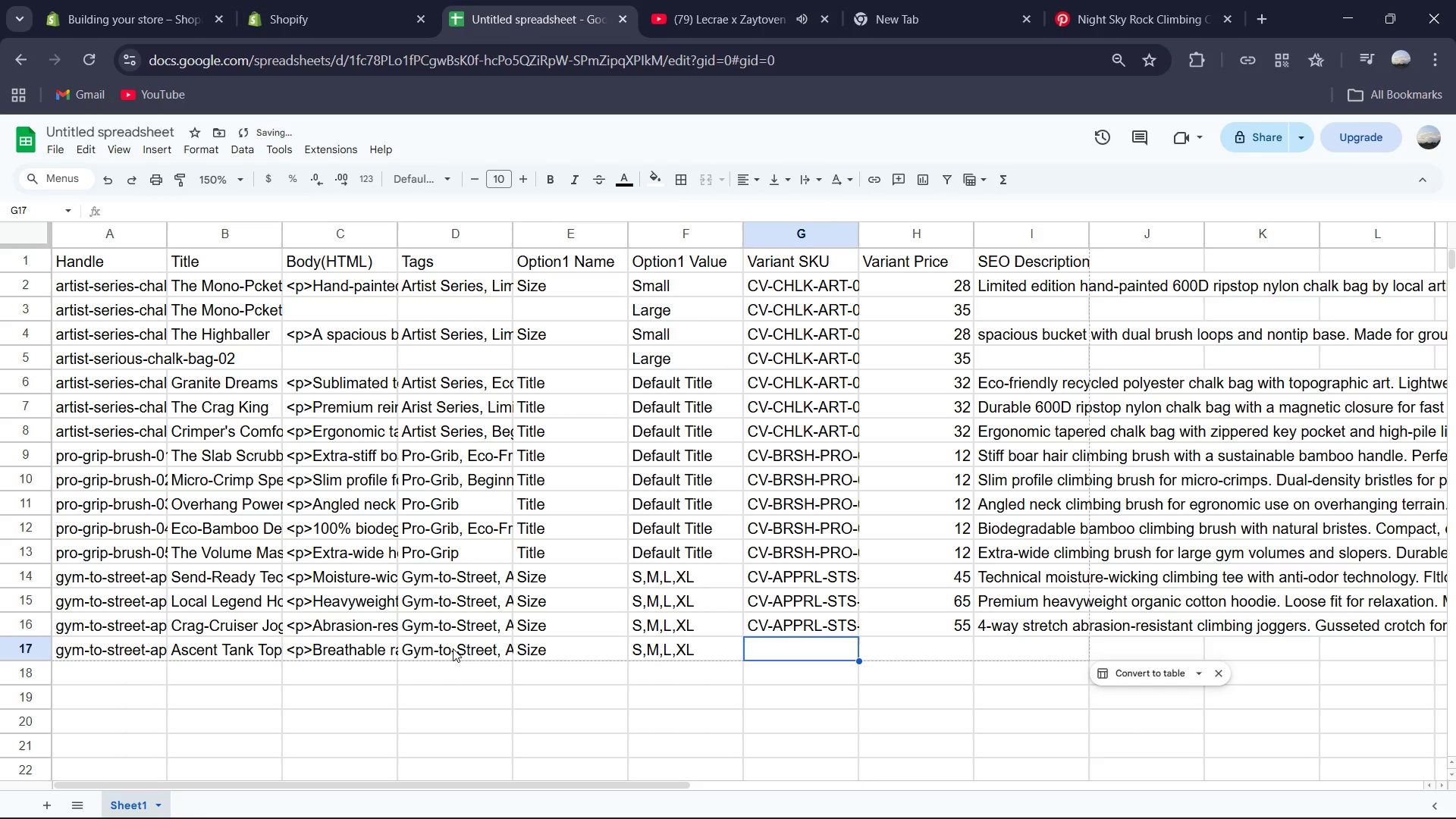 
key(Control+ControlLeft)
 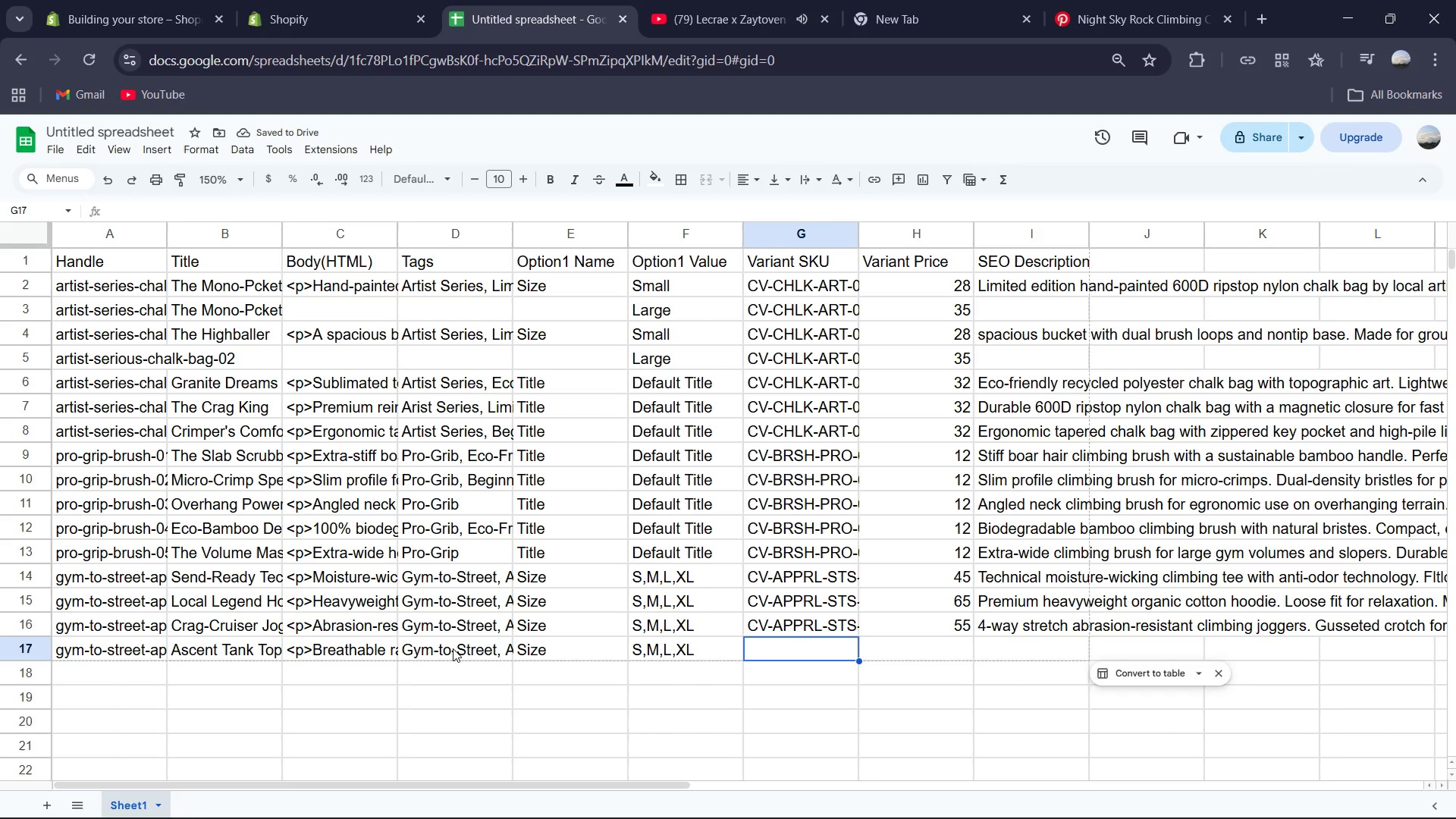 
key(Control+V)
 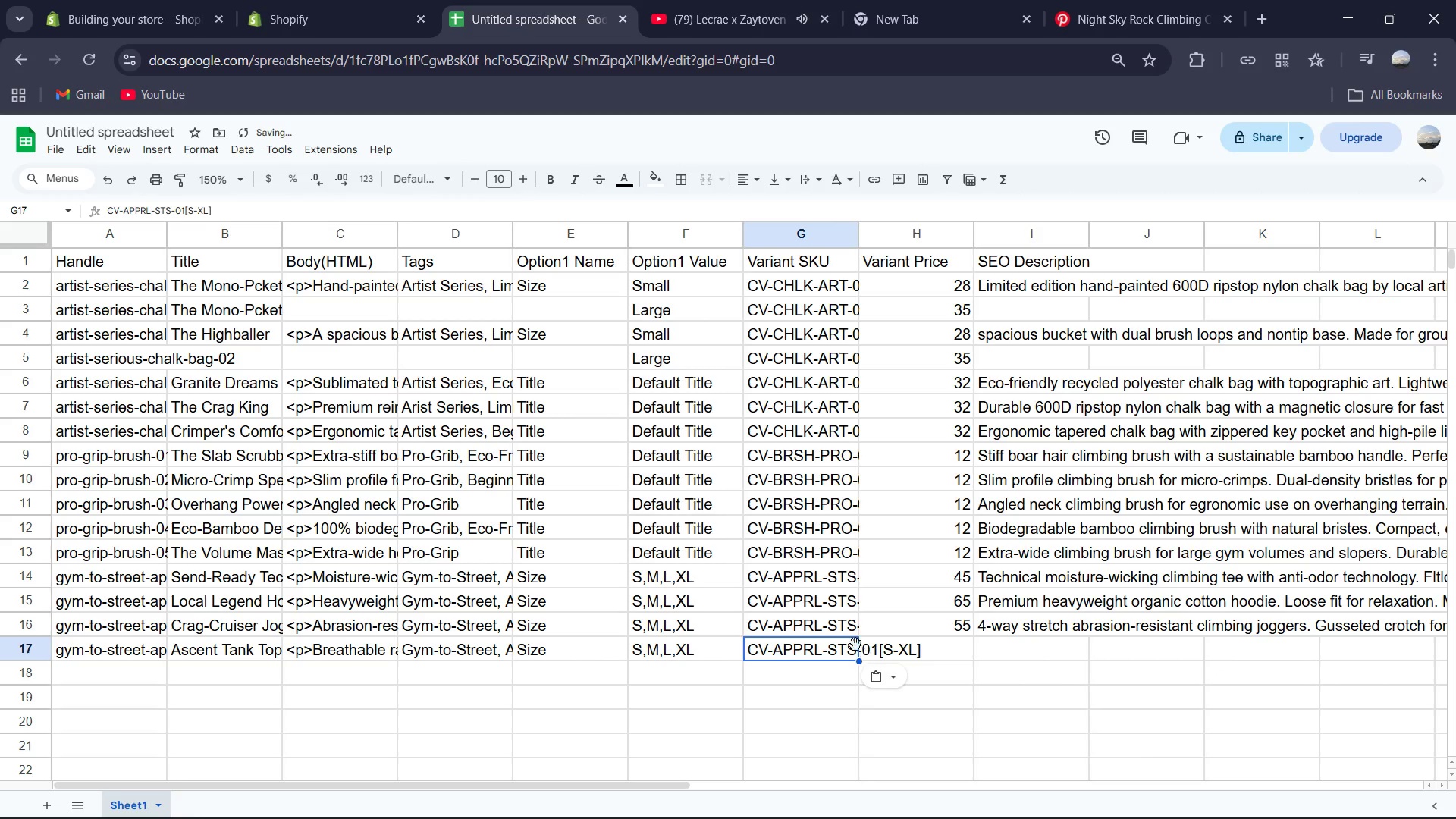 
double_click([813, 647])
 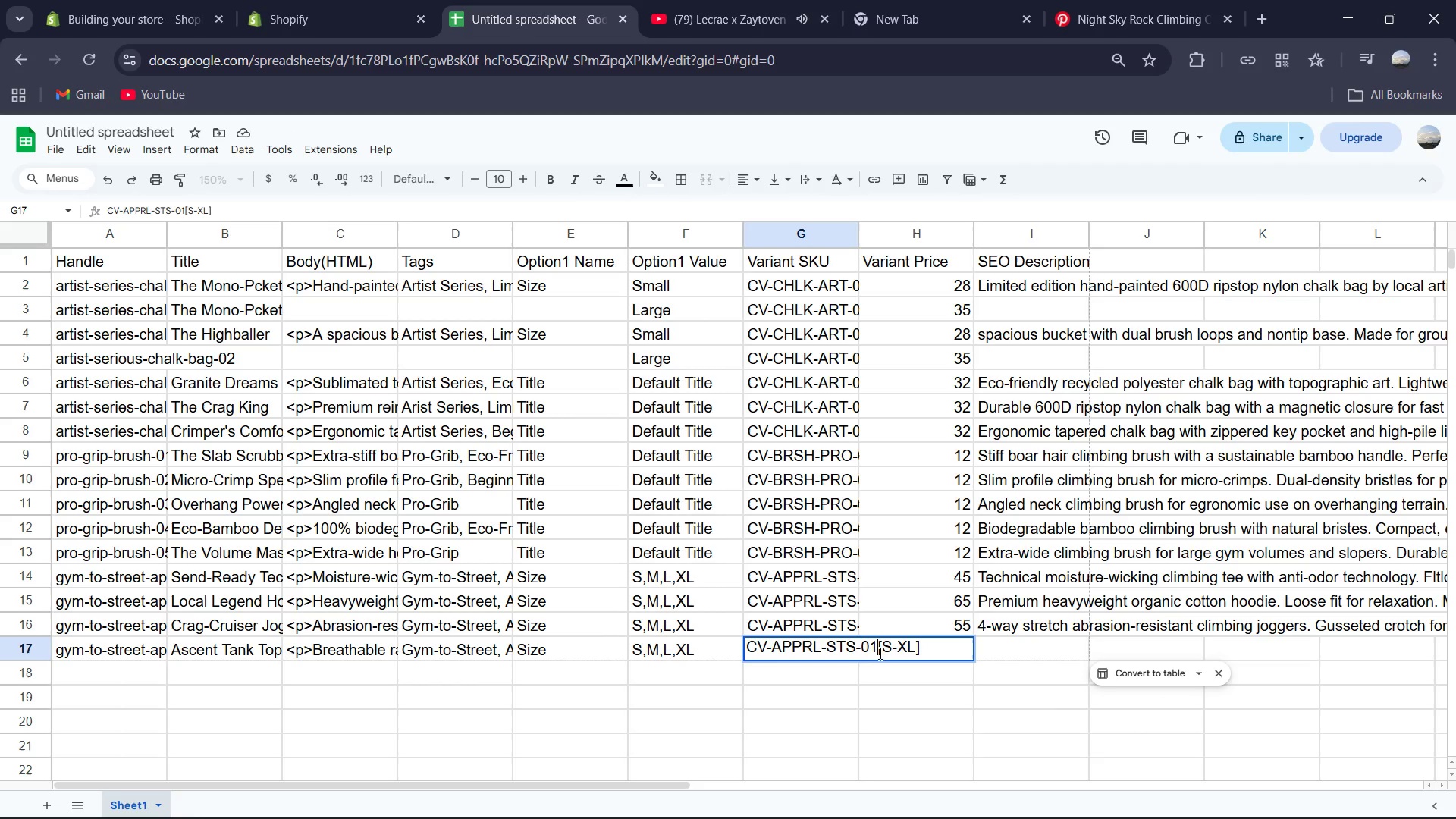 
key(Backspace)
 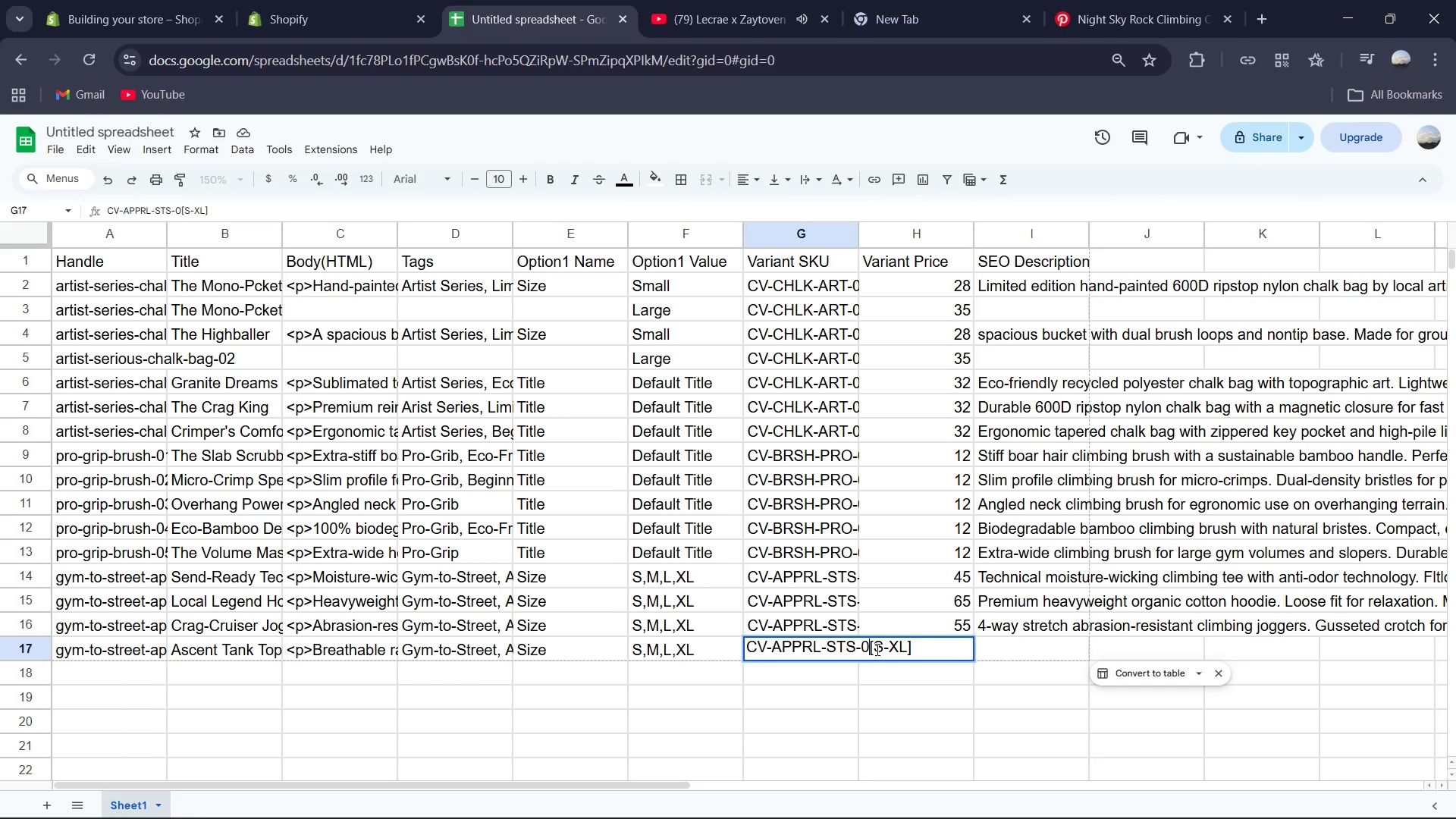 
key(Numpad4)
 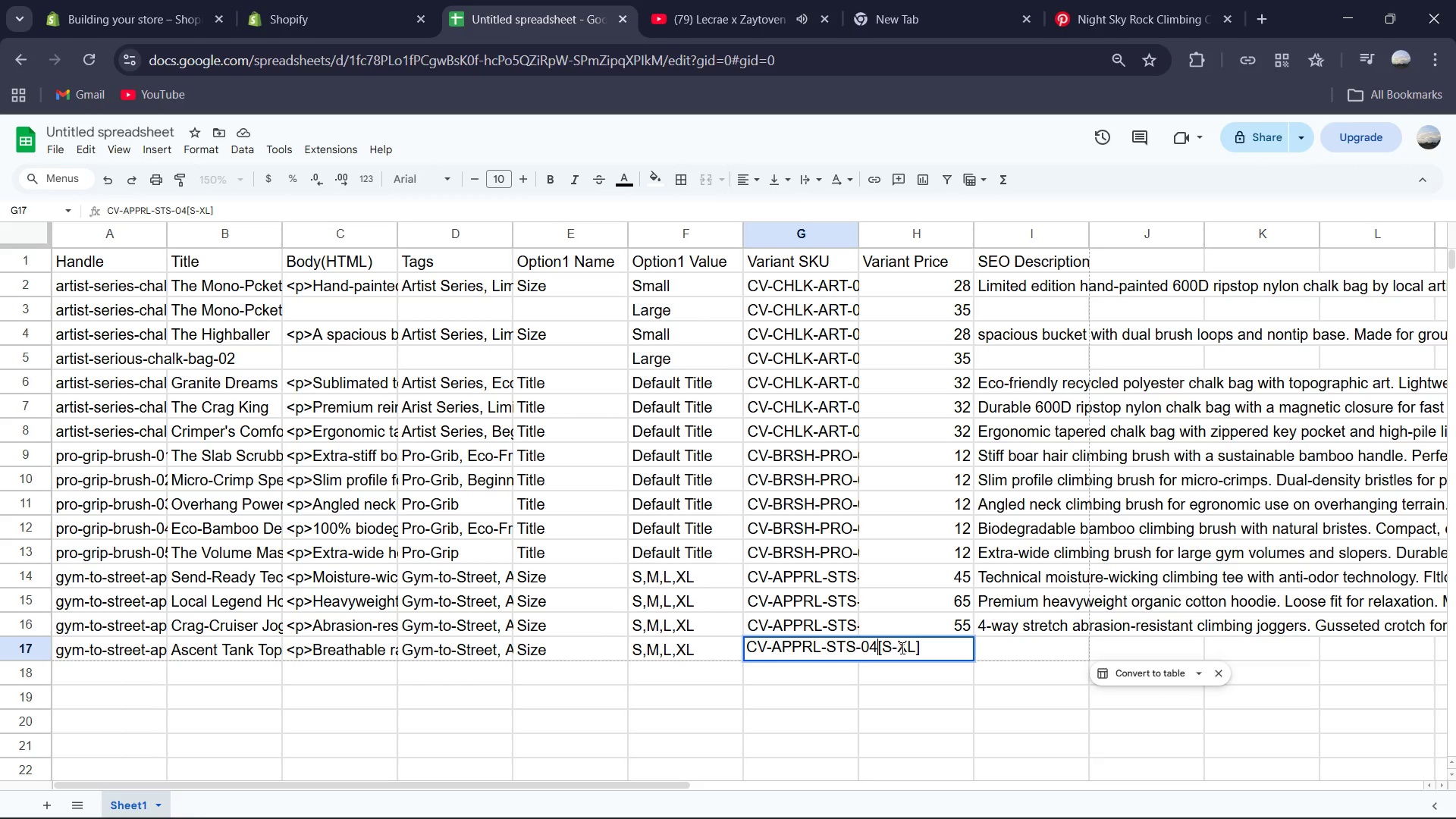 
key(Minus)
 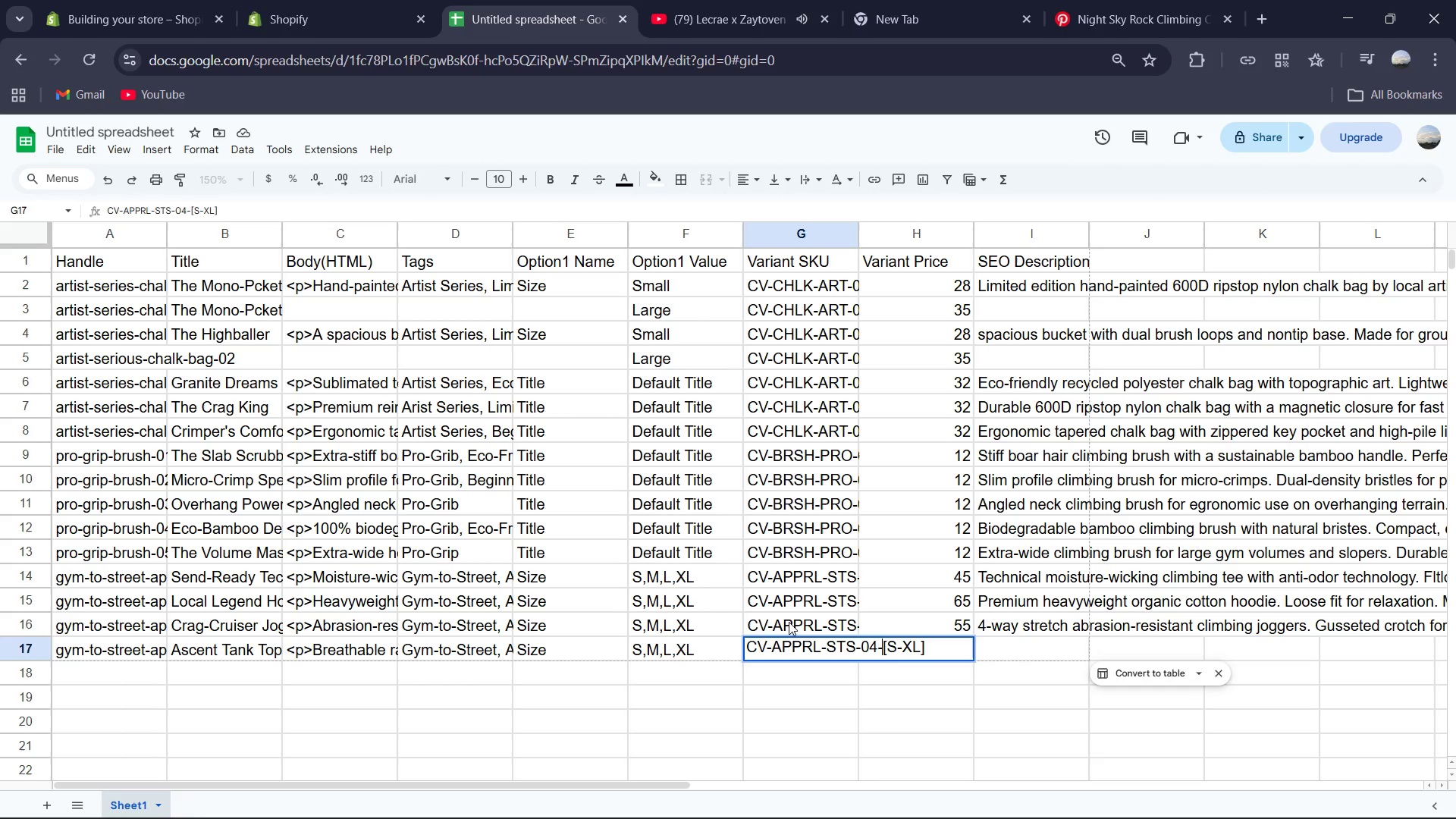 
double_click([791, 627])
 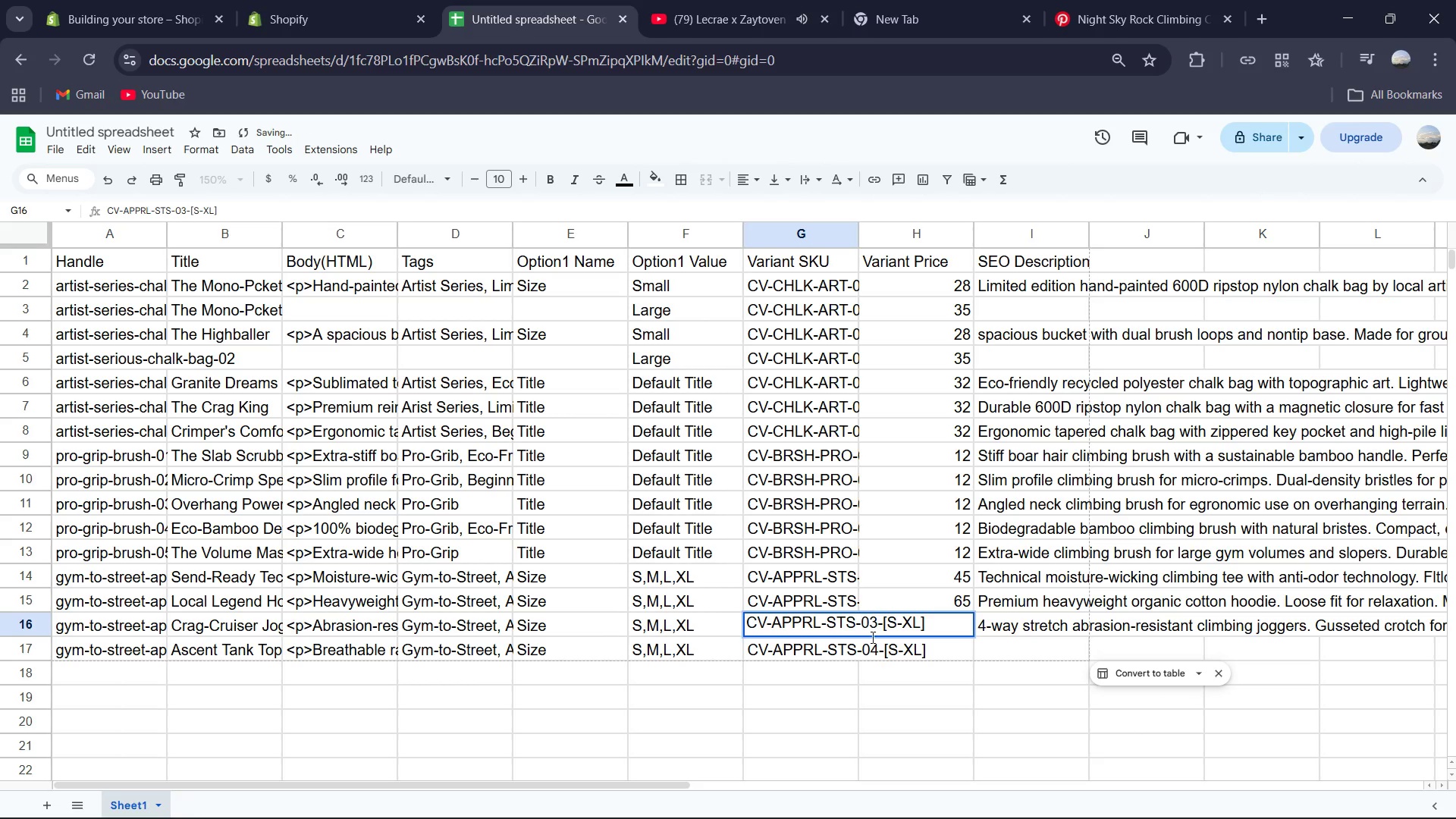 
left_click([871, 654])
 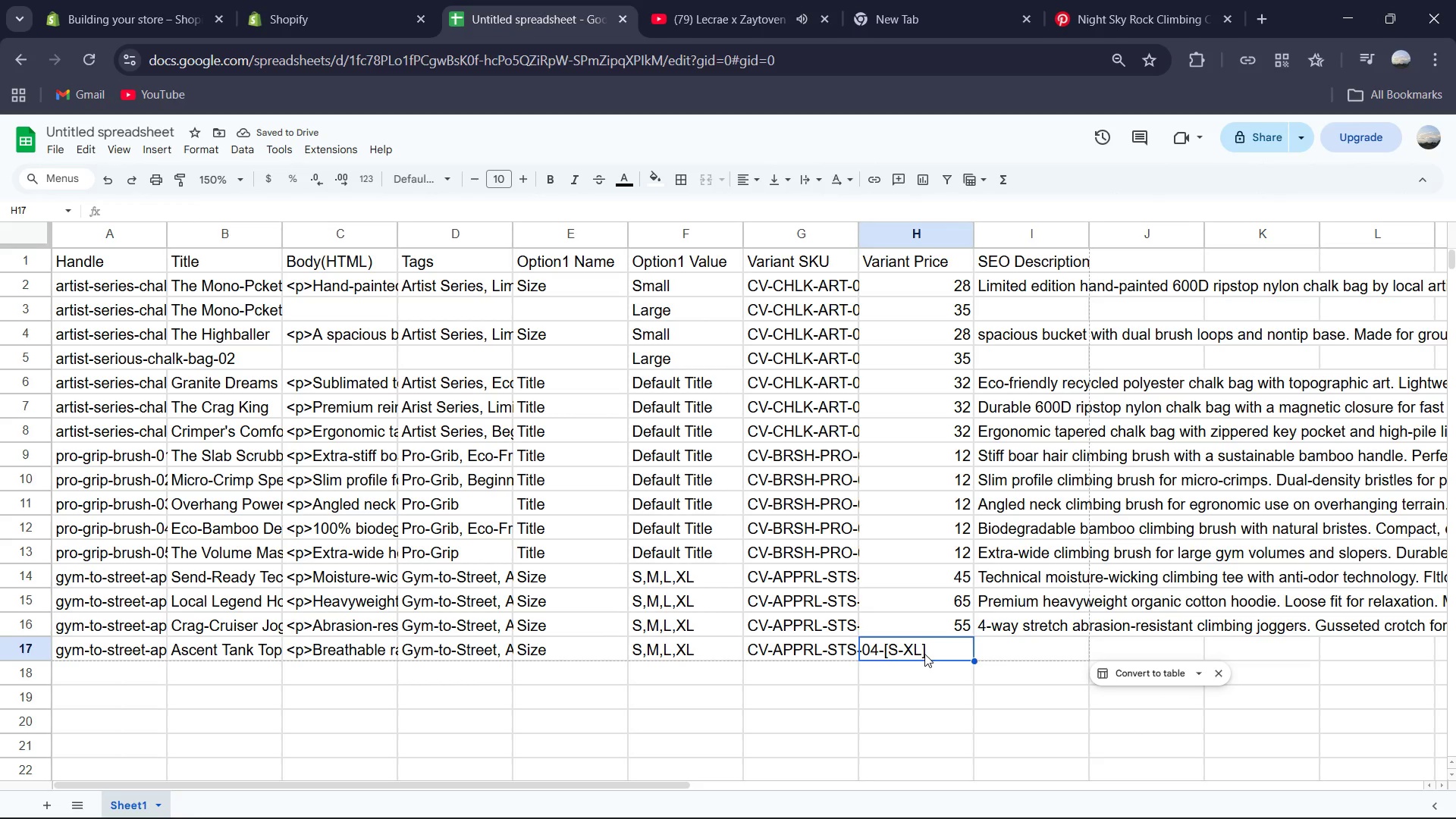 
left_click([932, 656])
 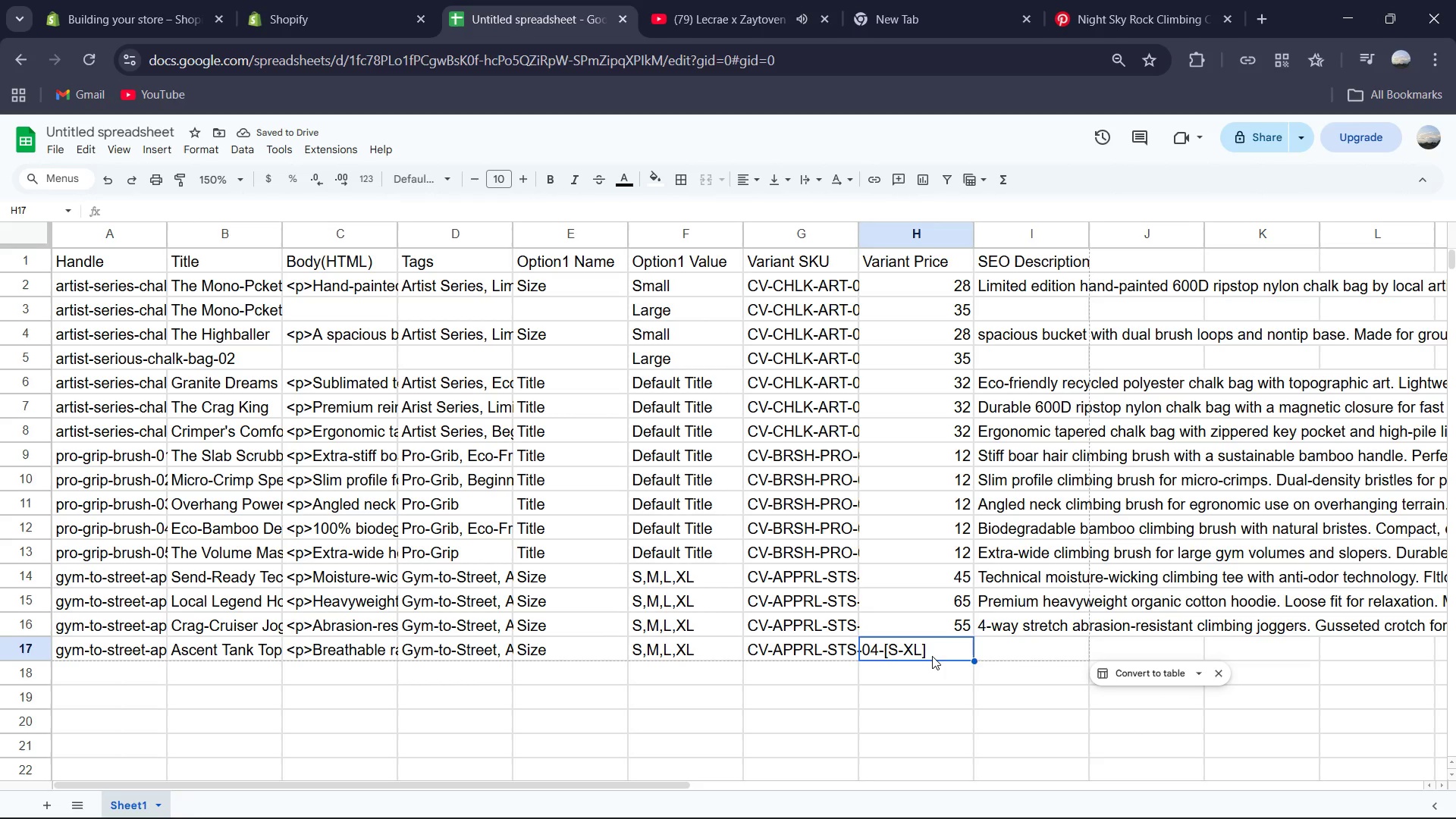 
key(Numpad3)
 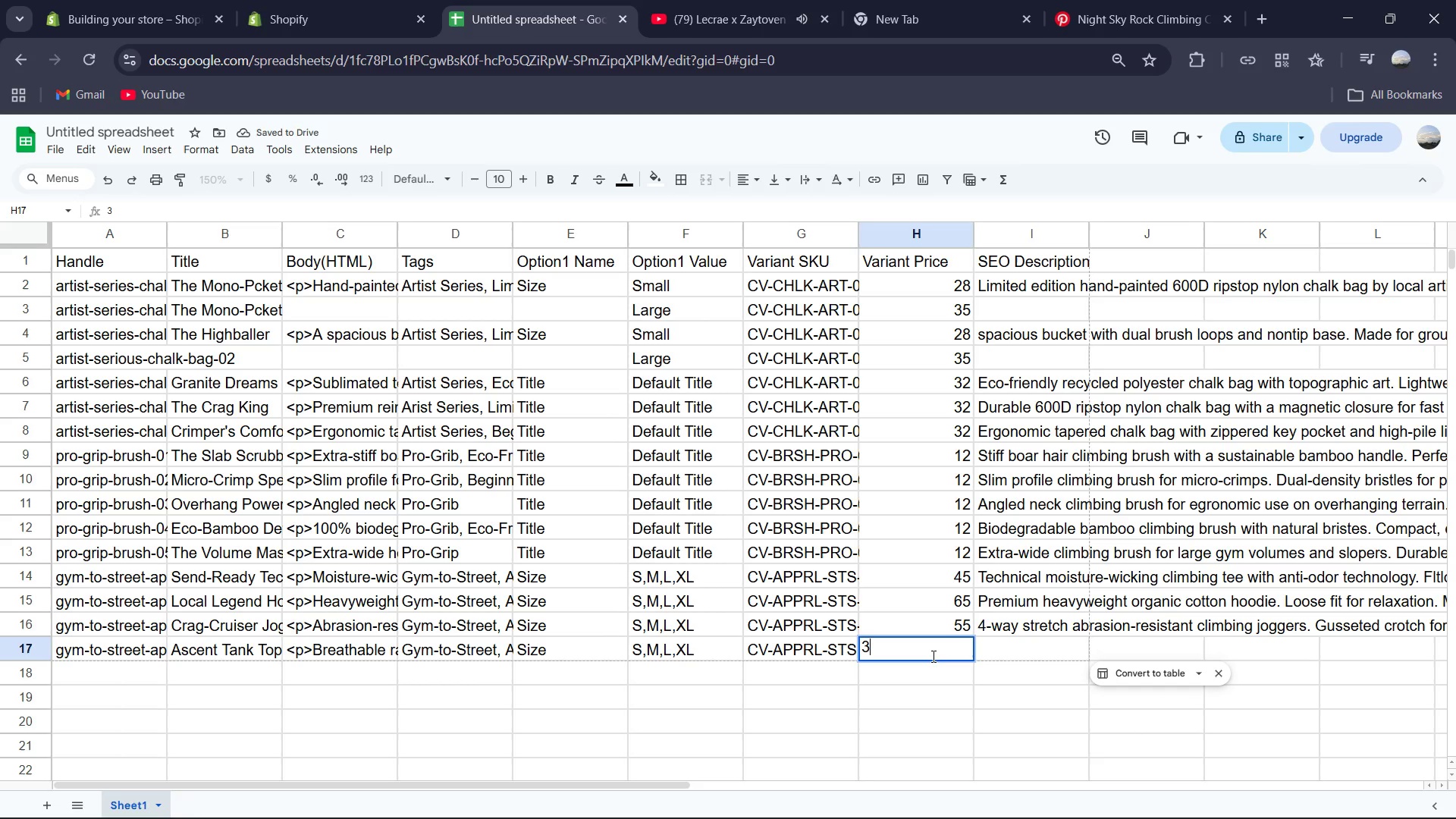 
key(Numpad8)
 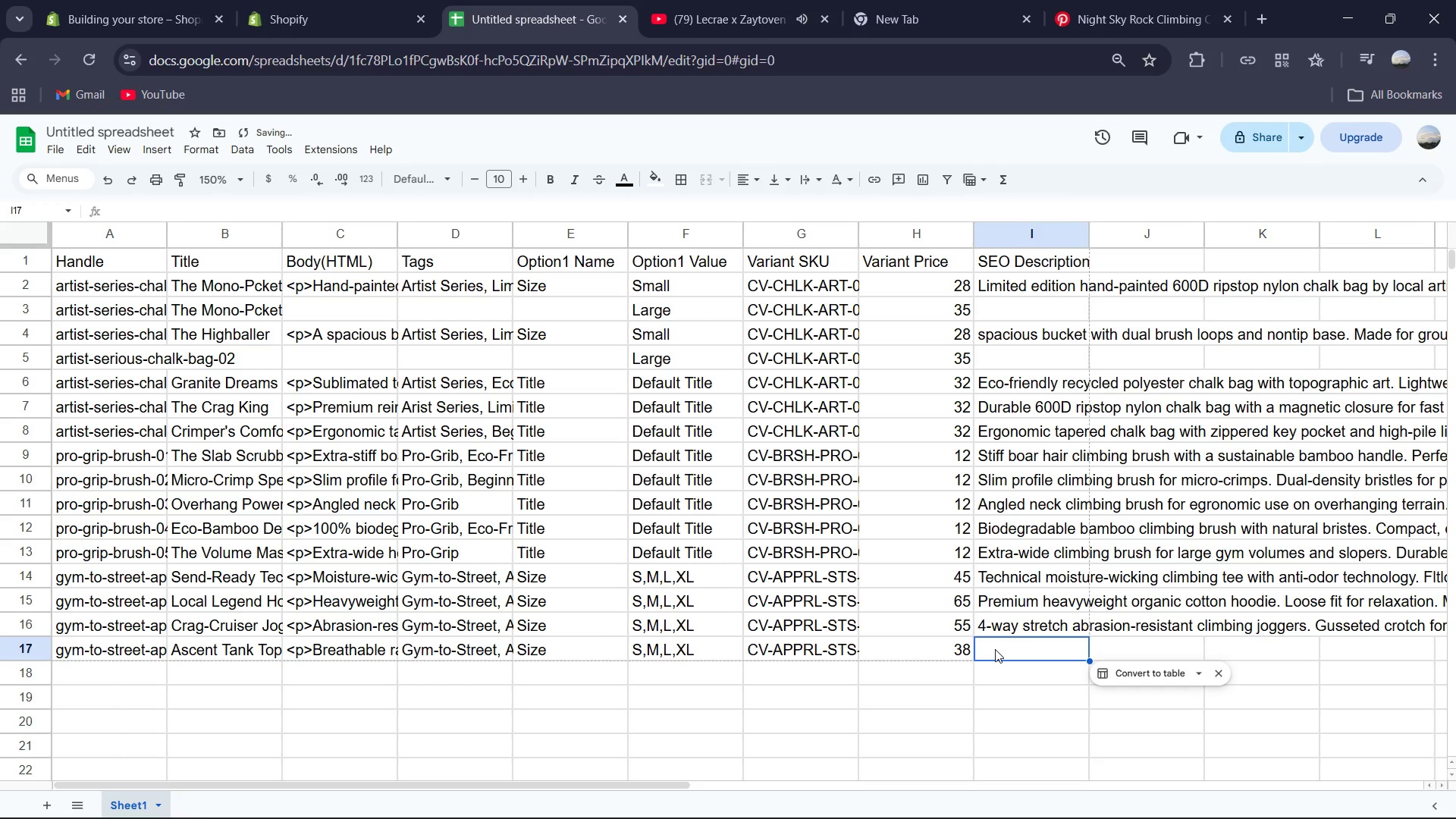 
type(Breathable racerback climbing tank. Soft-touch performance fabric with minimalist gym logo.)
 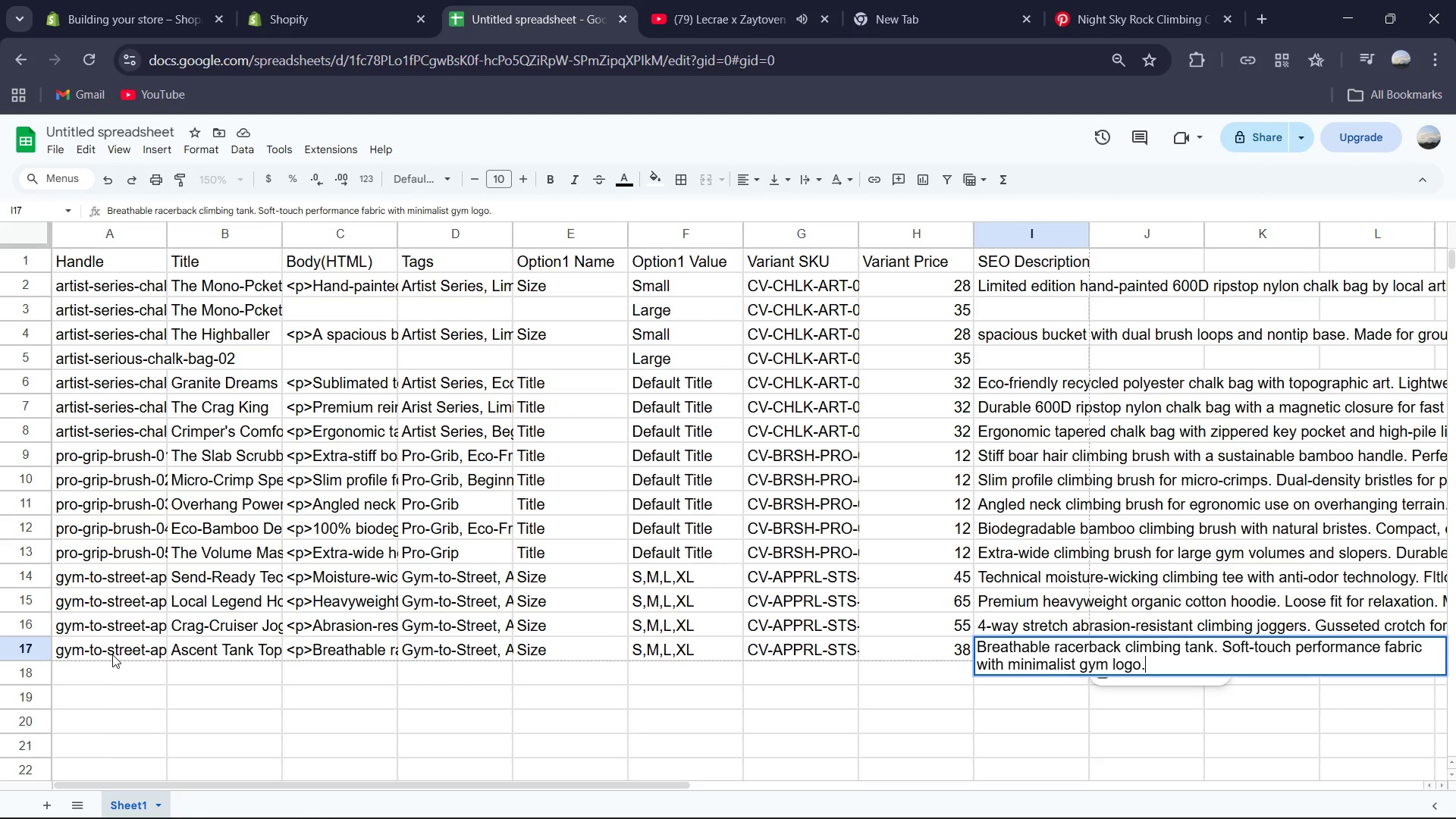 
wait(5.69)
 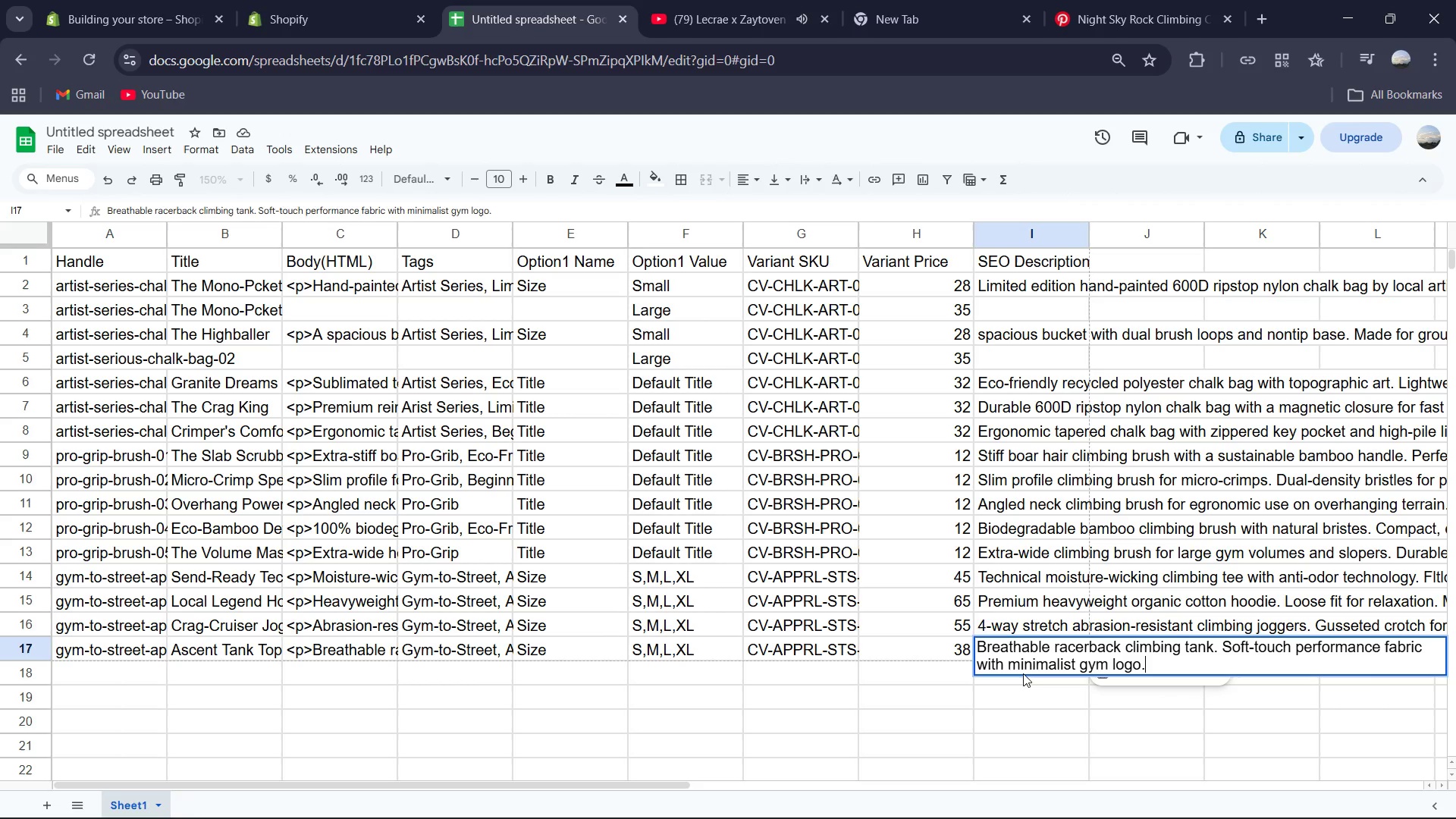 
left_click([112, 654])
 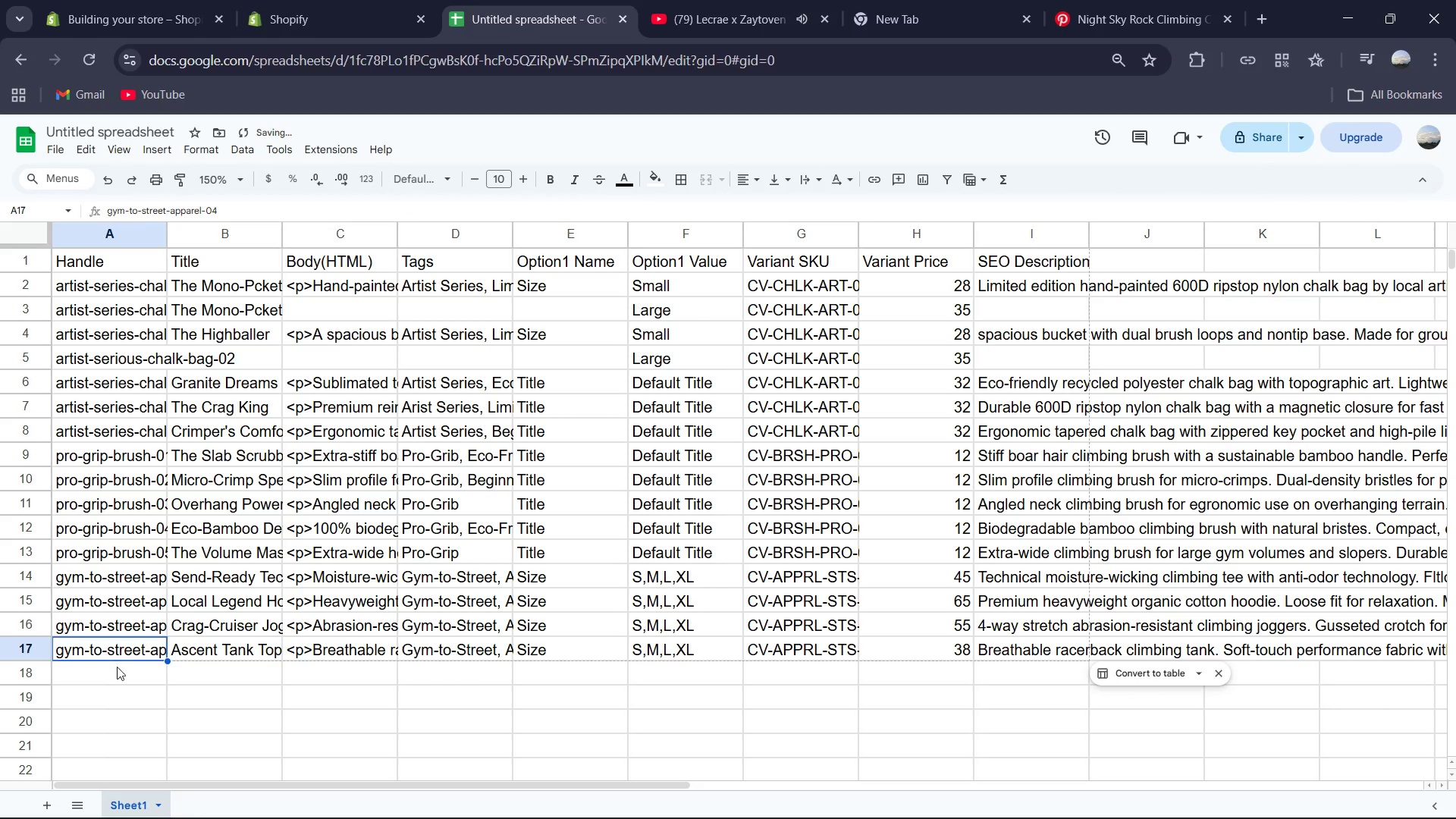 
left_click([118, 674])
 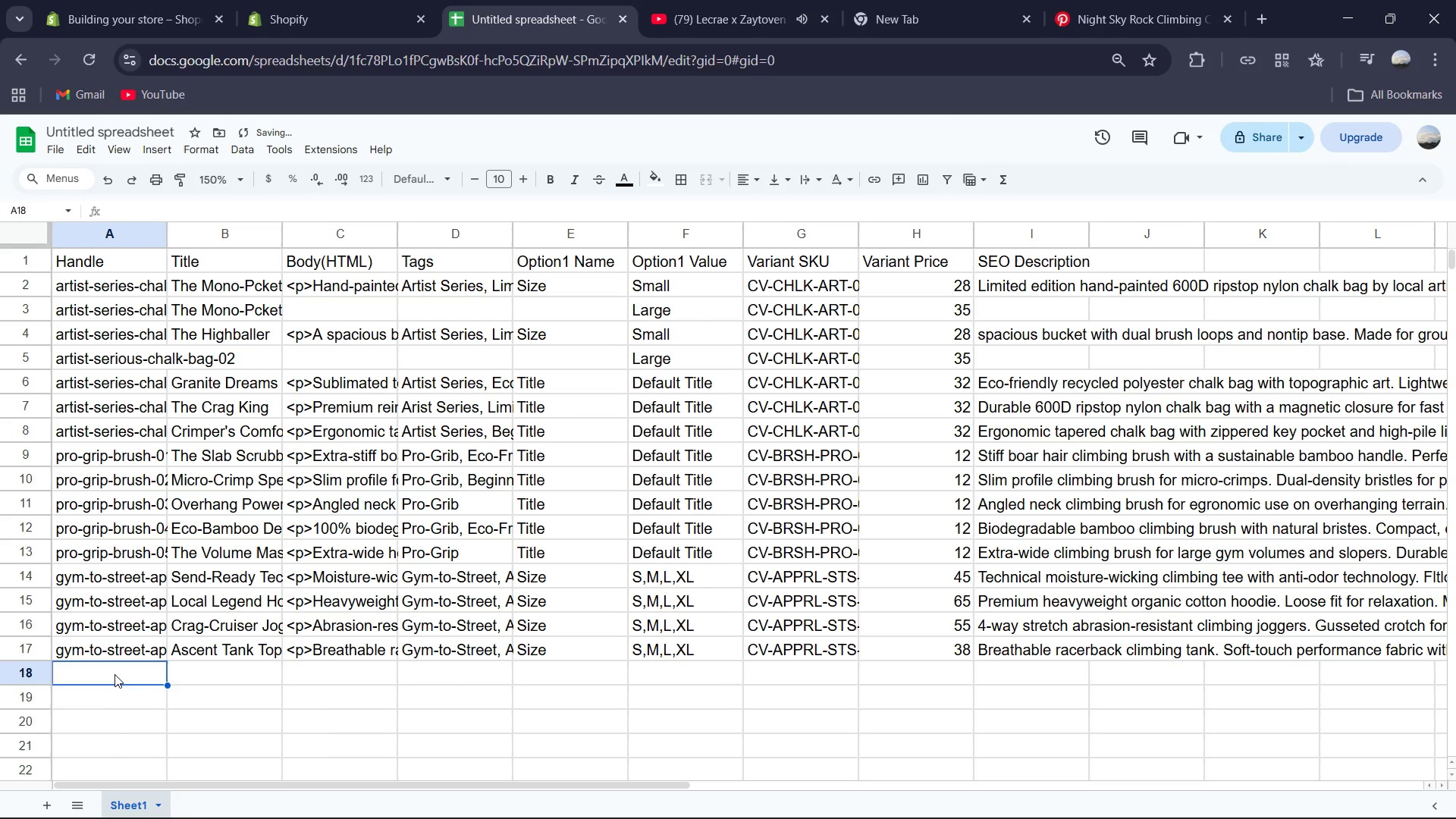 
type(gym-to-street-apparel)
 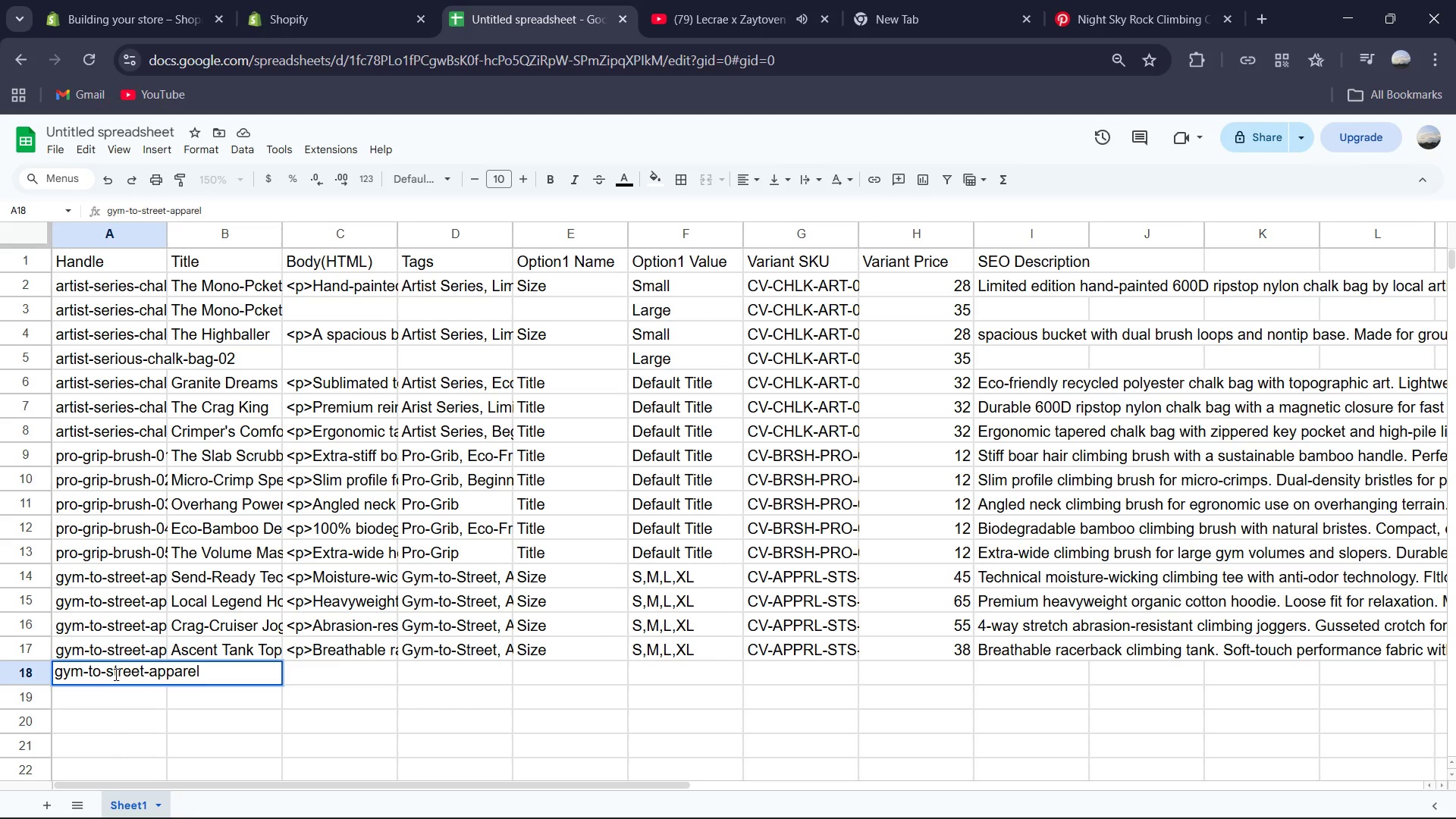 
key(ArrowRight)
 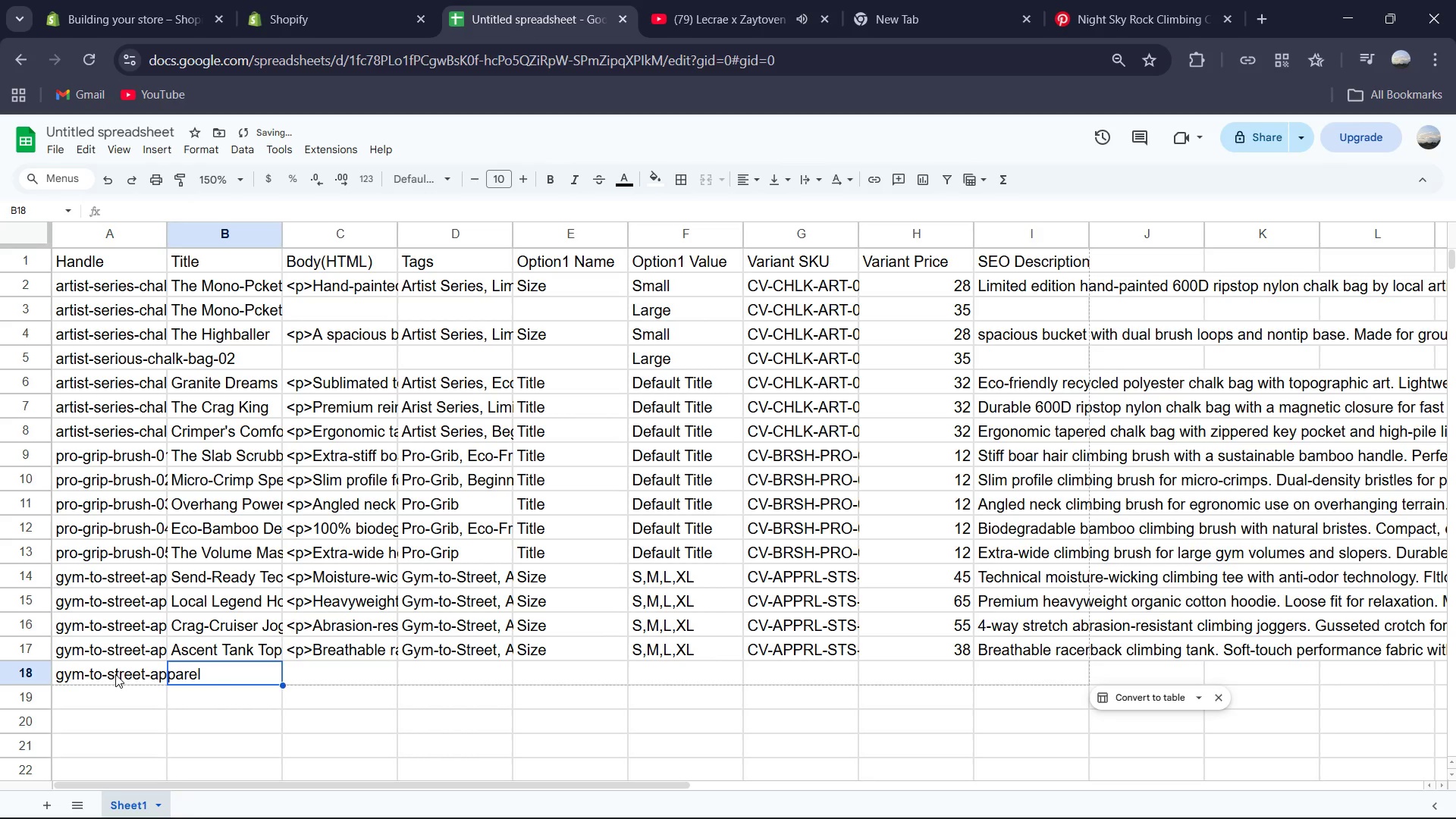 
double_click([105, 675])
 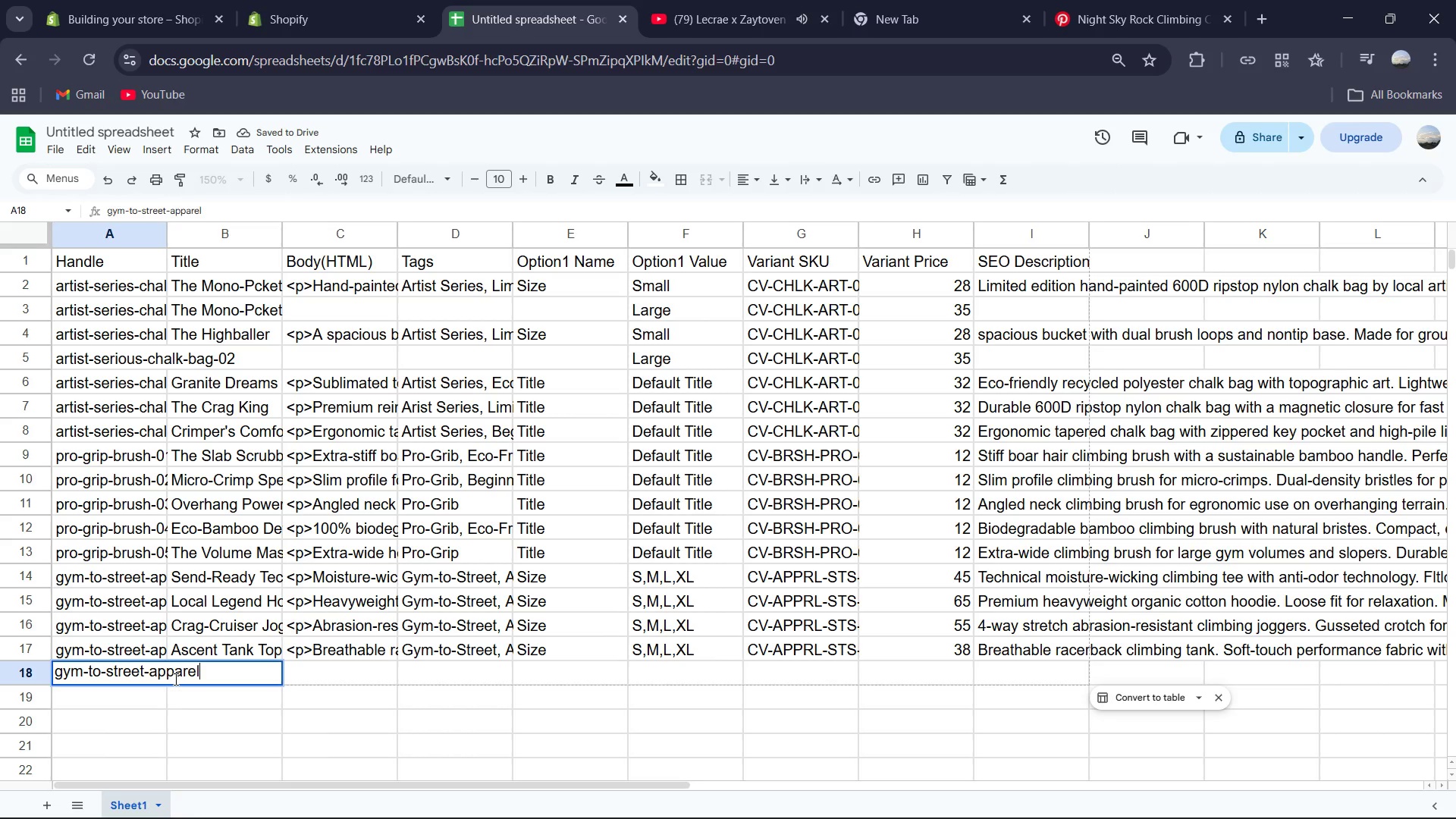 
key(Minus)
 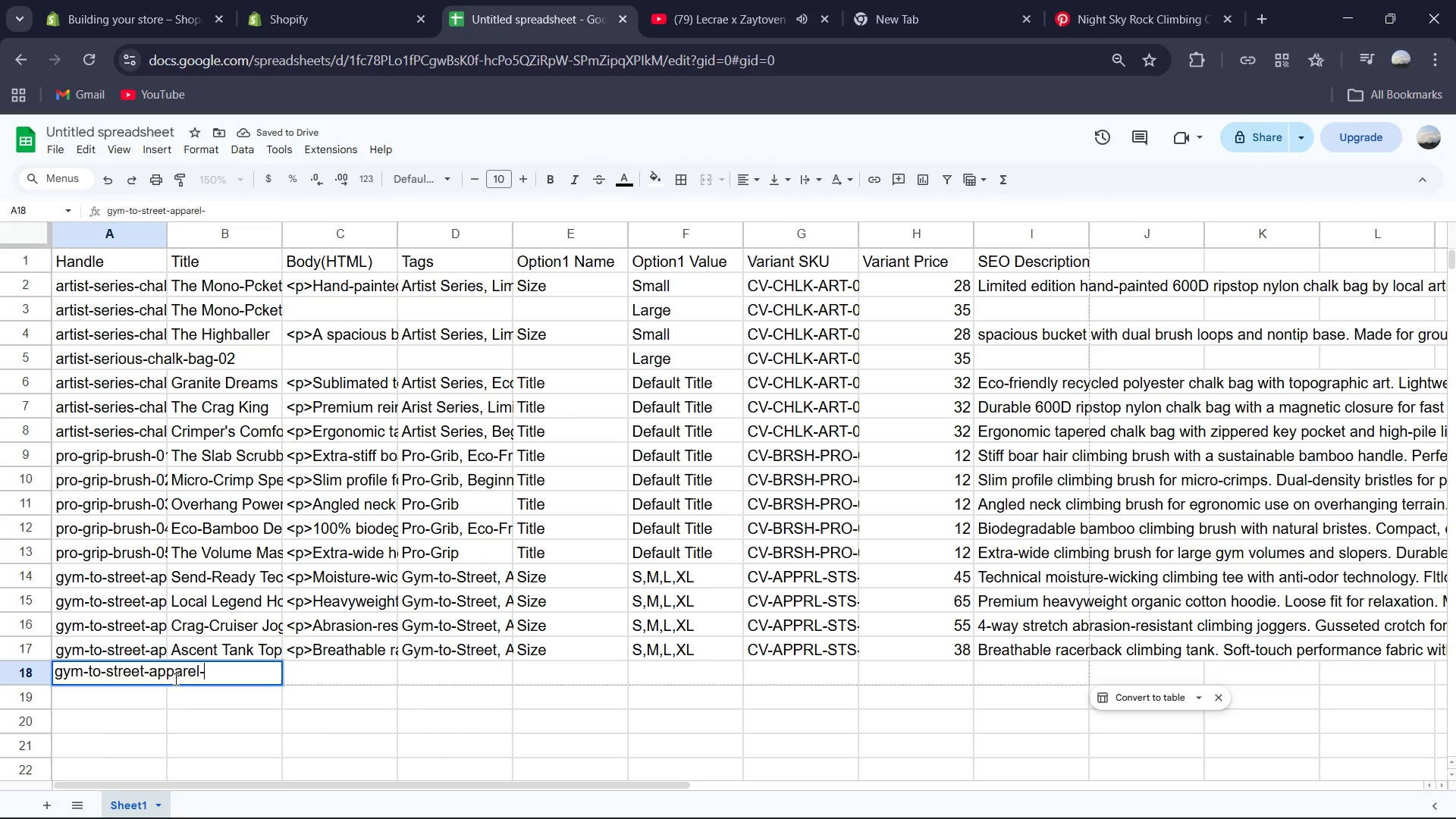 
key(Numpad0)
 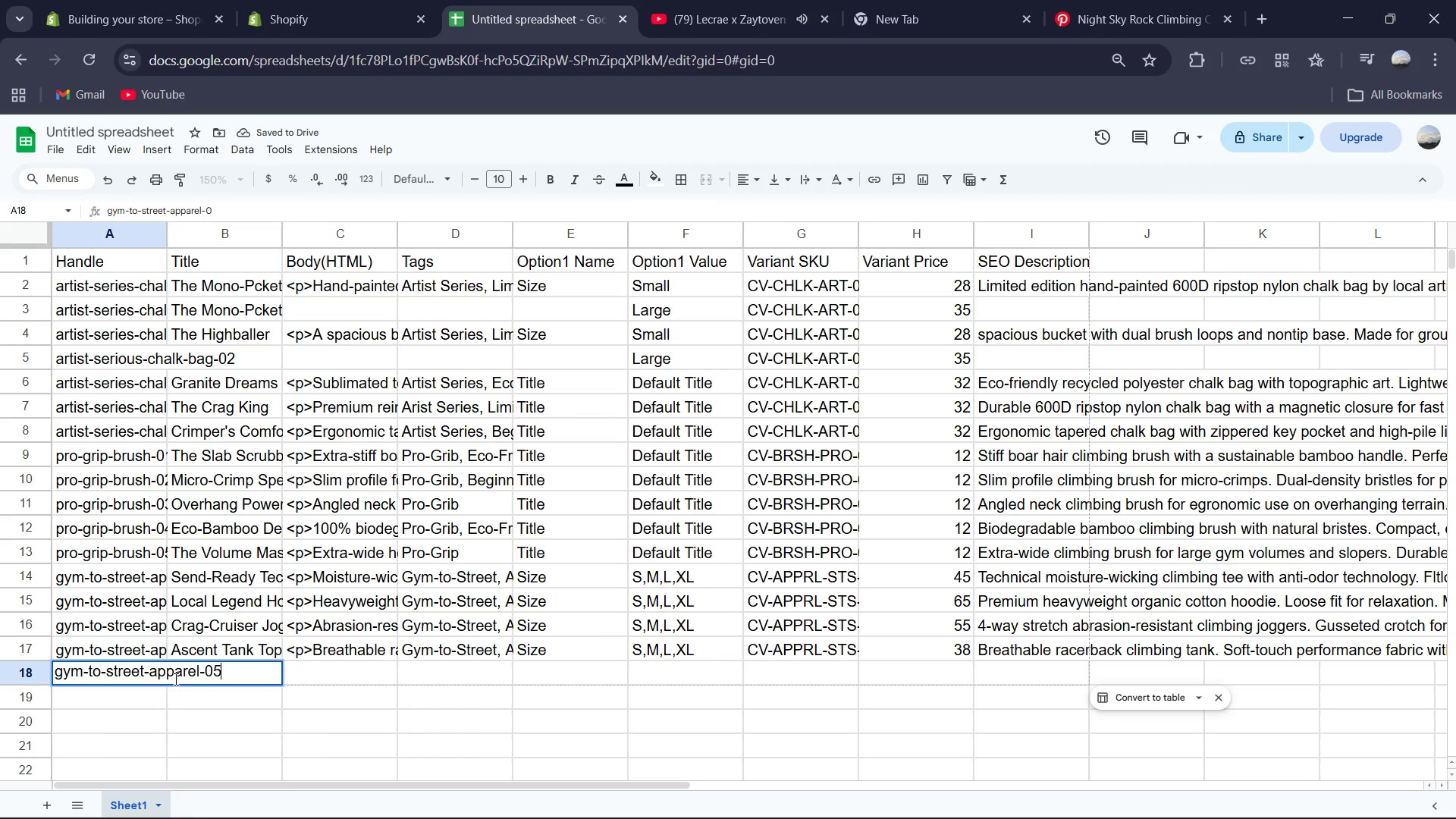 
key(Numpad5)
 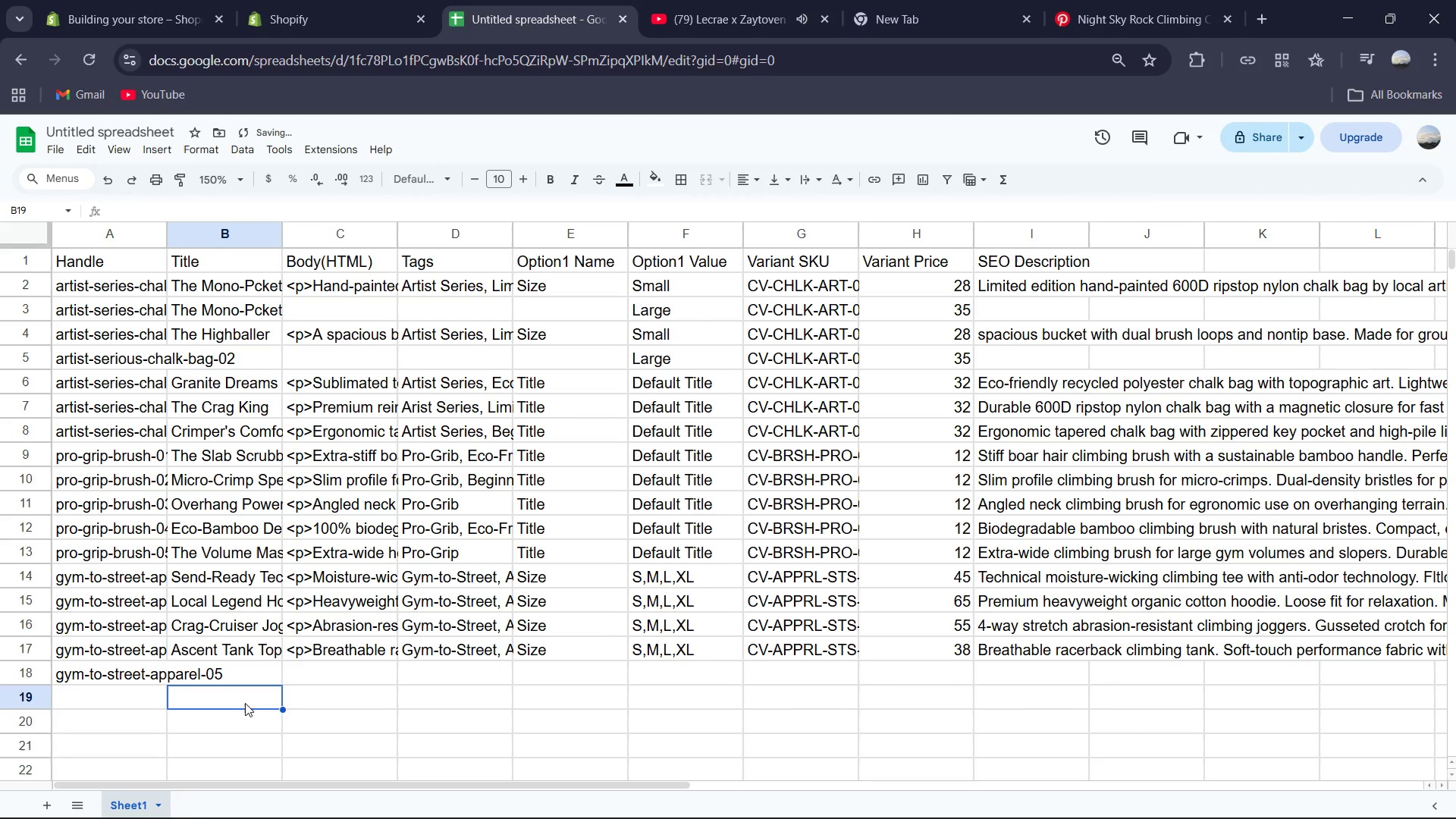 
double_click([241, 680])
 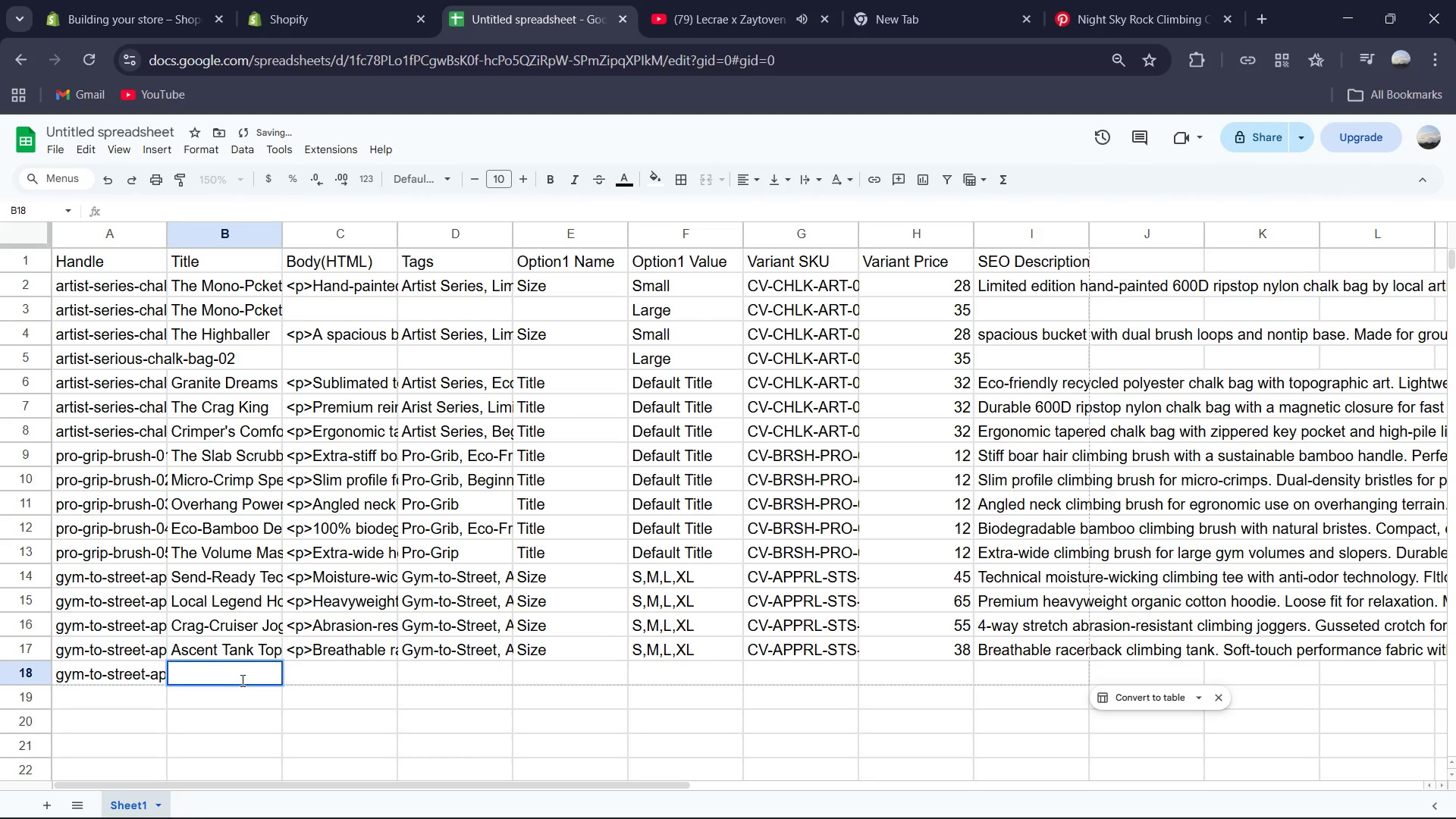 
type(Beta-Blocker Window)
key(Backspace)
key(Backspace)
type(breaker)
 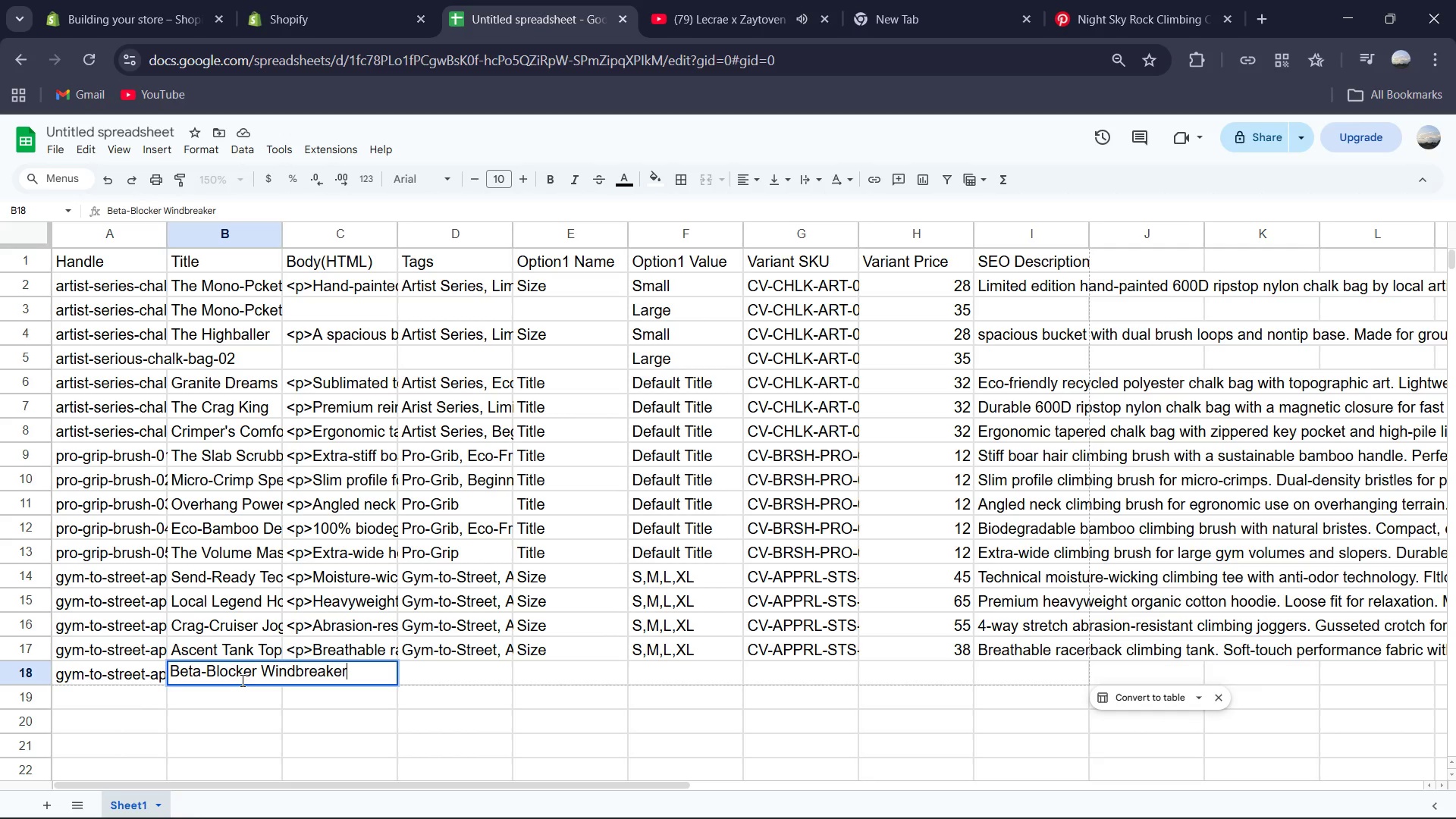 
key(ArrowRight)
 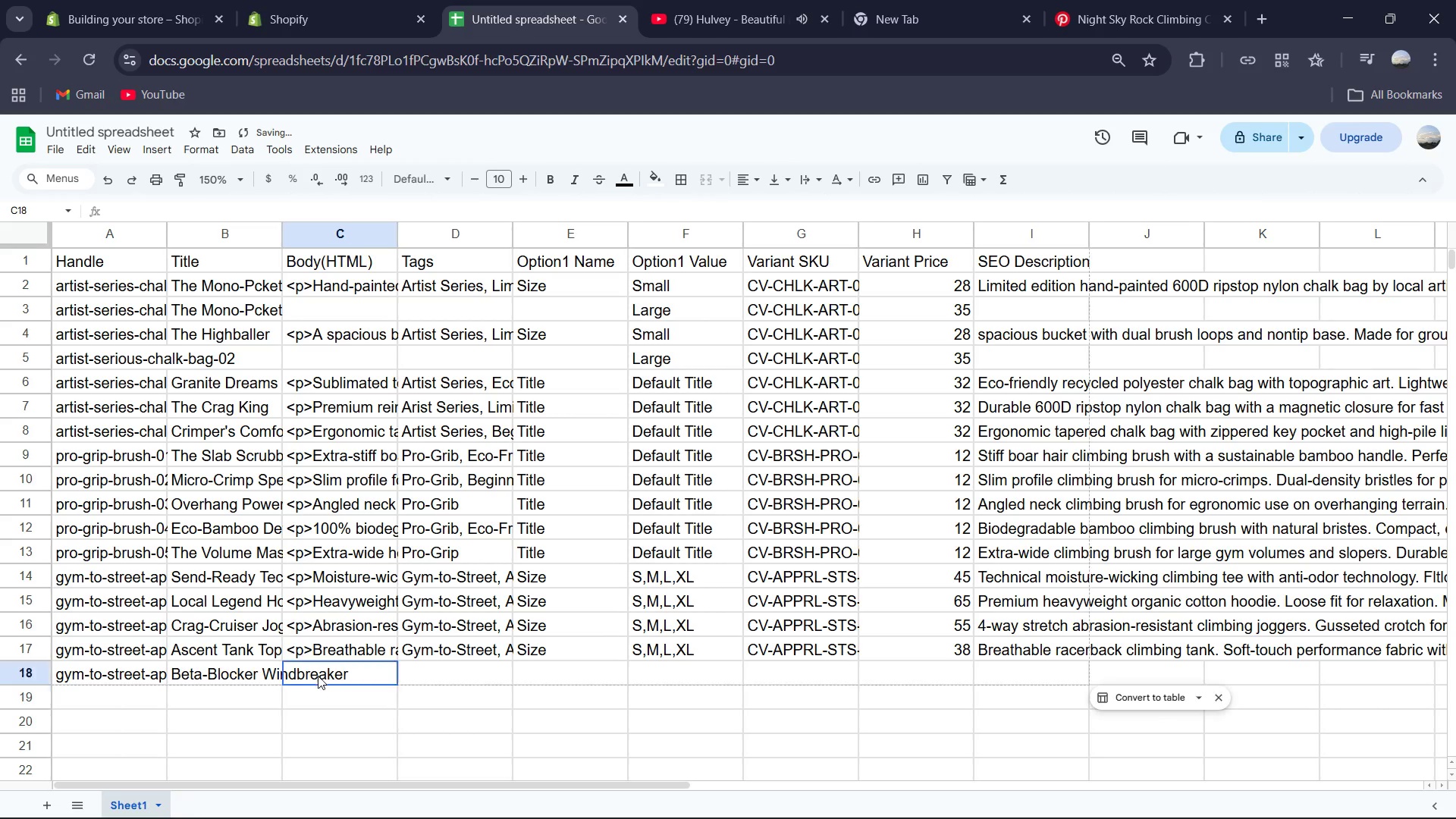 
type(<p>Ultralight DWR-coated shell protects against wind and light rain. a)
key(Backspace)
type(Packs into its own pocket for easy transport. Features and a)
 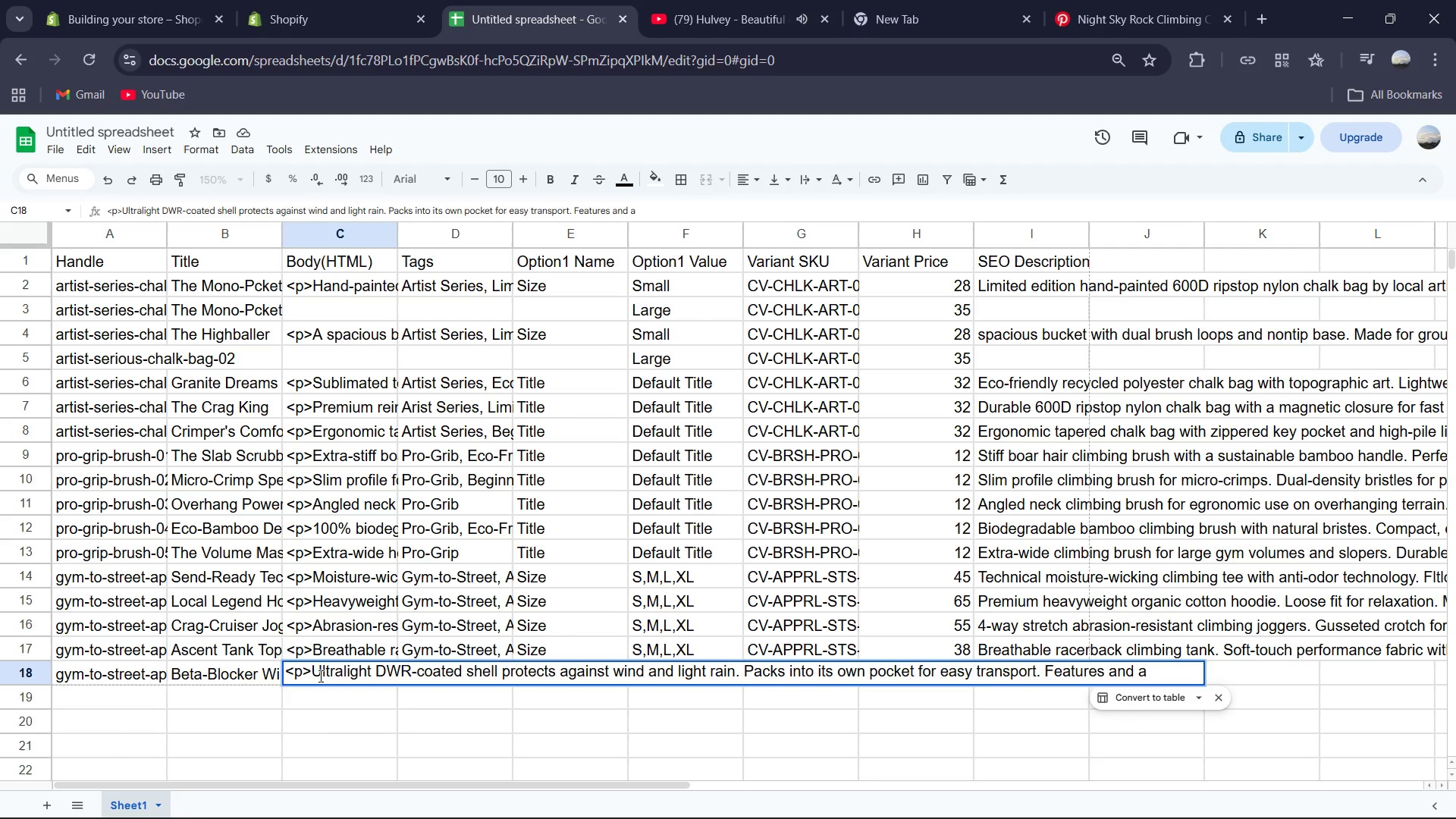 
type(djustable the)
key(Backspace)
key(Backspace)
key(Backspace)
type(hem and elastic cuffs for a secure fir )
key(Backspace)
key(Backspace)
type(t when rh)
key(Backspace)
key(Backspace)
type(the wind picks up.</p>)
 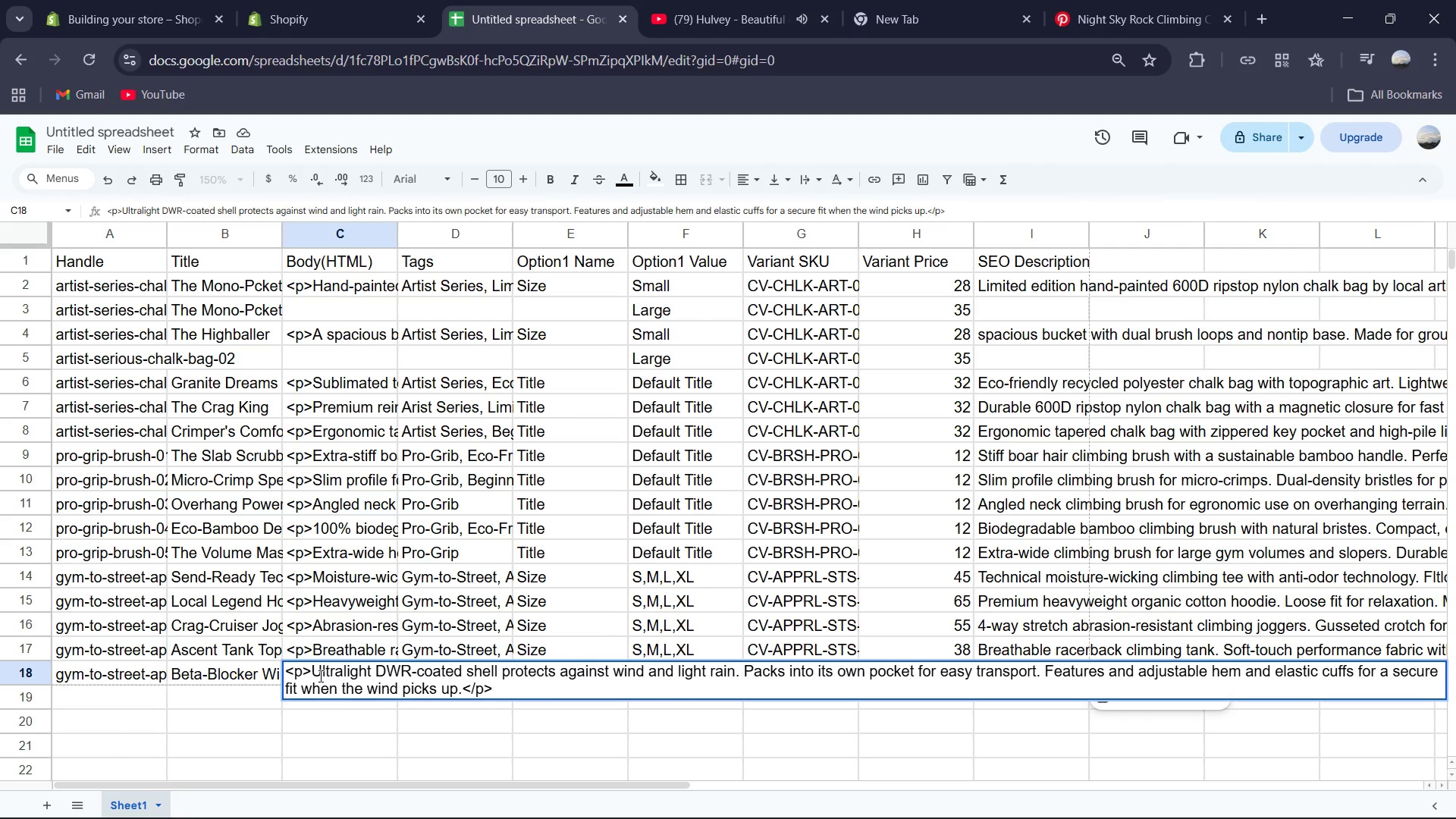 
left_click([473, 689])
 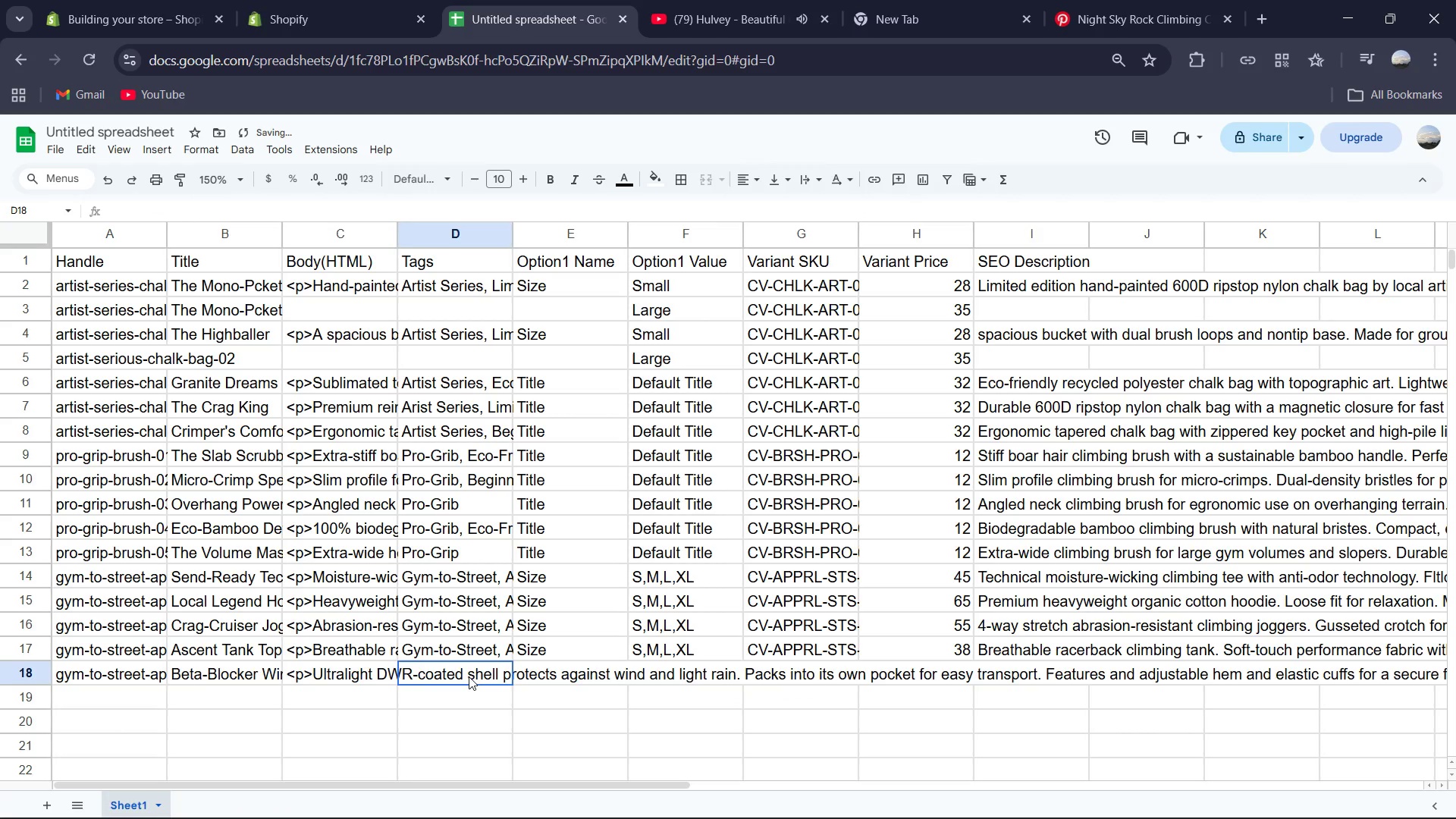 
double_click([469, 676])
 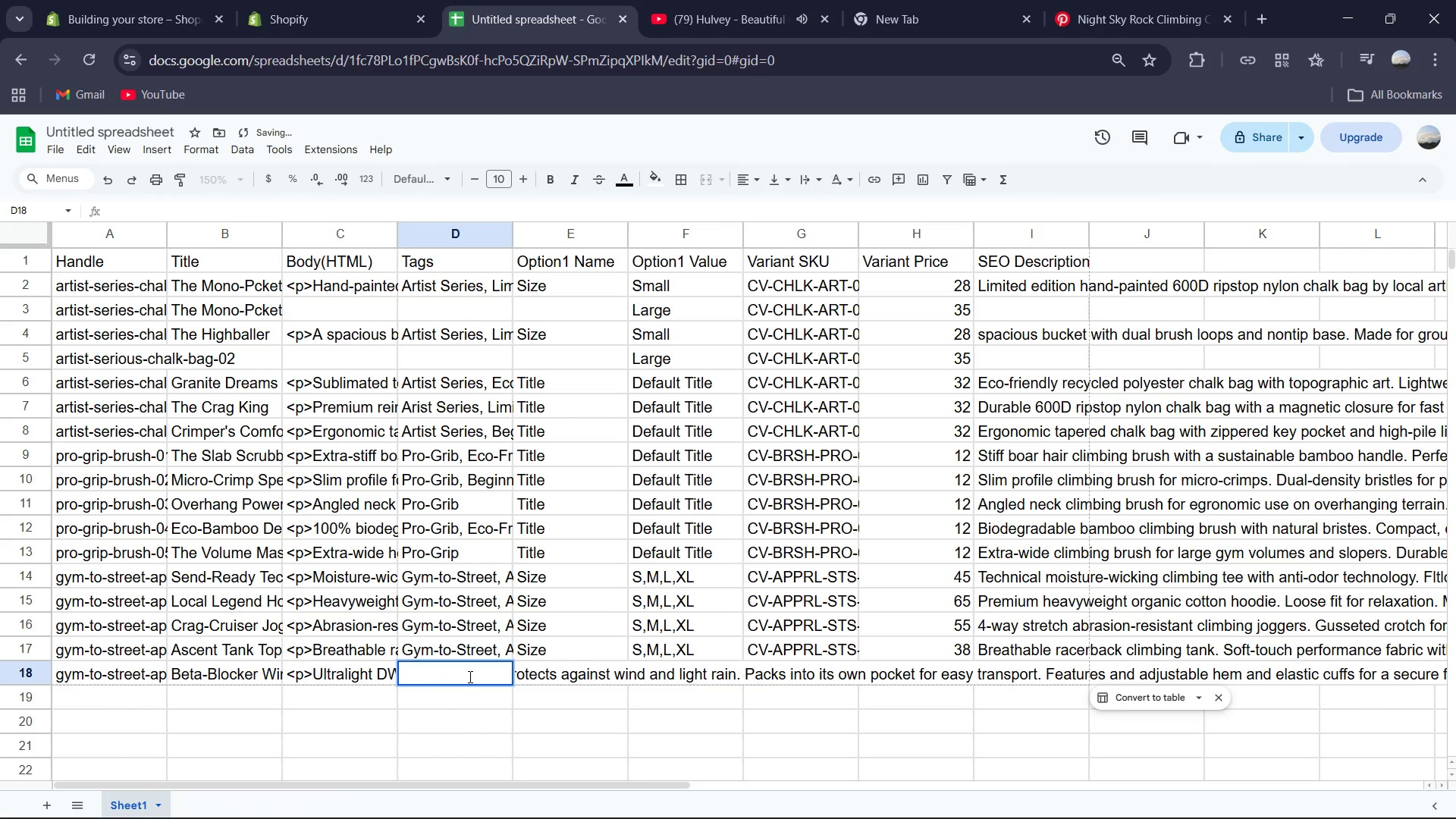 
type(Gy)
key(Tab)
type(S)
key(Tab)
type(S.)
key(Backspace)
type(,)
key(Tab)
 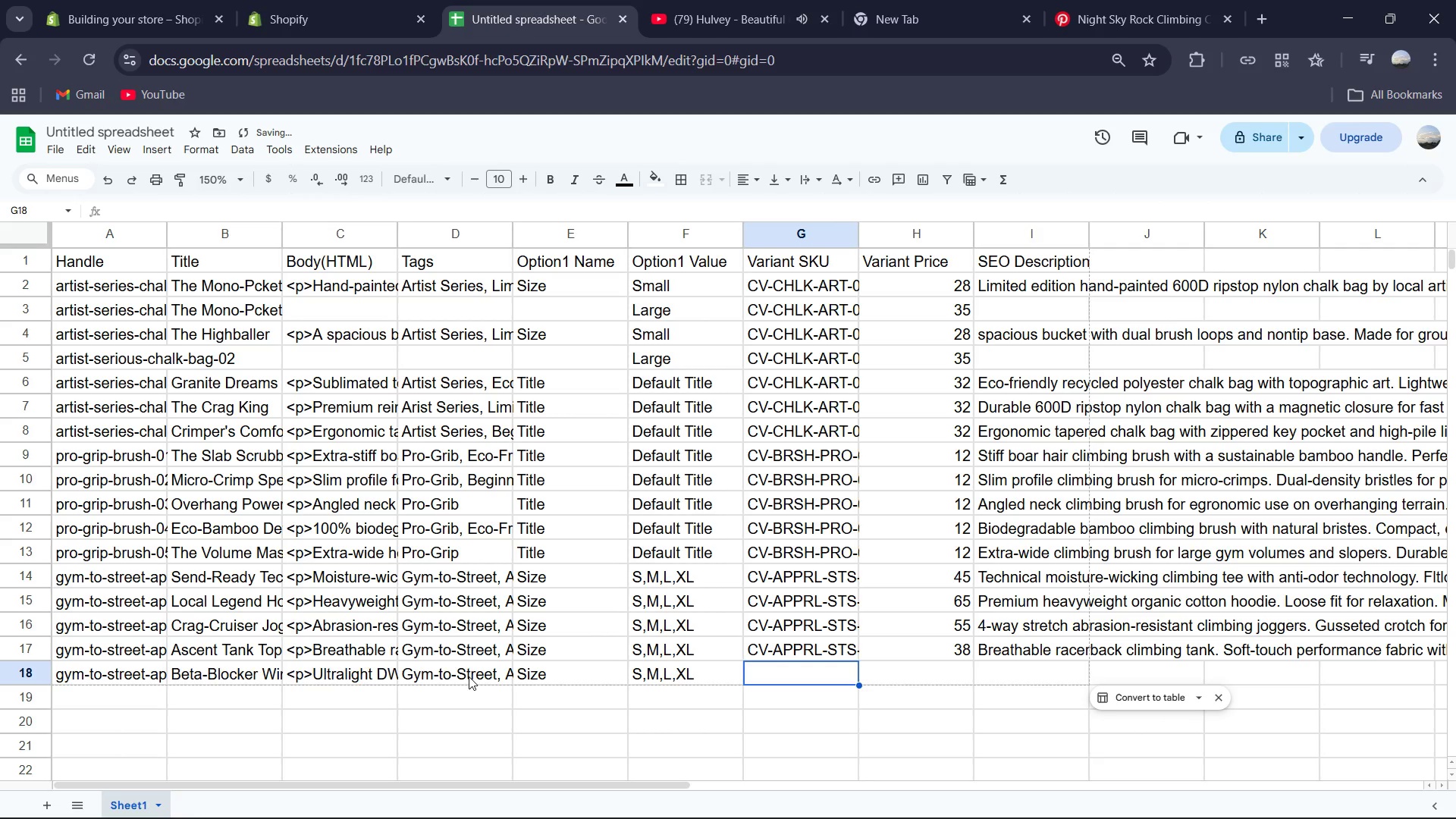 
key(Control+V)
 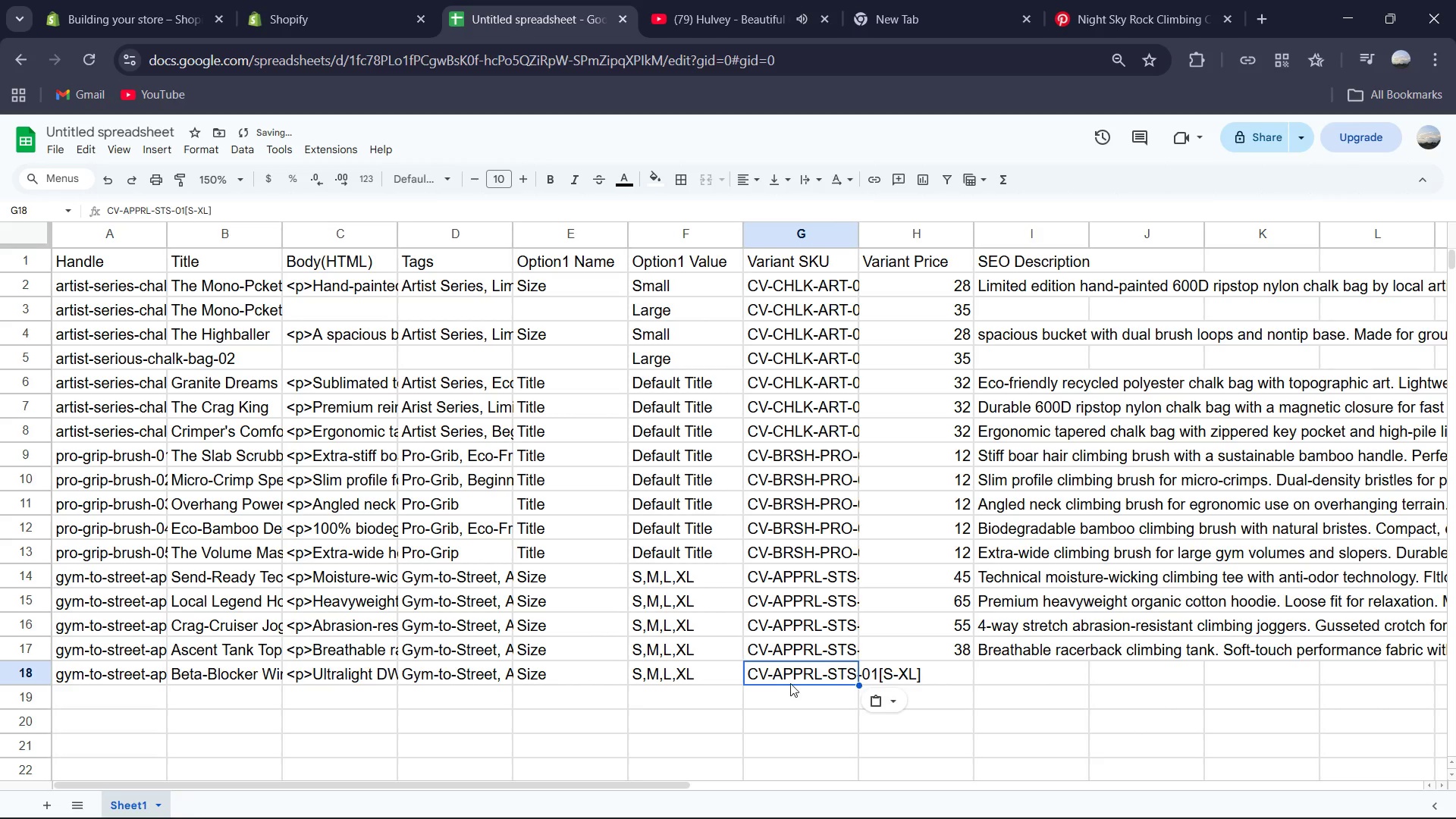 
double_click([793, 682])
 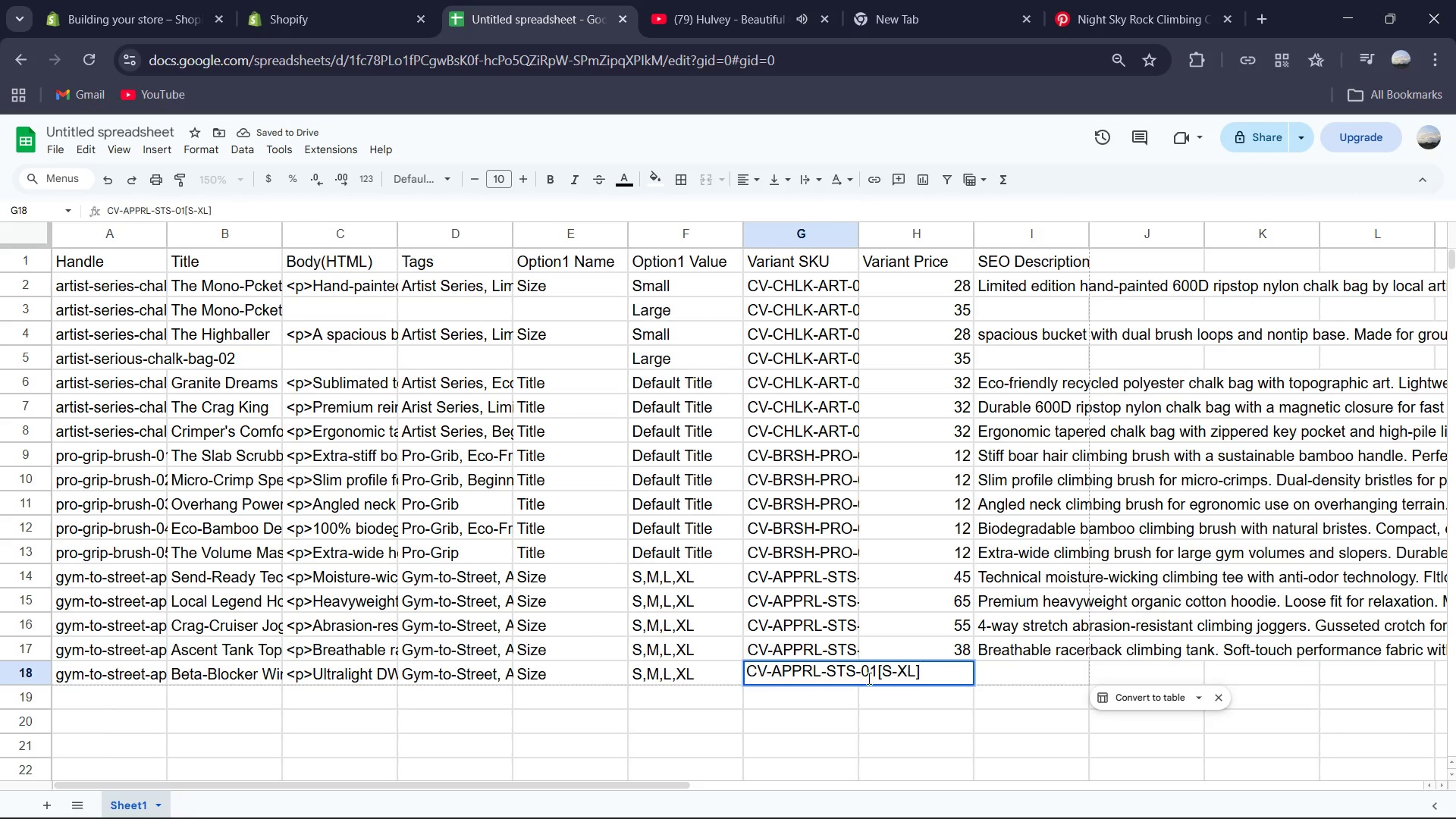 
left_click([877, 675])
 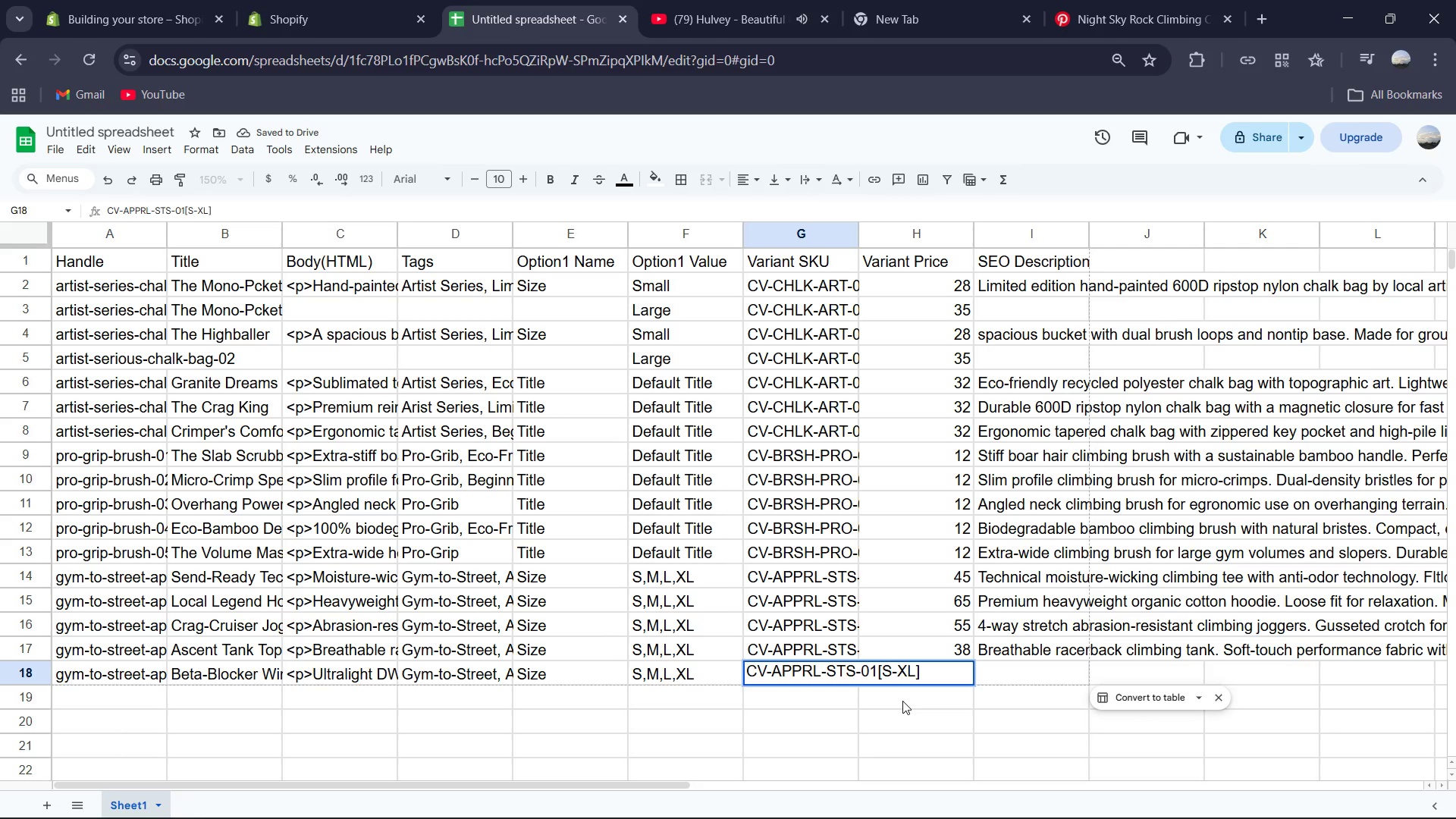 
key(Backspace)
 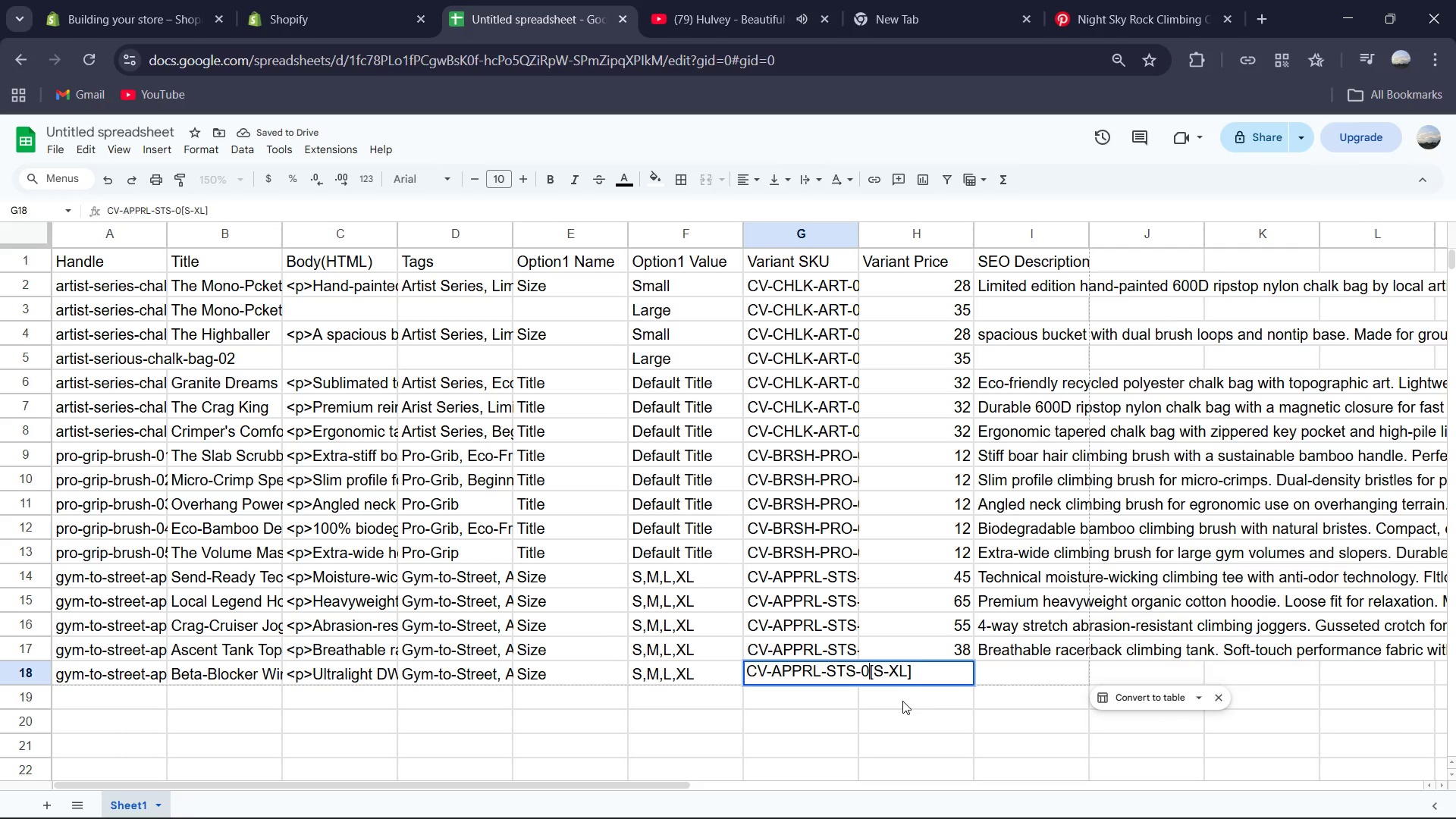 
key(Numpad5)
 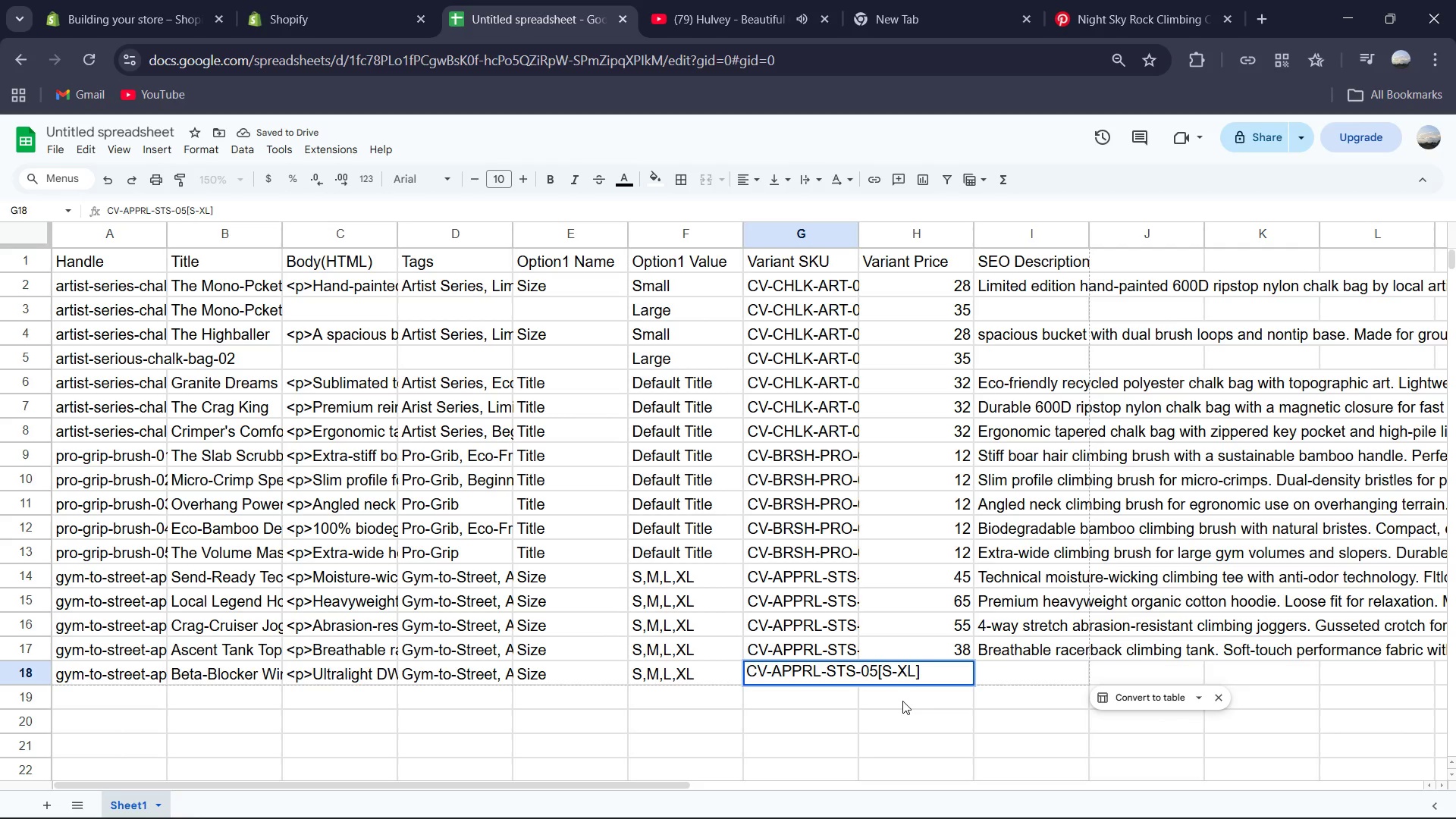 
key(Minus)
 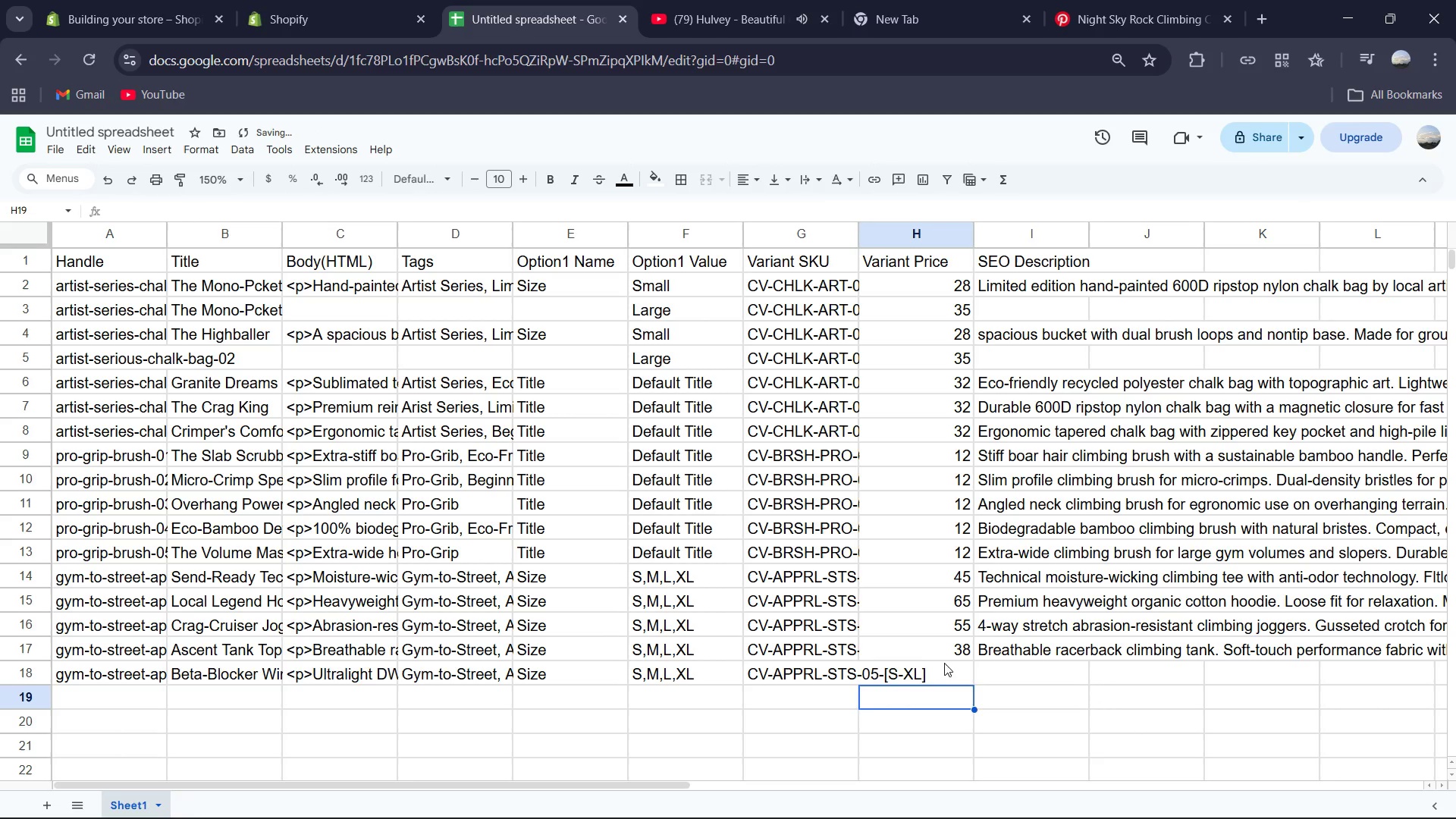 
double_click([944, 668])
 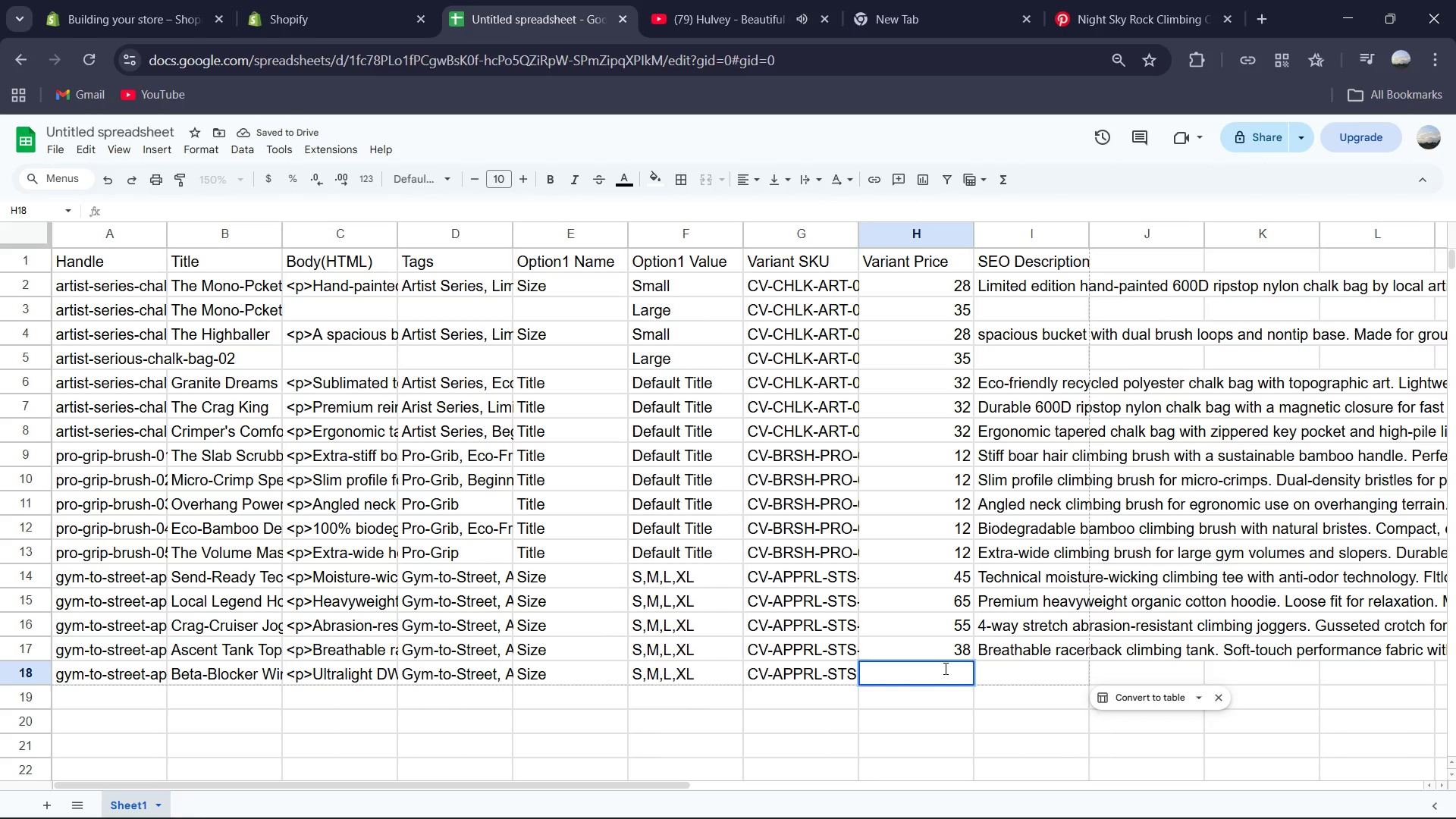 
key(Numpad7)
 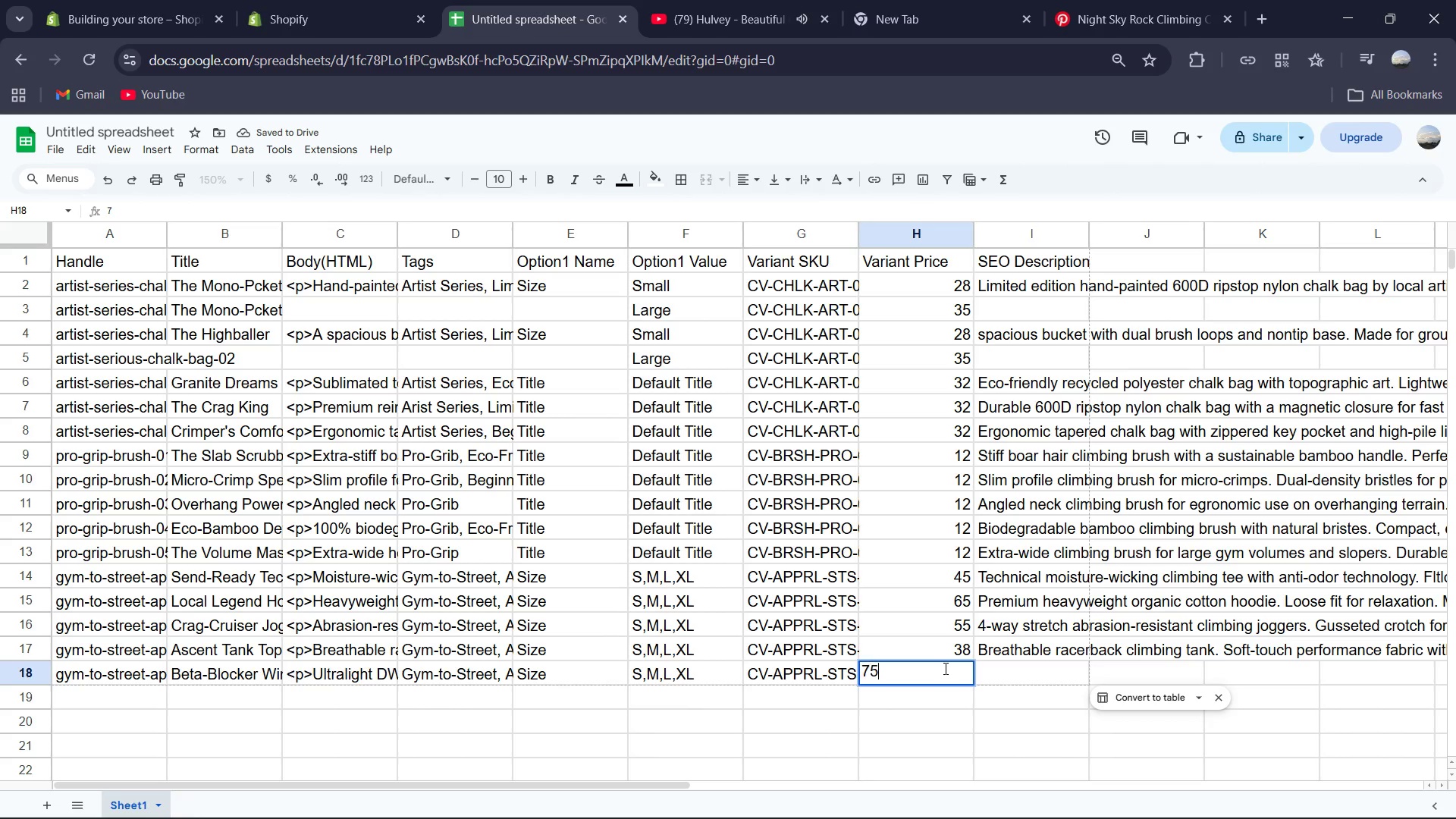 
key(Numpad5)
 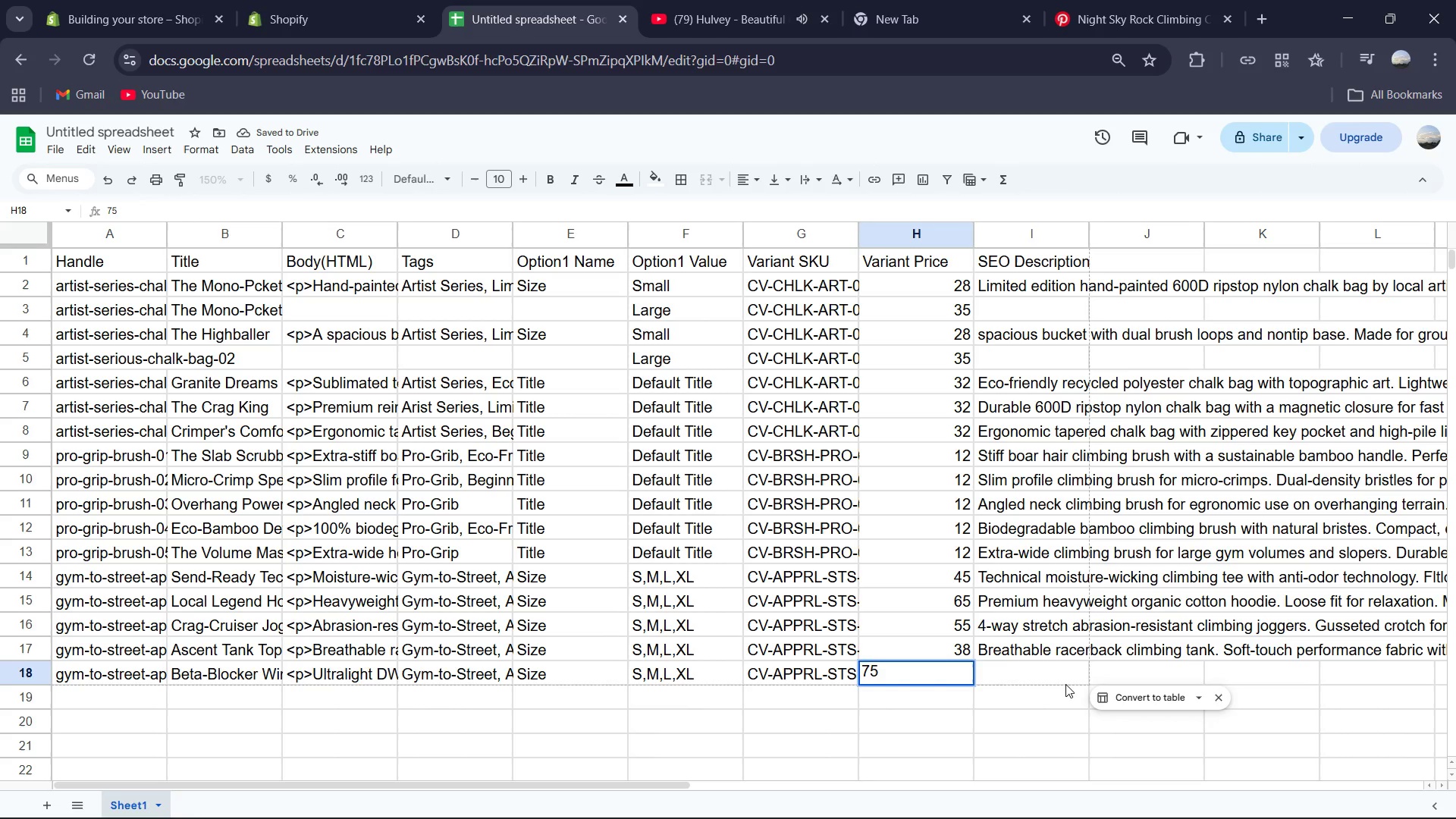 
left_click([1054, 682])
 